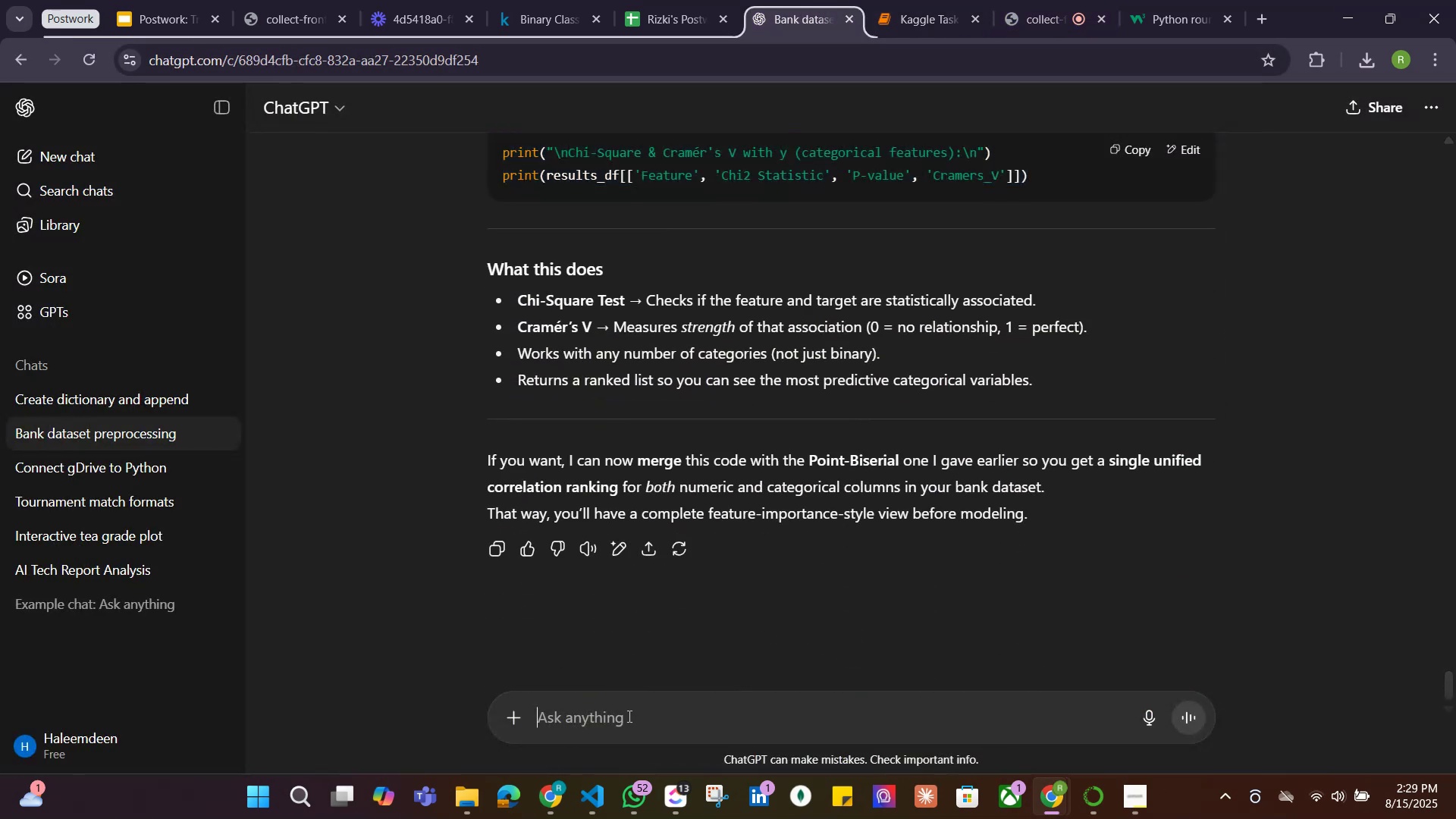 
key(Control+V)
 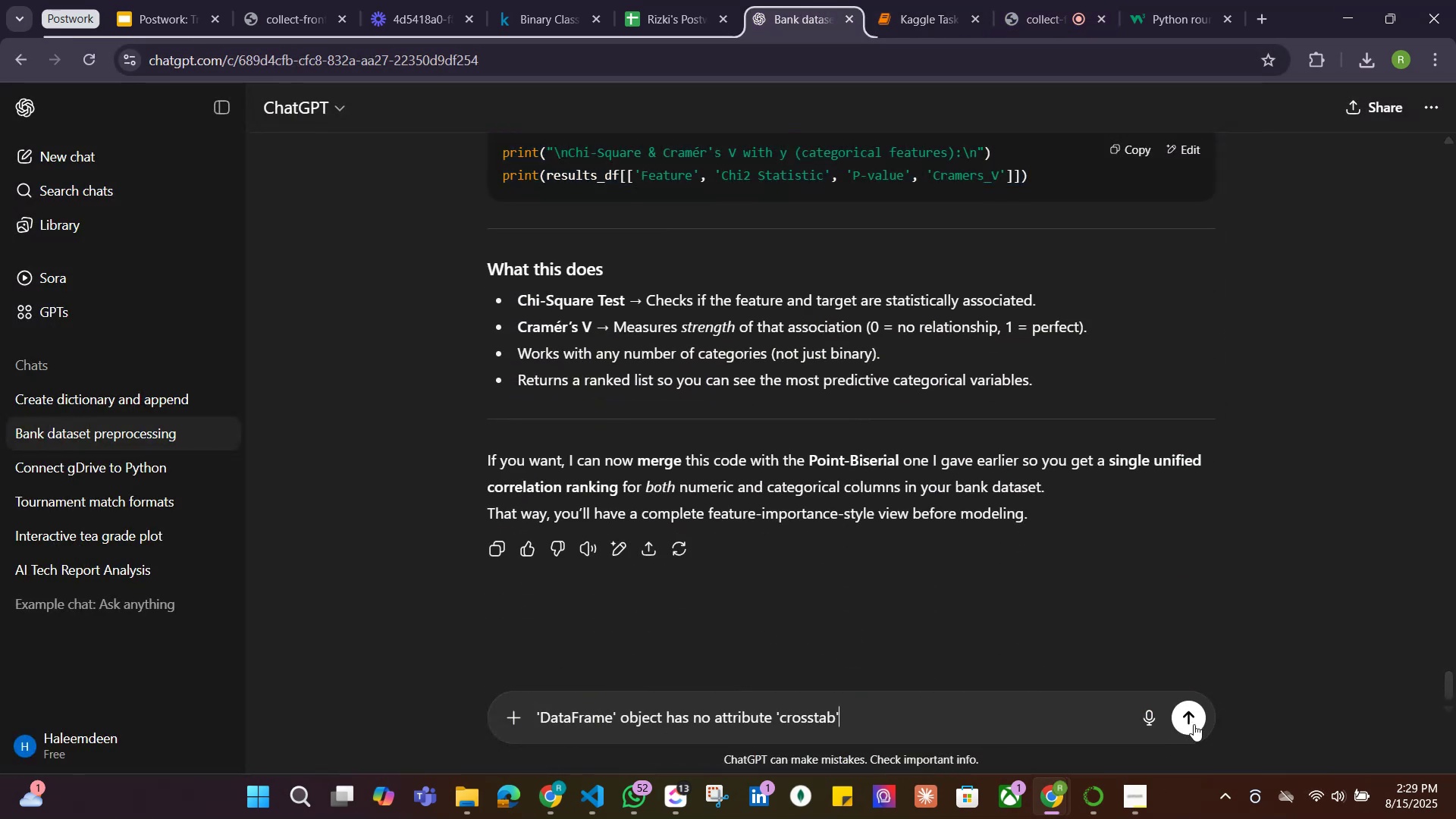 
left_click([1188, 712])
 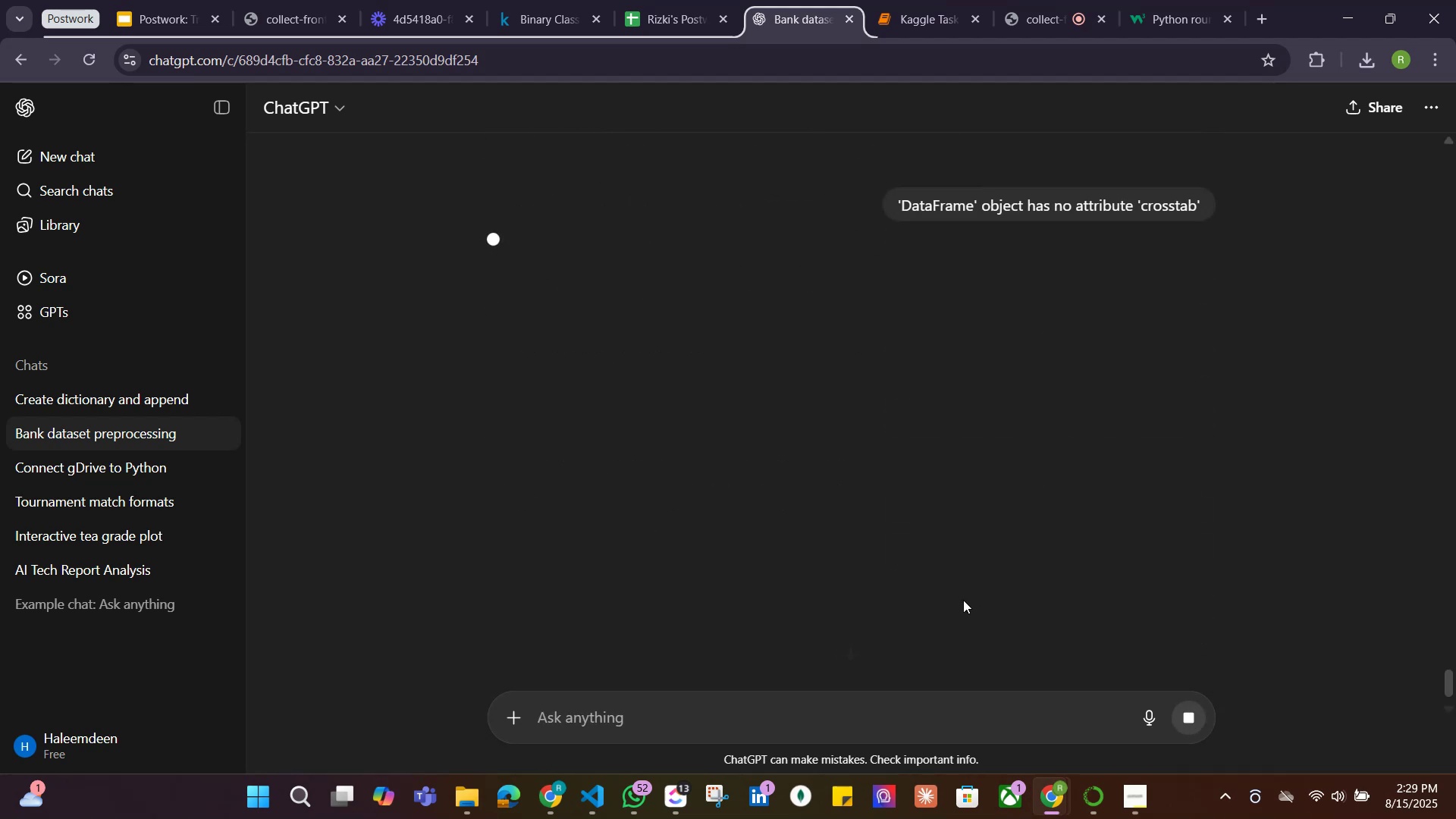 
mouse_move([840, 480])
 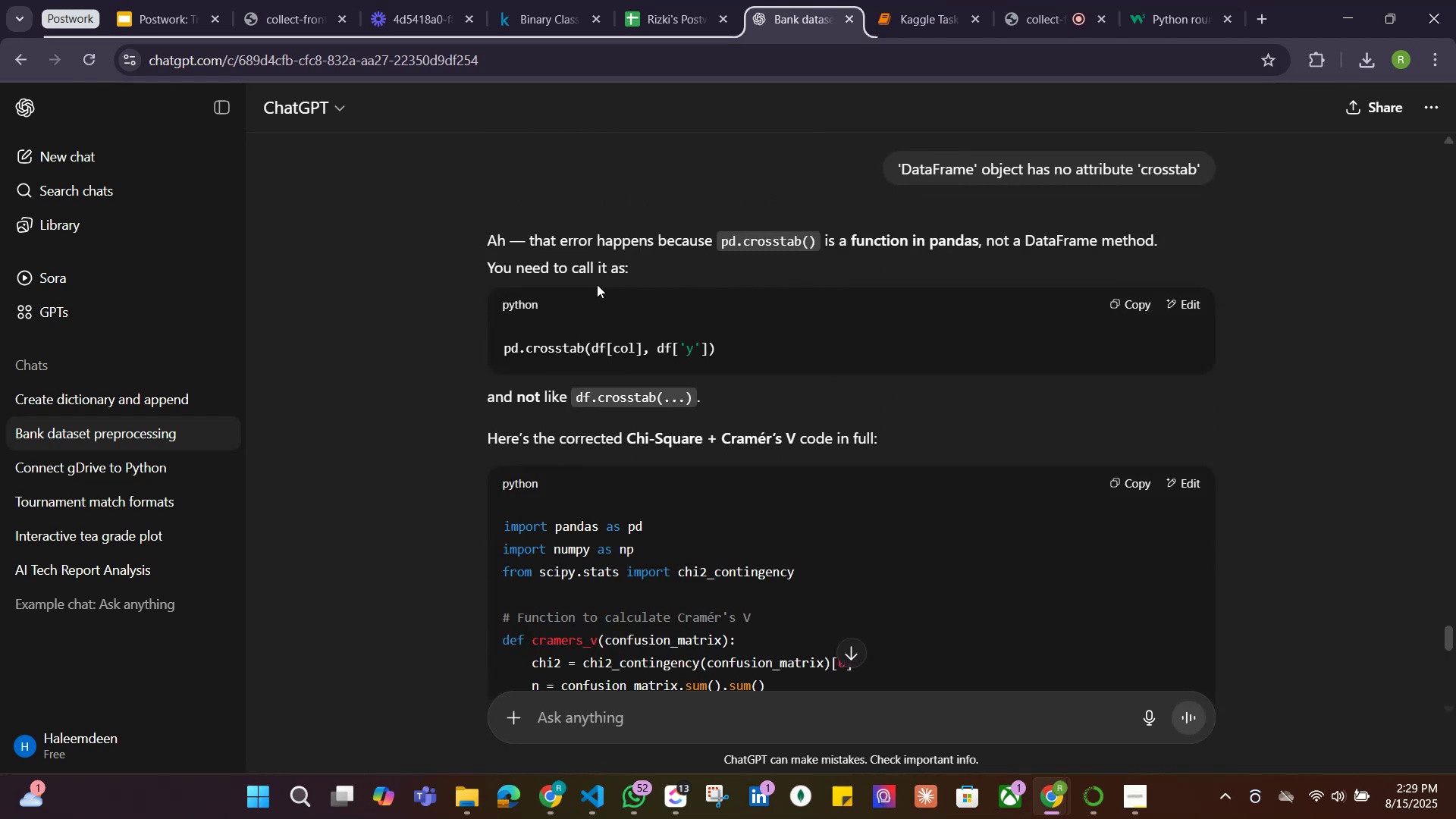 
scroll: coordinate [726, 384], scroll_direction: down, amount: 6.0
 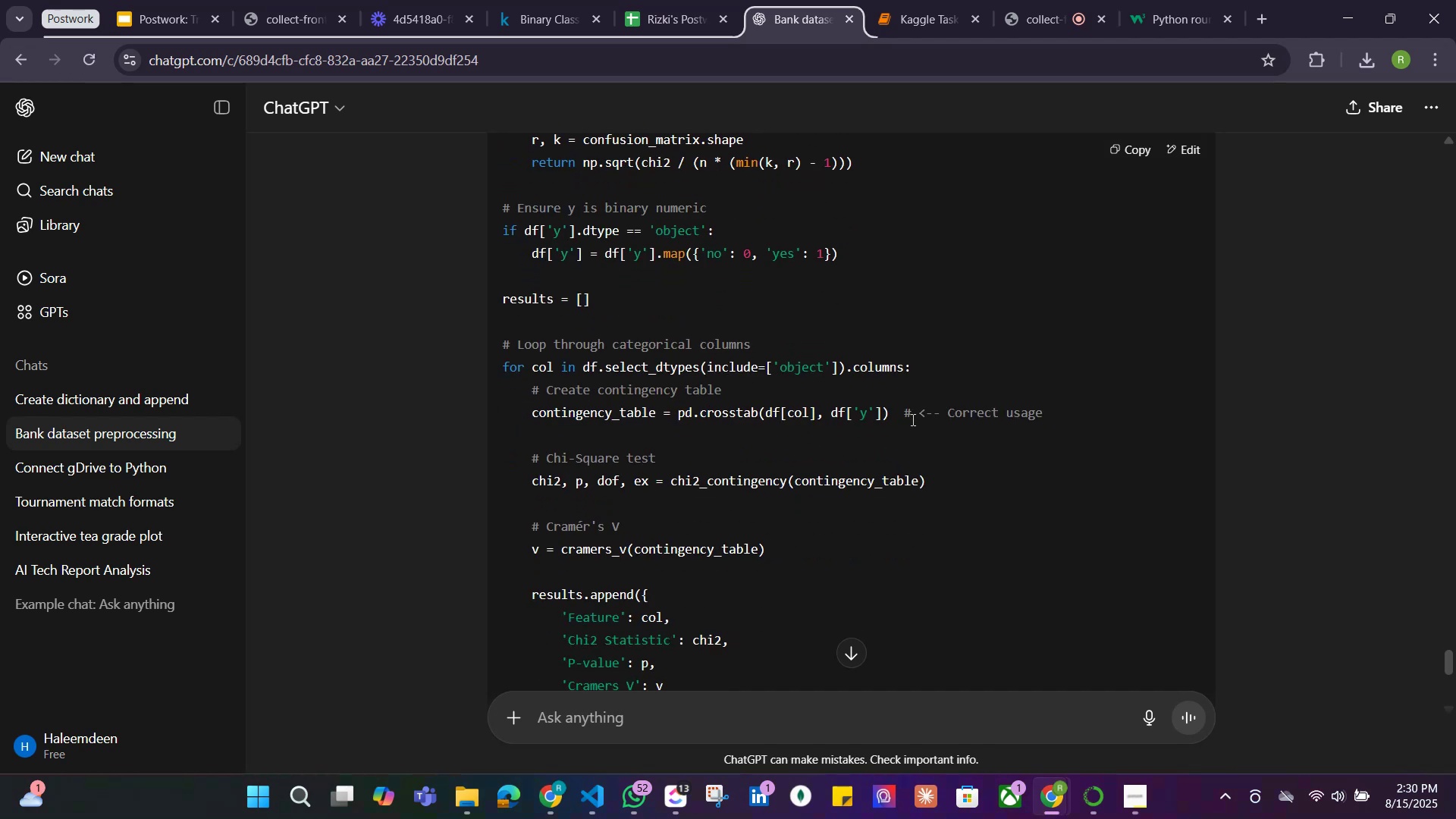 
scroll: coordinate [864, 456], scroll_direction: up, amount: 5.0
 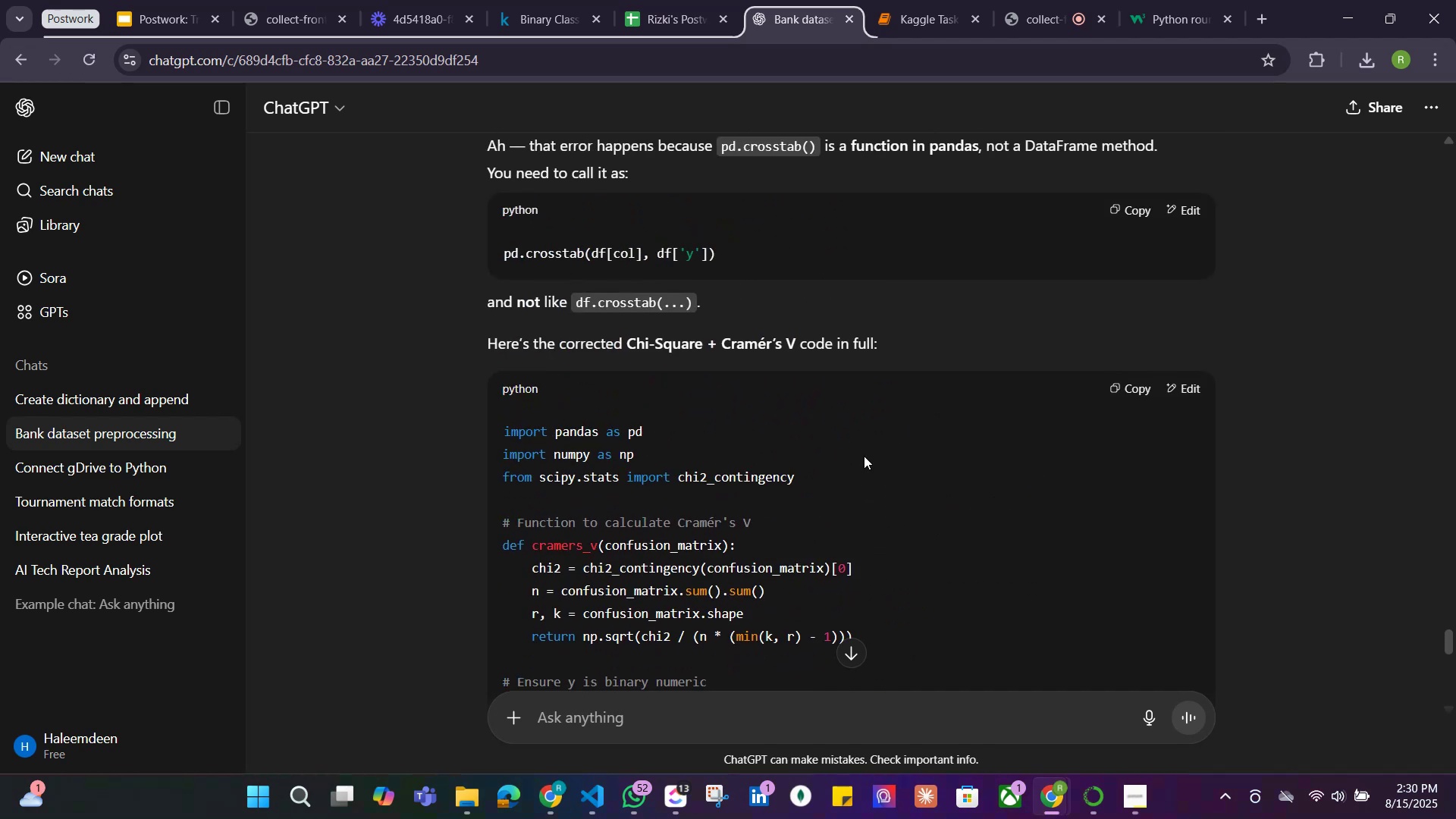 
scroll: coordinate [864, 456], scroll_direction: down, amount: 4.0
 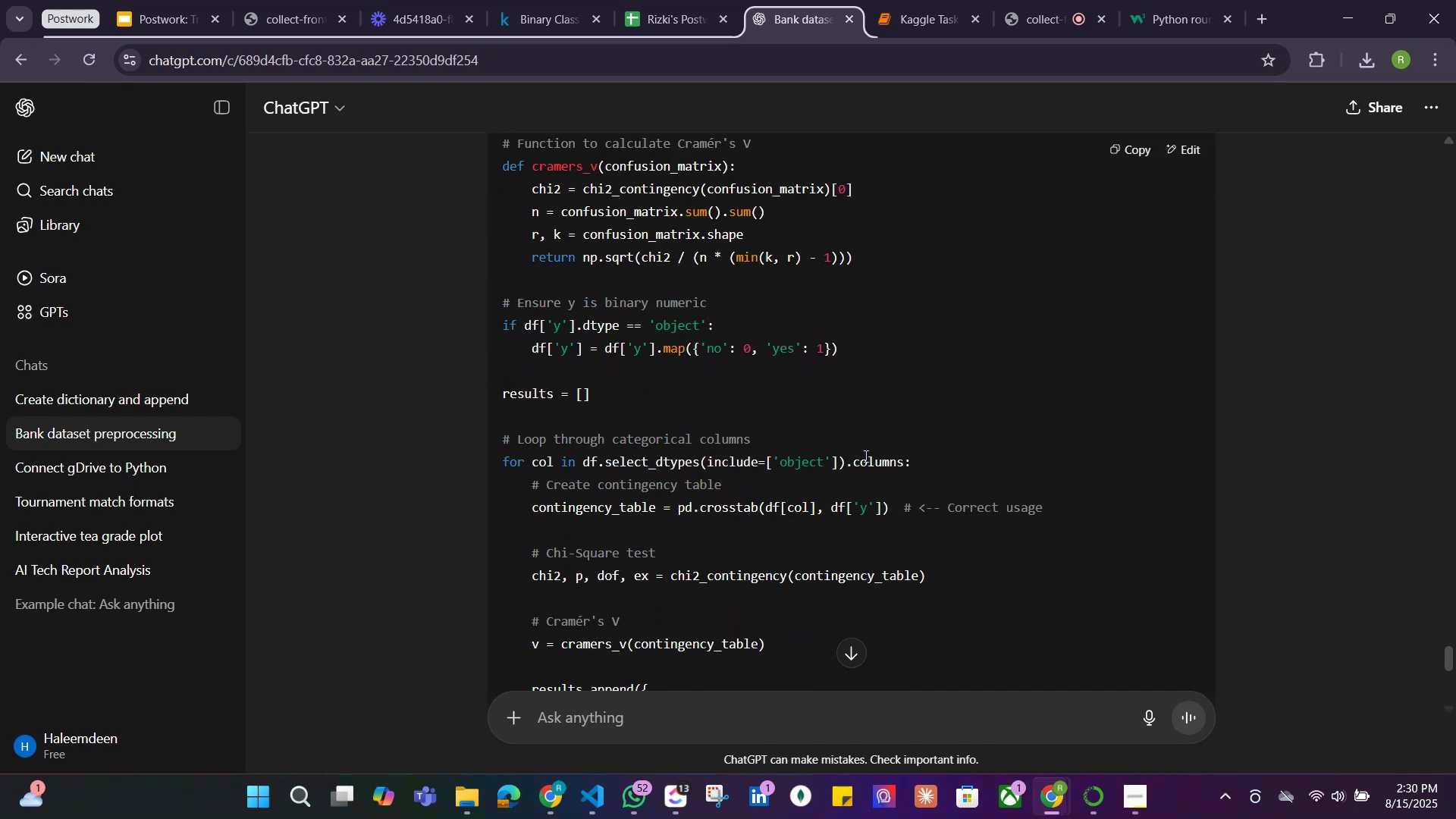 
scroll: coordinate [864, 456], scroll_direction: up, amount: 5.0
 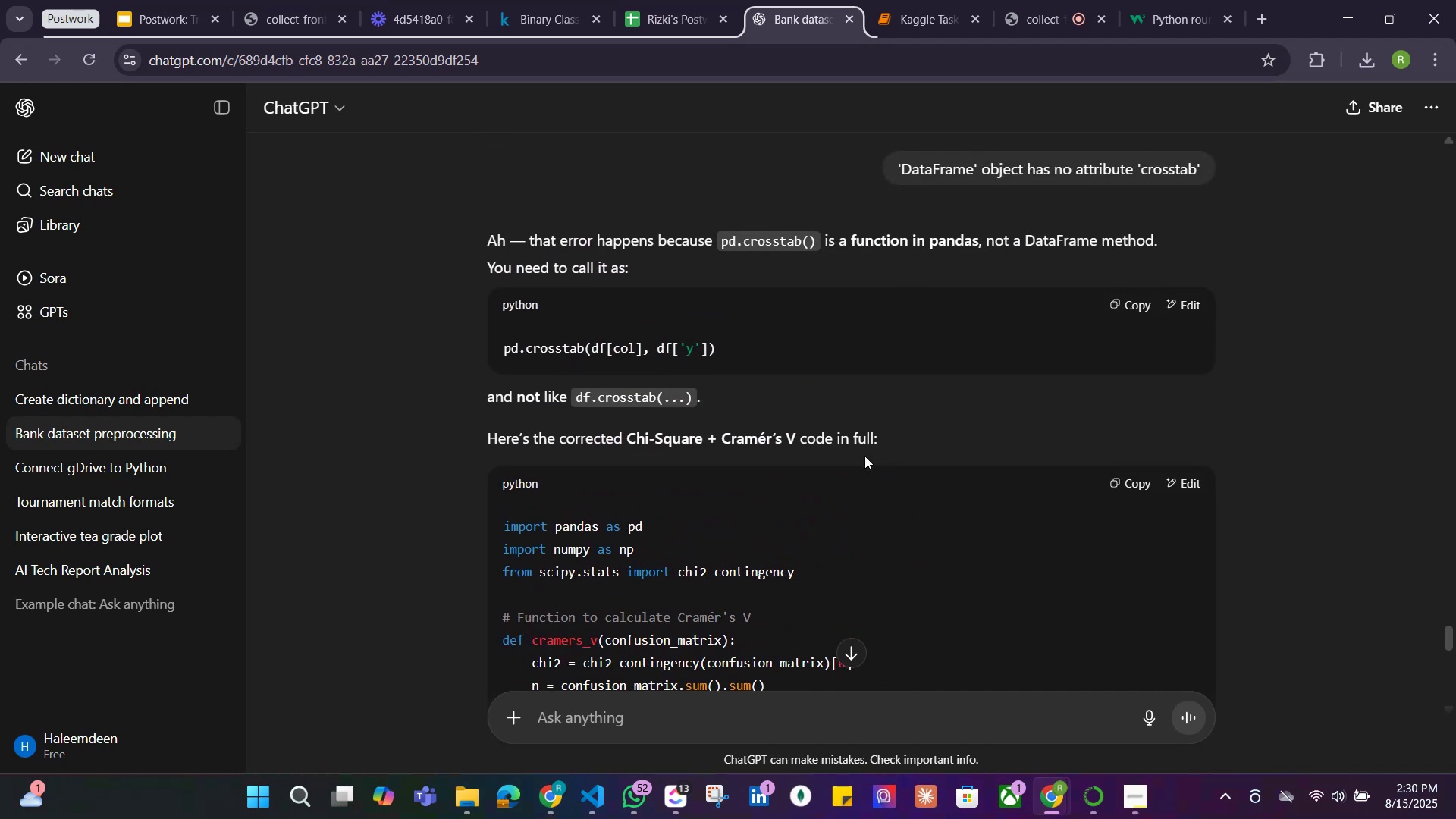 
scroll: coordinate [864, 456], scroll_direction: down, amount: 3.0
 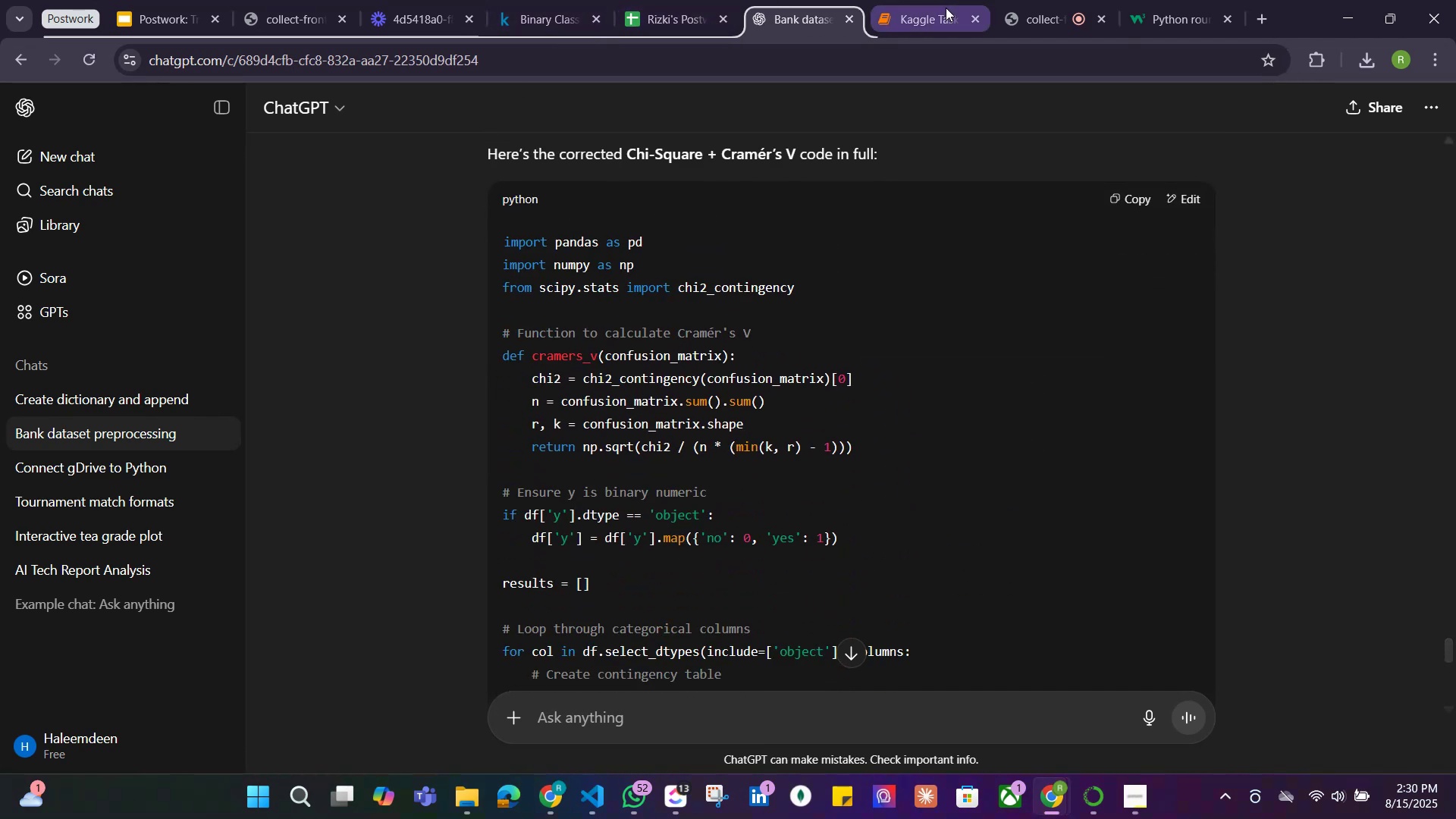 
left_click([951, 12])
 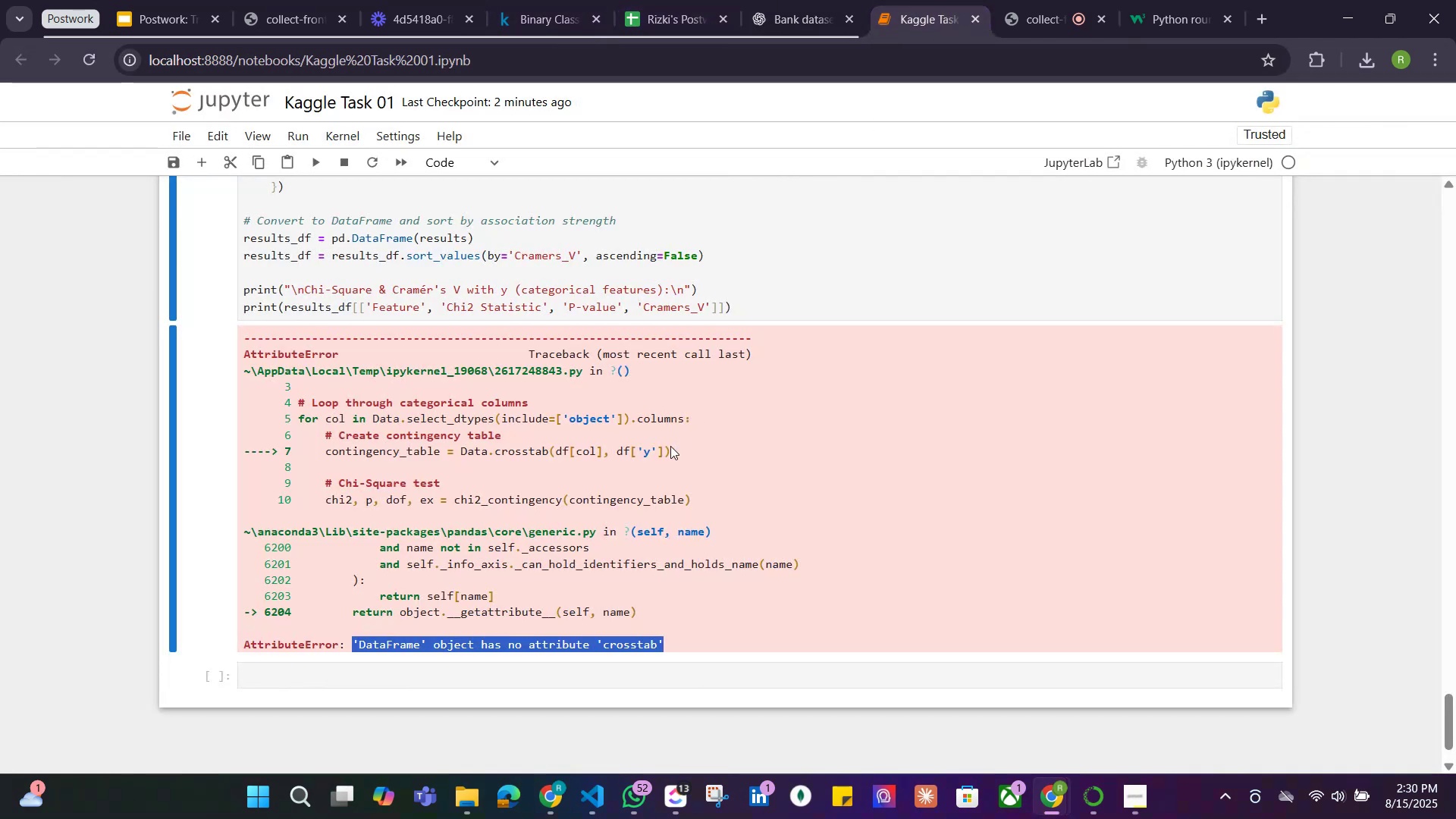 
scroll: coordinate [592, 422], scroll_direction: up, amount: 4.0
 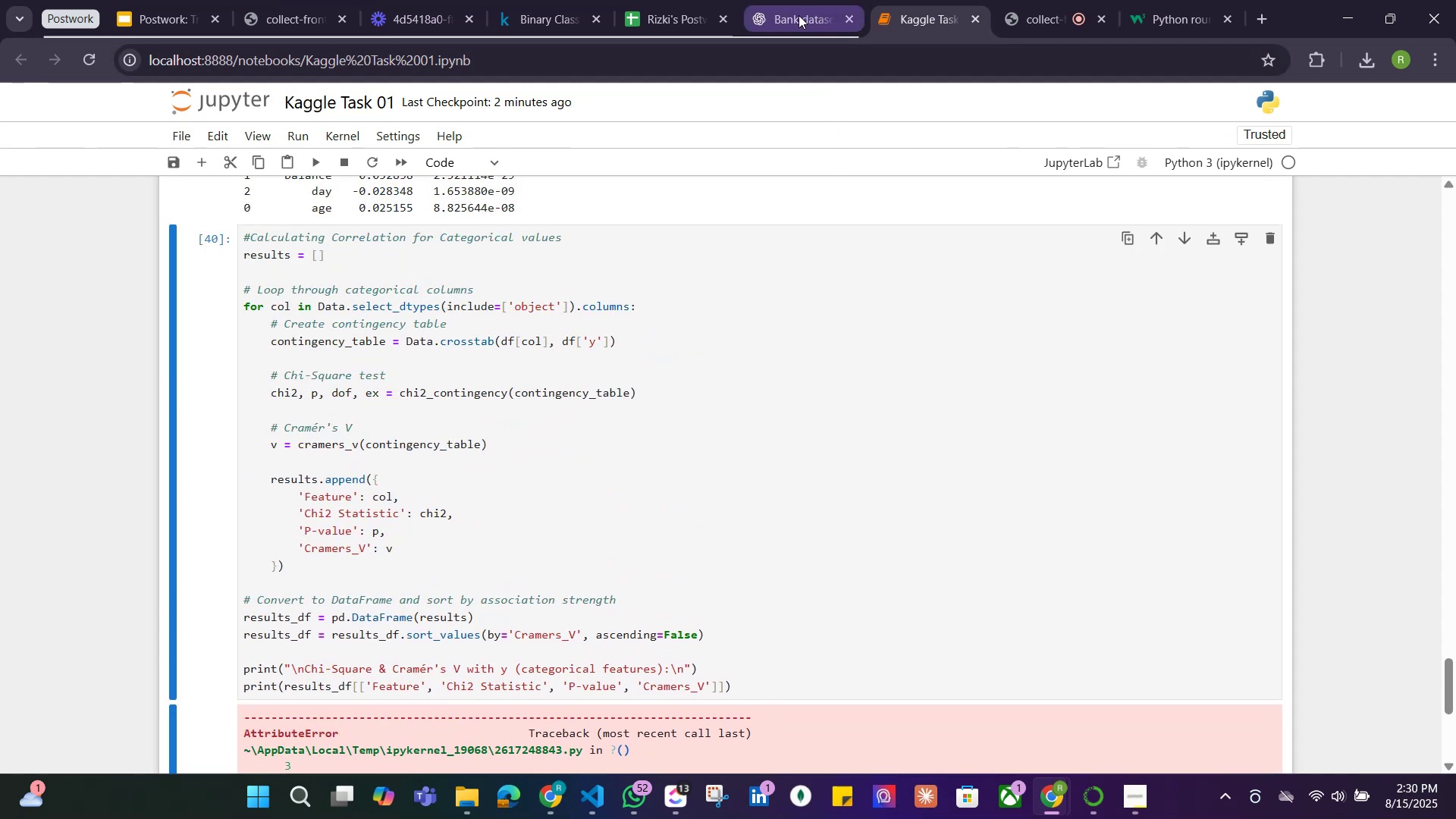 
wait(5.78)
 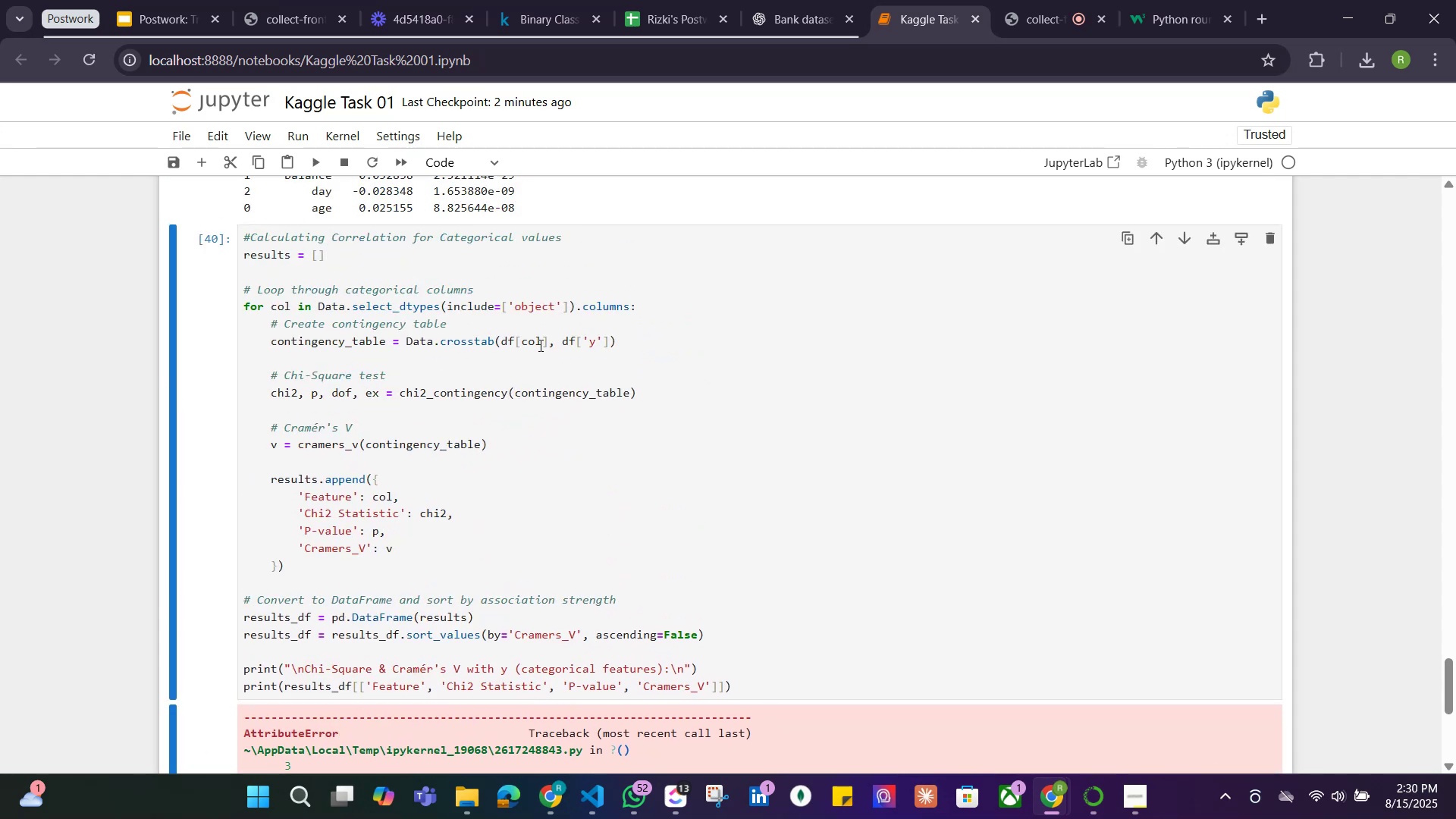 
left_click([797, 16])
 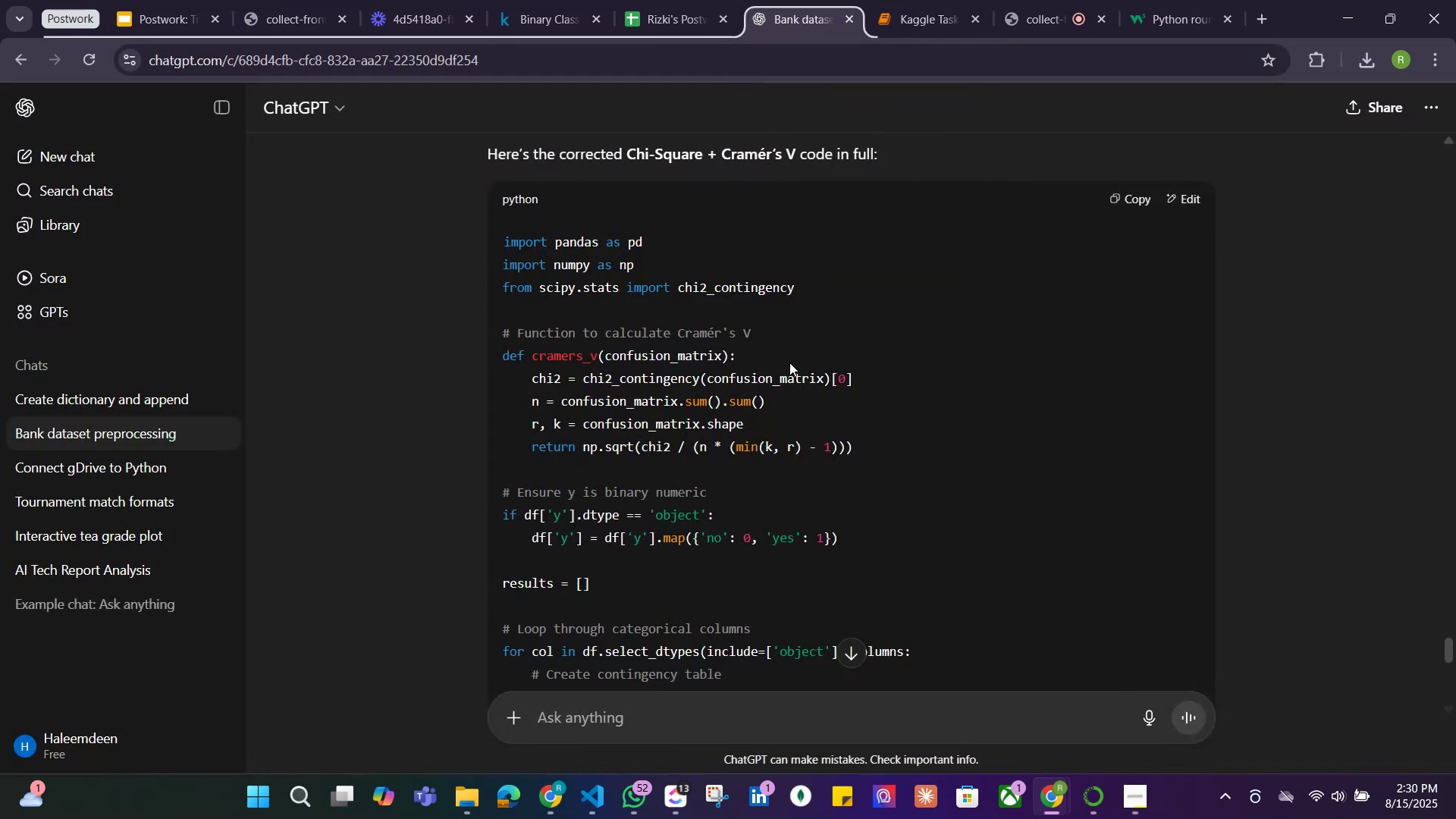 
scroll: coordinate [787, 430], scroll_direction: up, amount: 5.0
 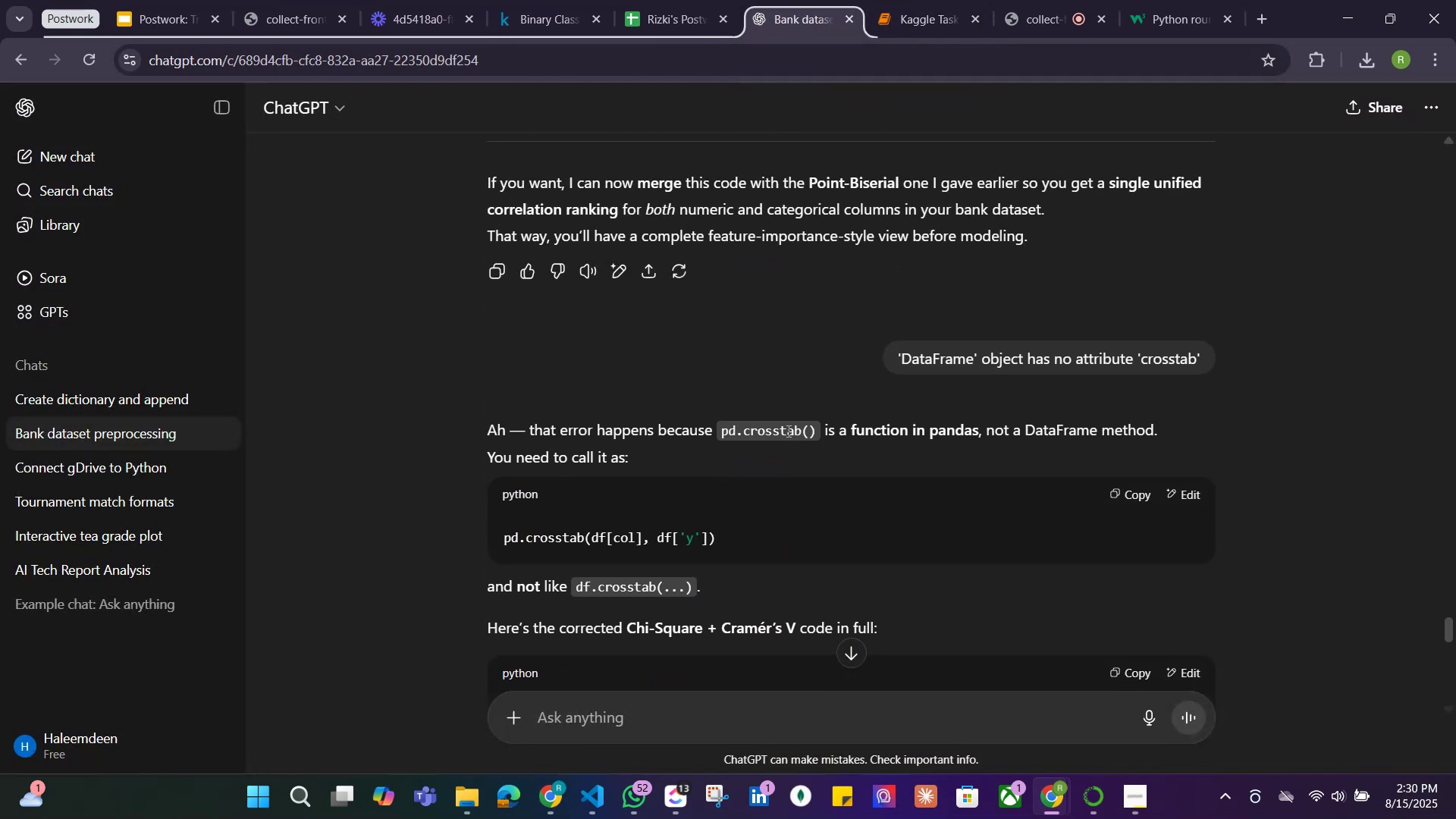 
scroll: coordinate [787, 431], scroll_direction: down, amount: 2.0
 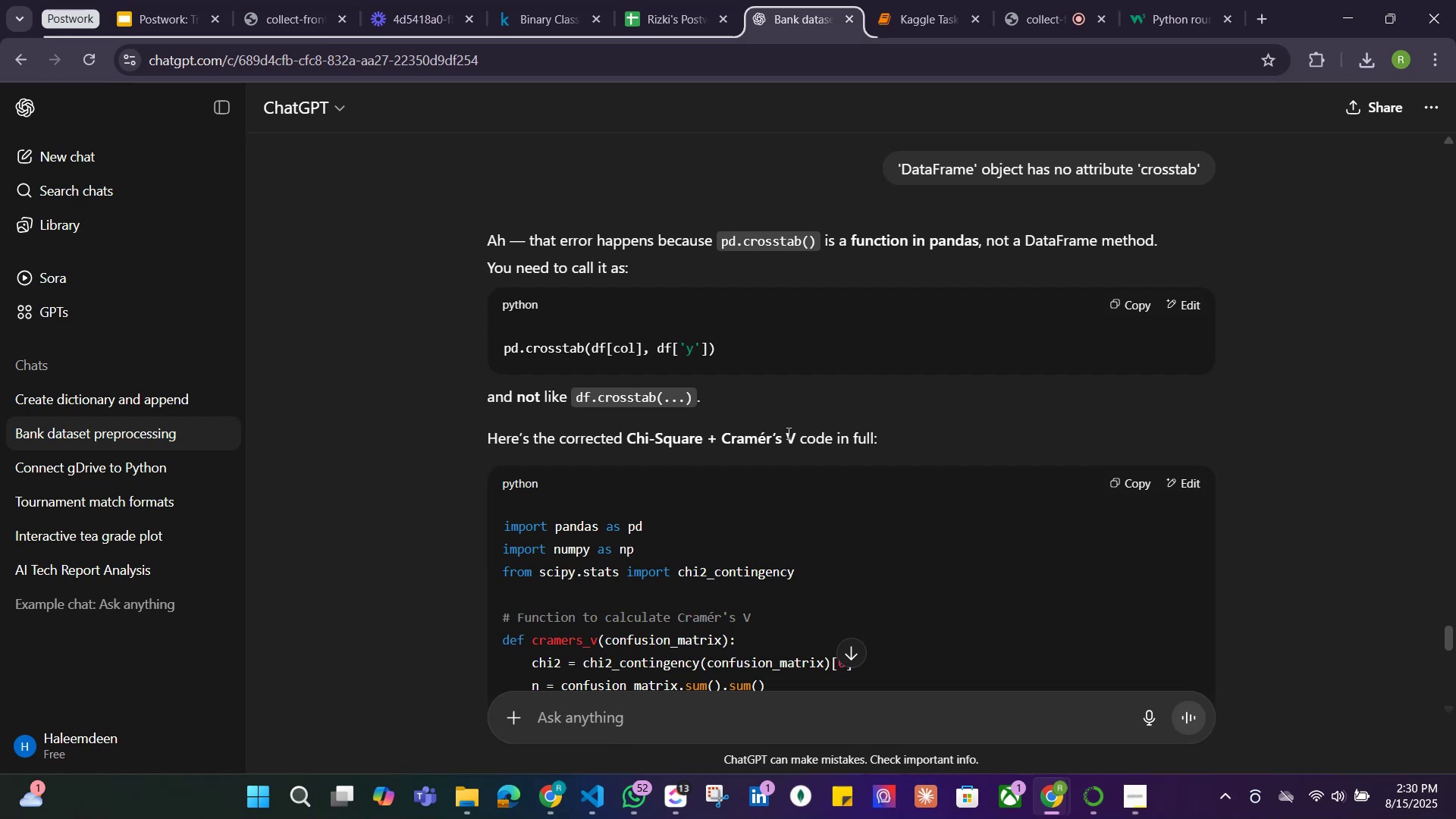 
wait(19.22)
 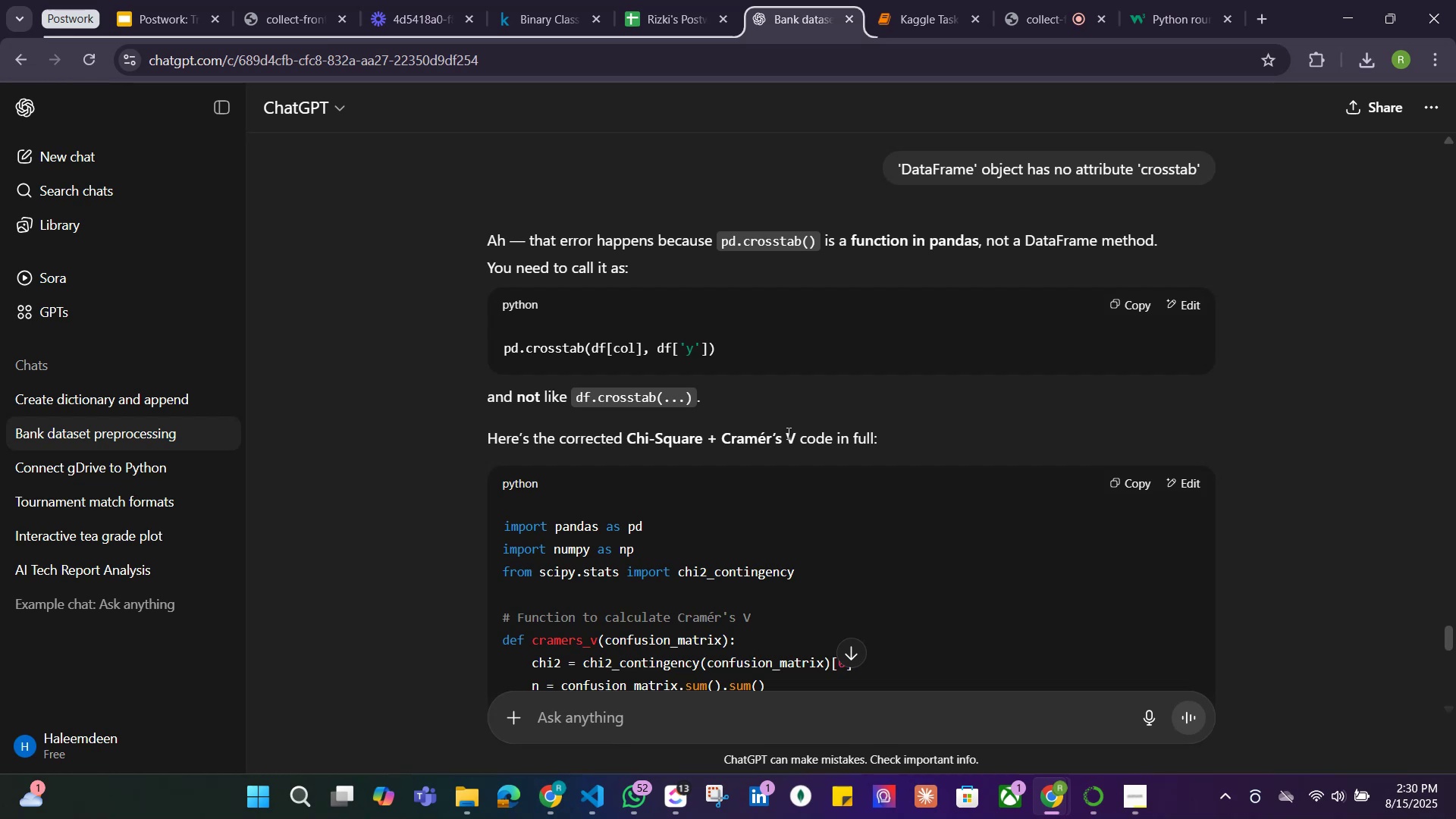 
left_click([926, 14])
 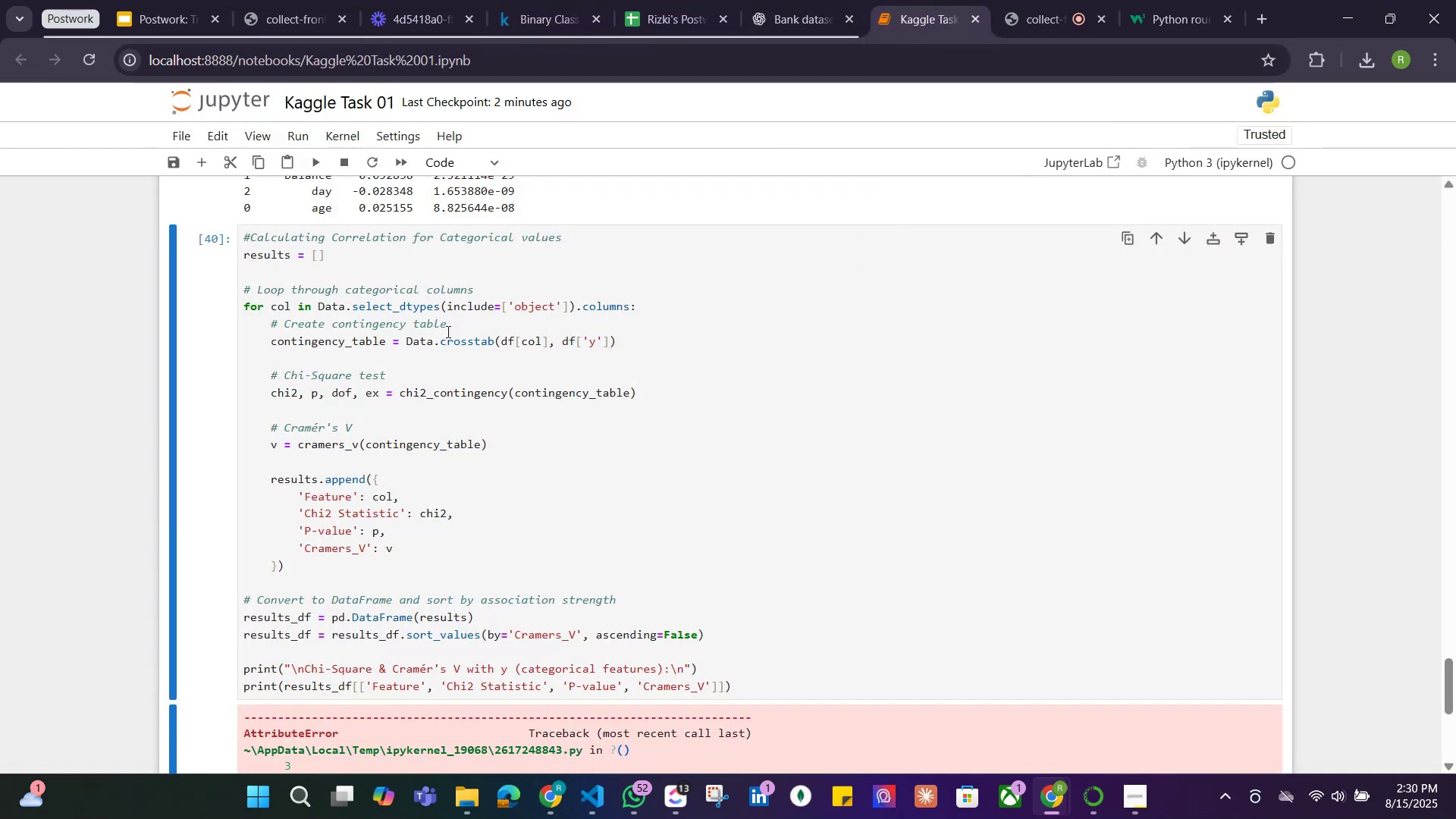 
left_click_drag(start_coordinate=[431, 340], to_coordinate=[407, 339])
 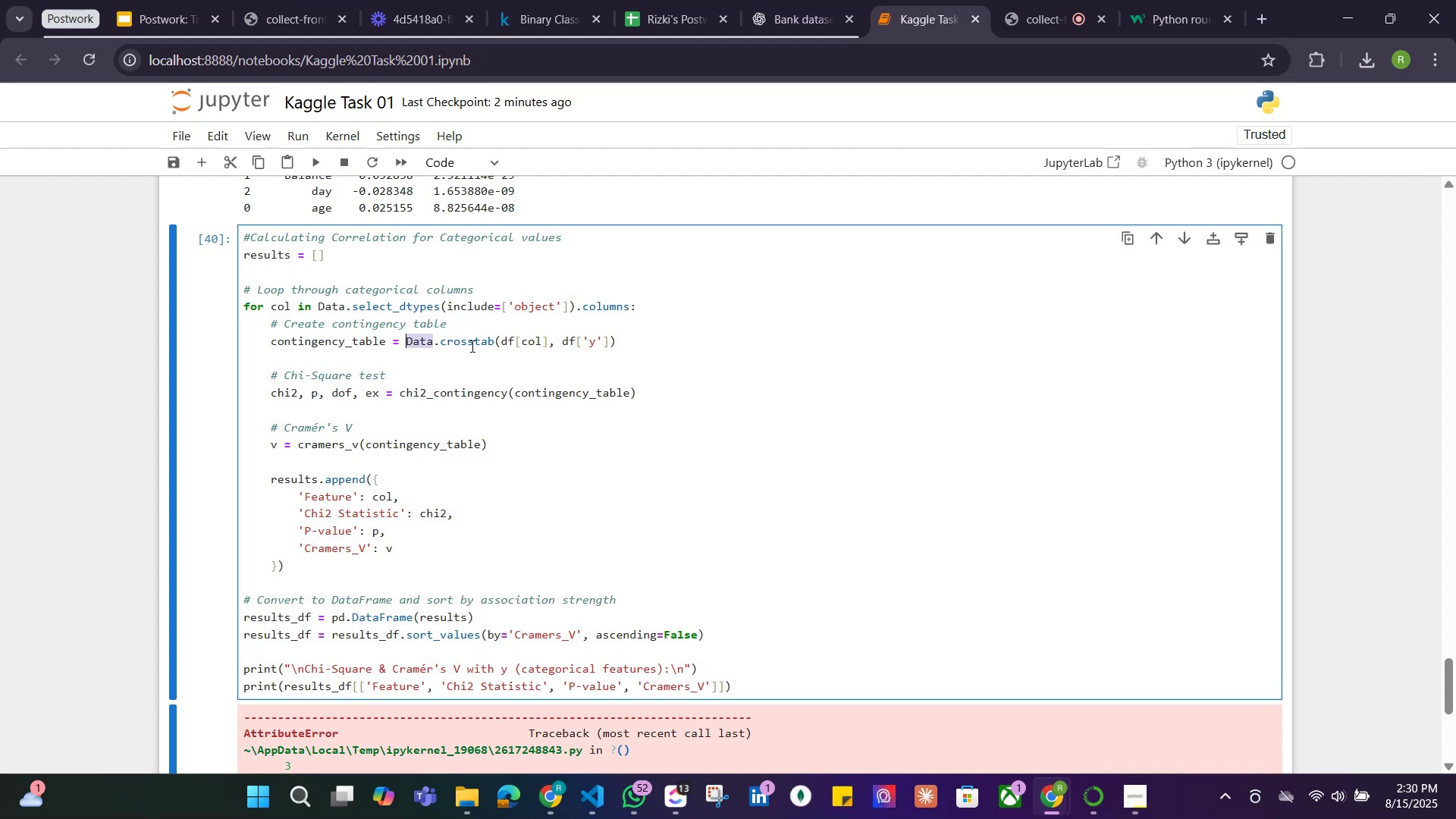 
type(pd)
 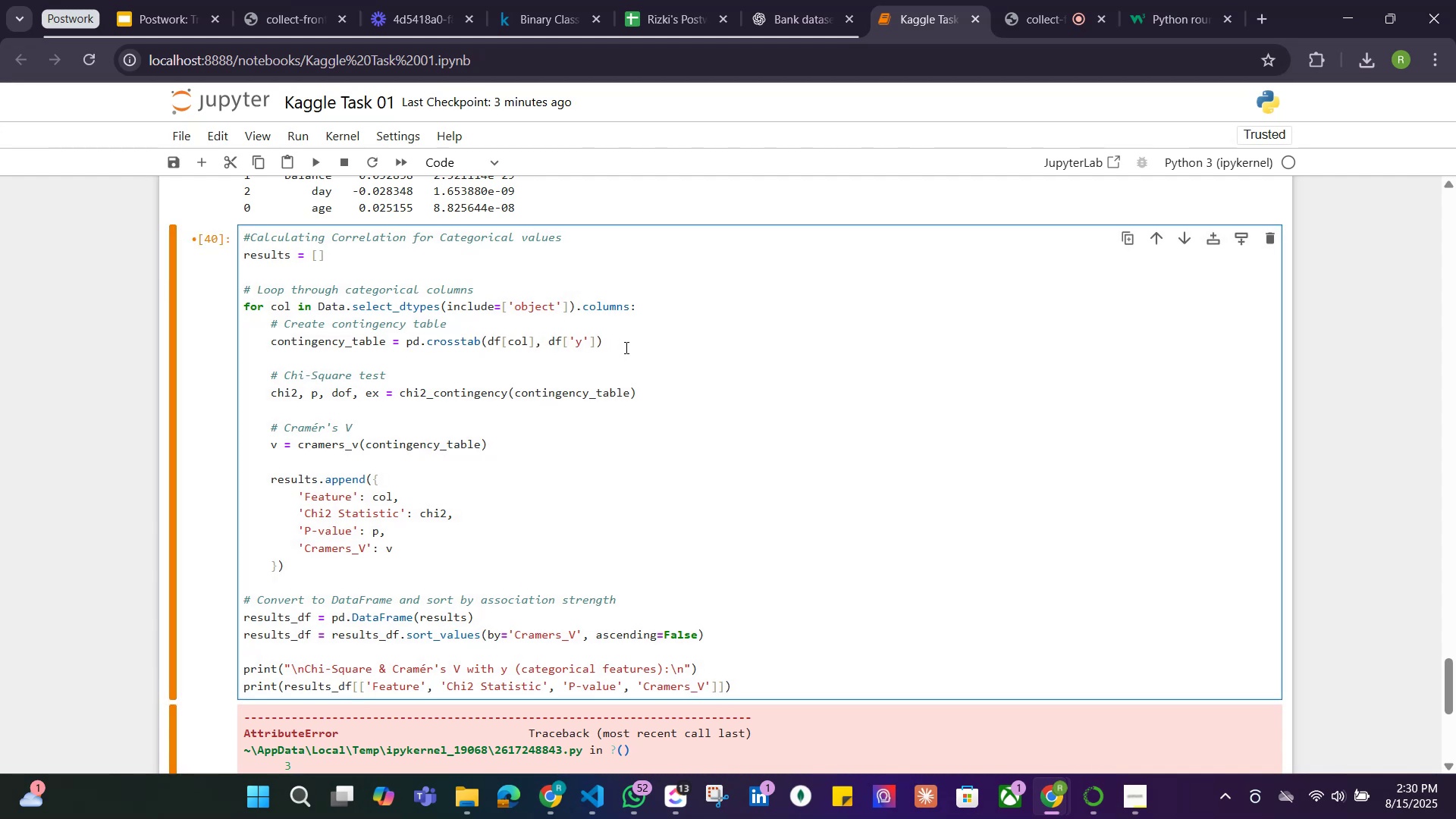 
key(Shift+Enter)
 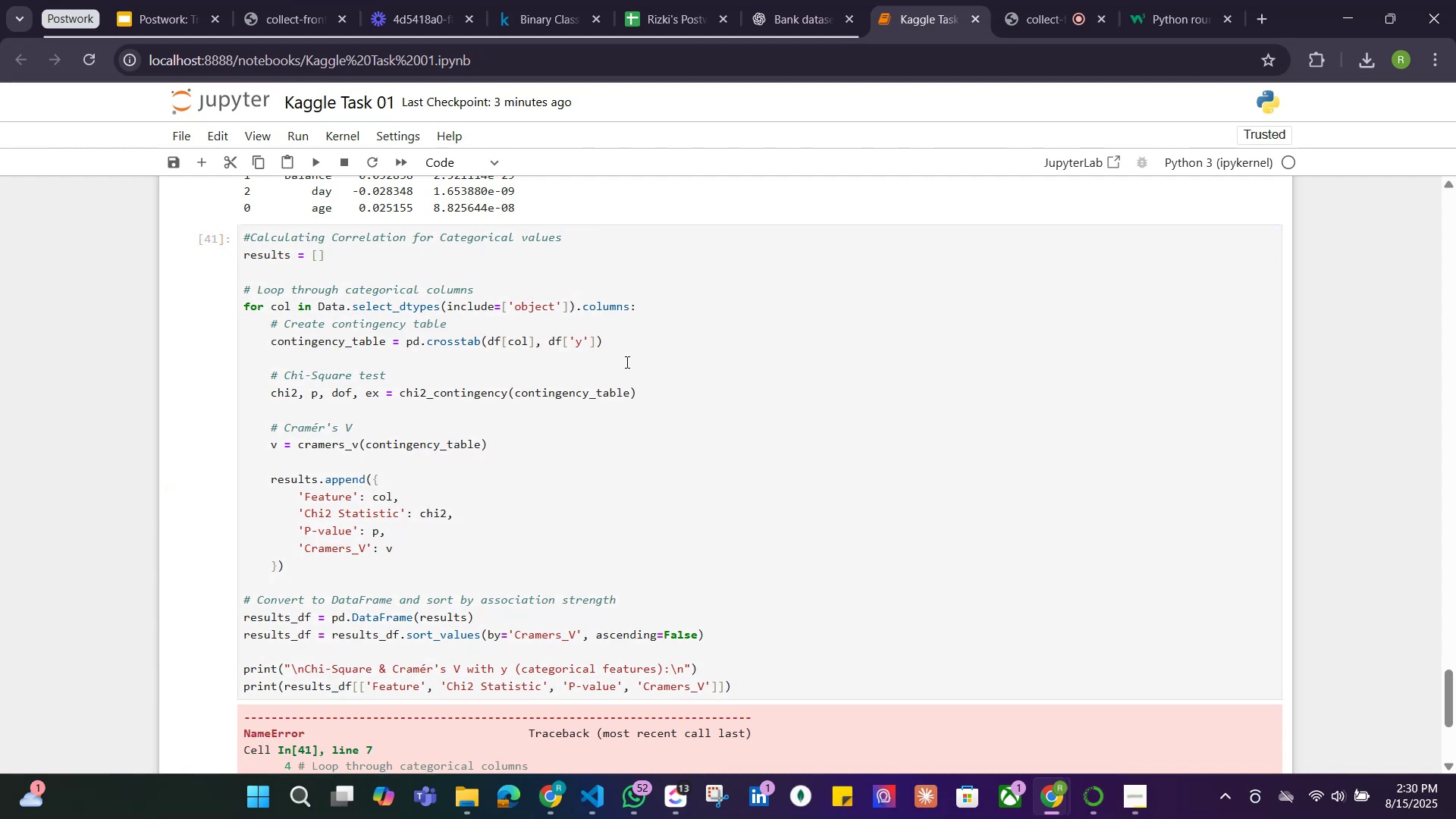 
scroll: coordinate [659, 438], scroll_direction: down, amount: 6.0
 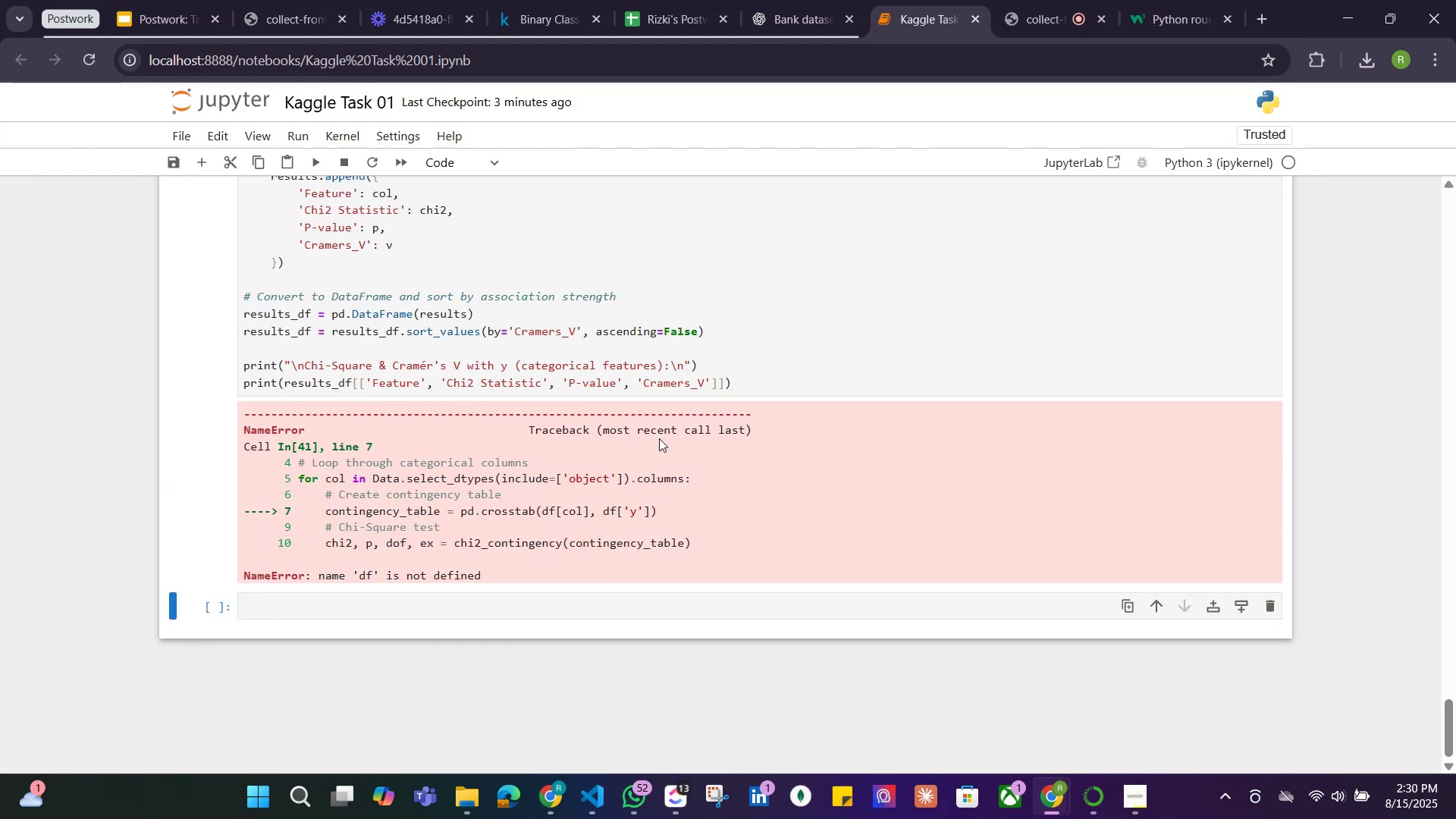 
scroll: coordinate [659, 438], scroll_direction: up, amount: 10.0
 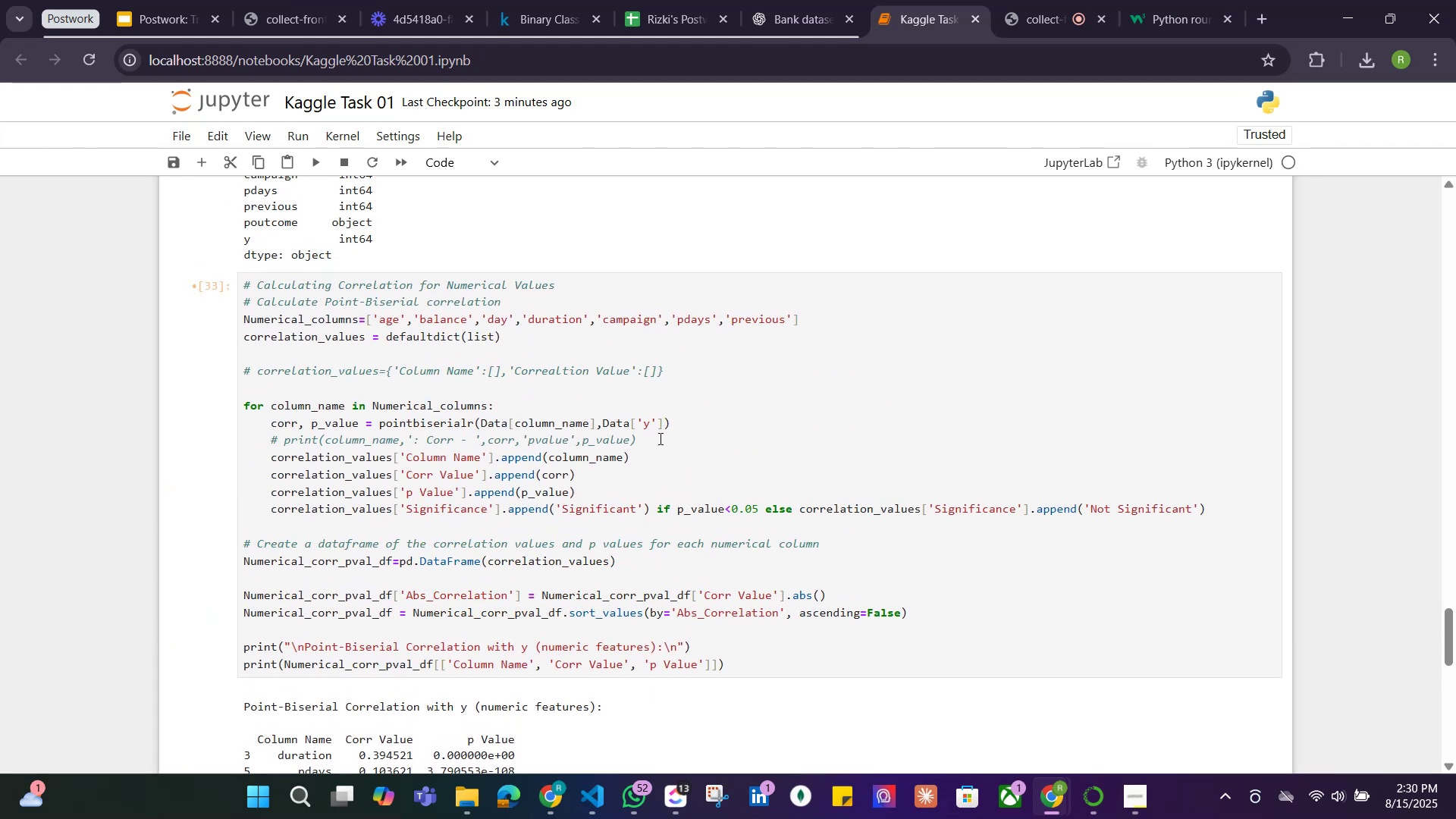 
scroll: coordinate [659, 438], scroll_direction: down, amount: 4.0
 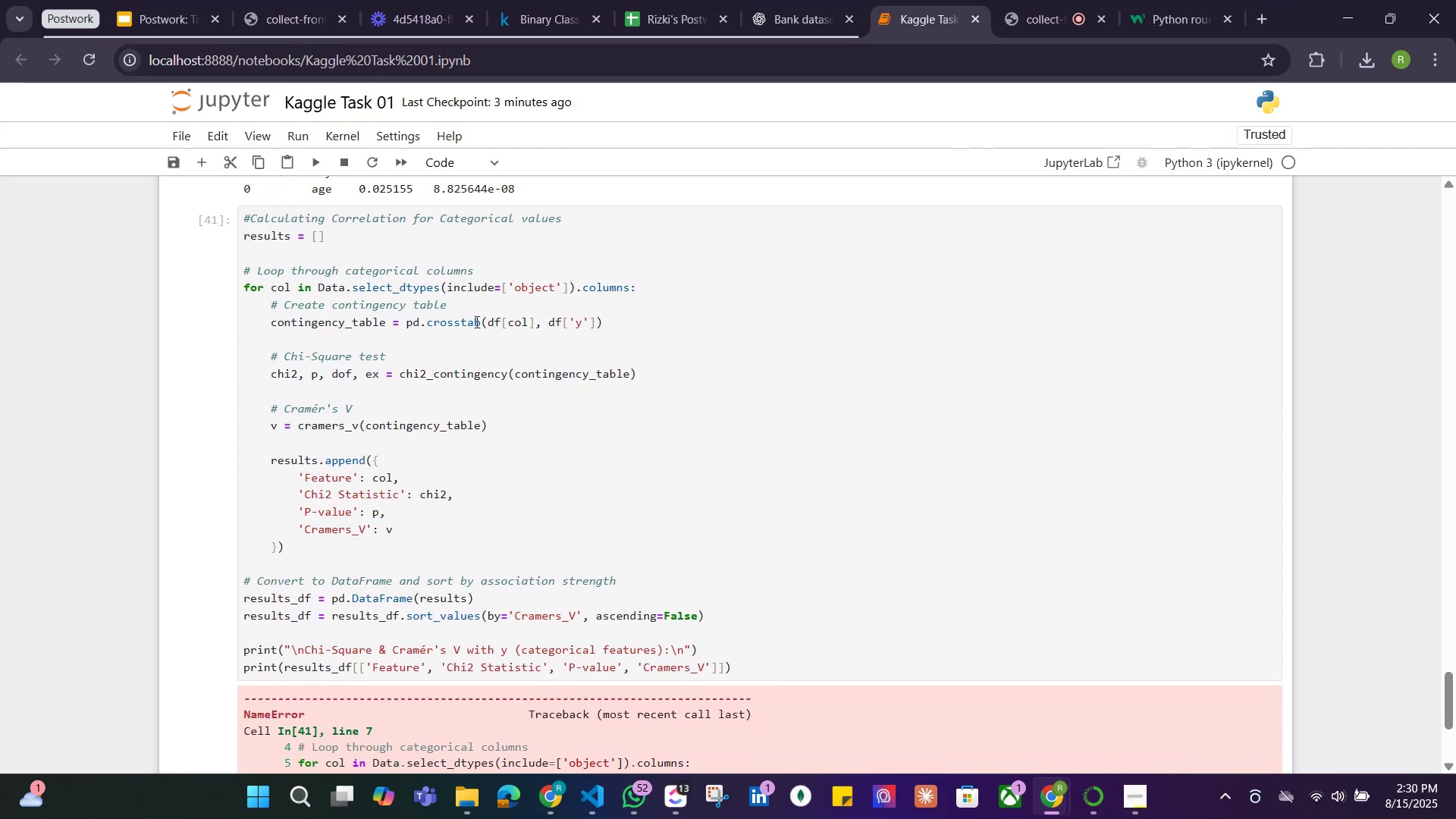 
wait(11.47)
 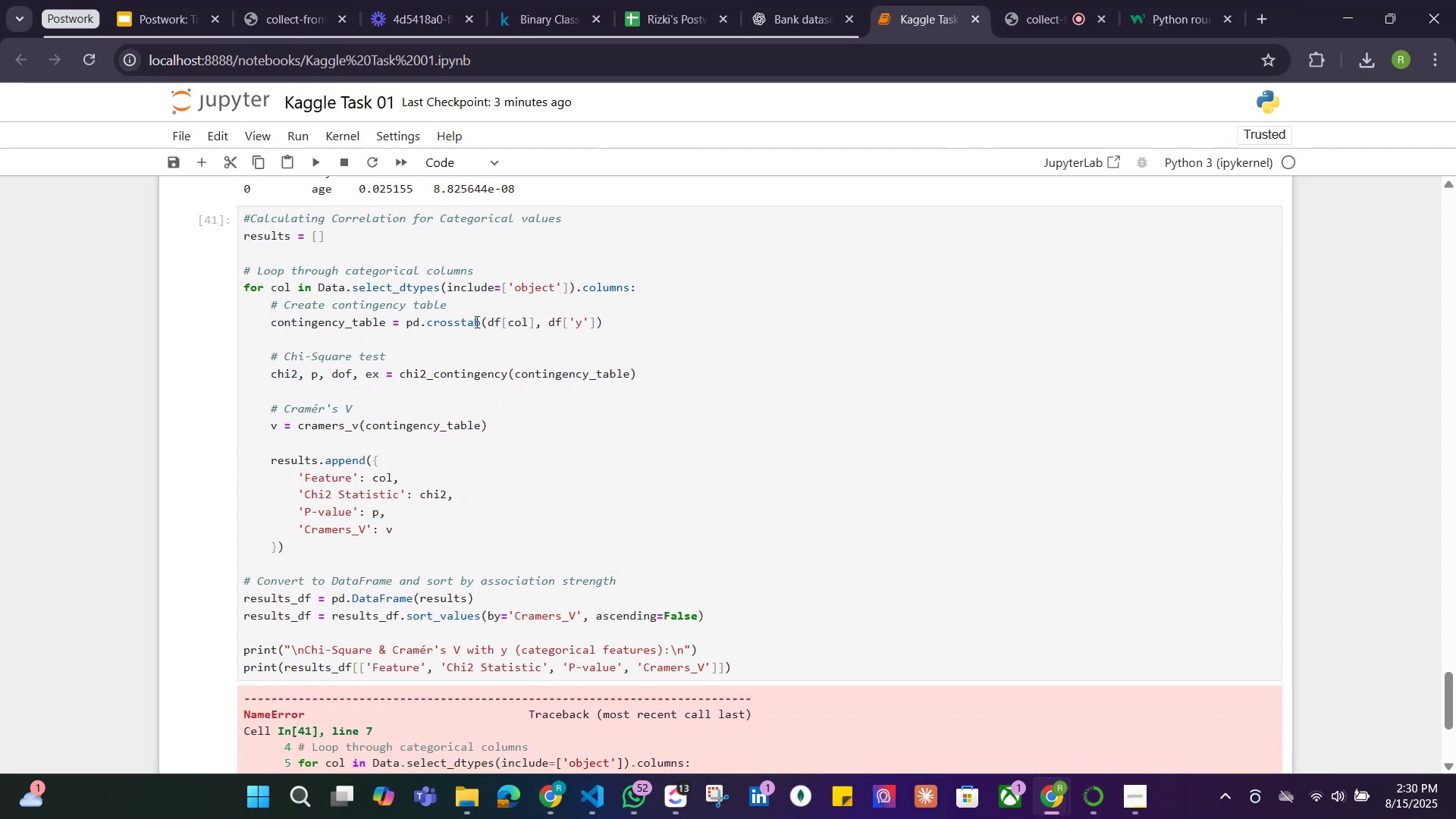 
key(Backspace)
key(Backspace)
type(Data)
 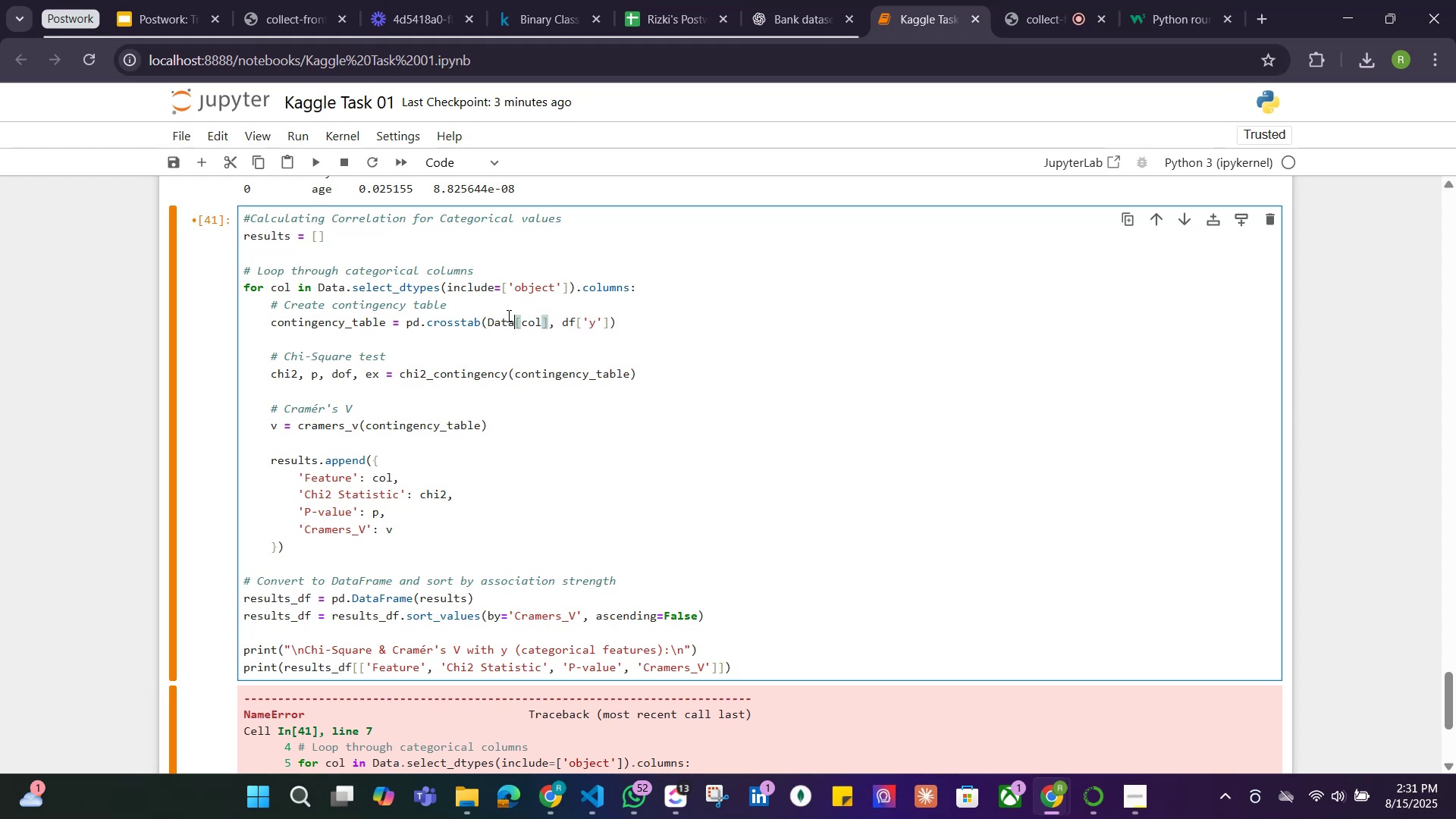 
hold_key(key=ArrowRight, duration=0.69)
 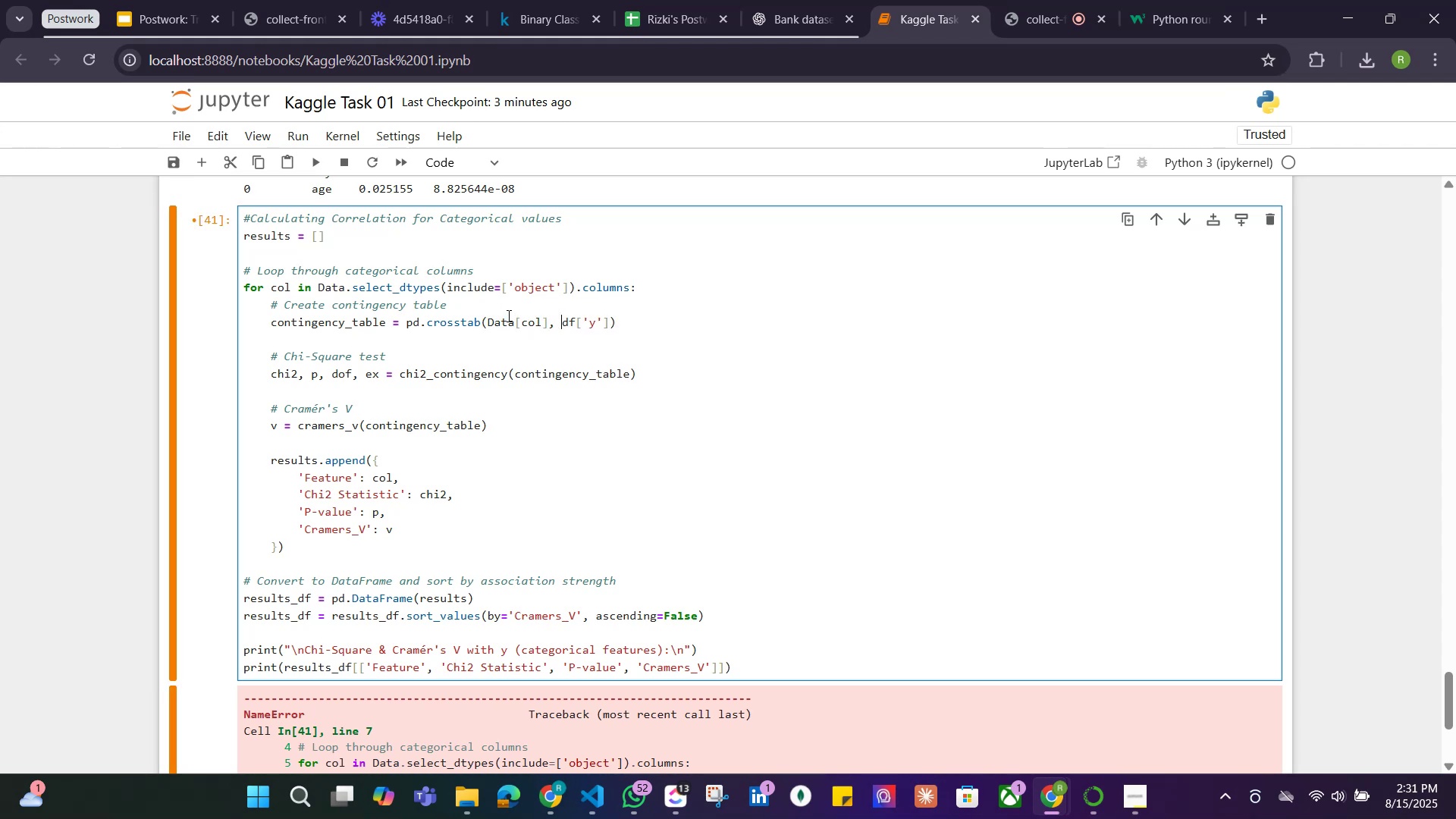 
key(ArrowRight)
 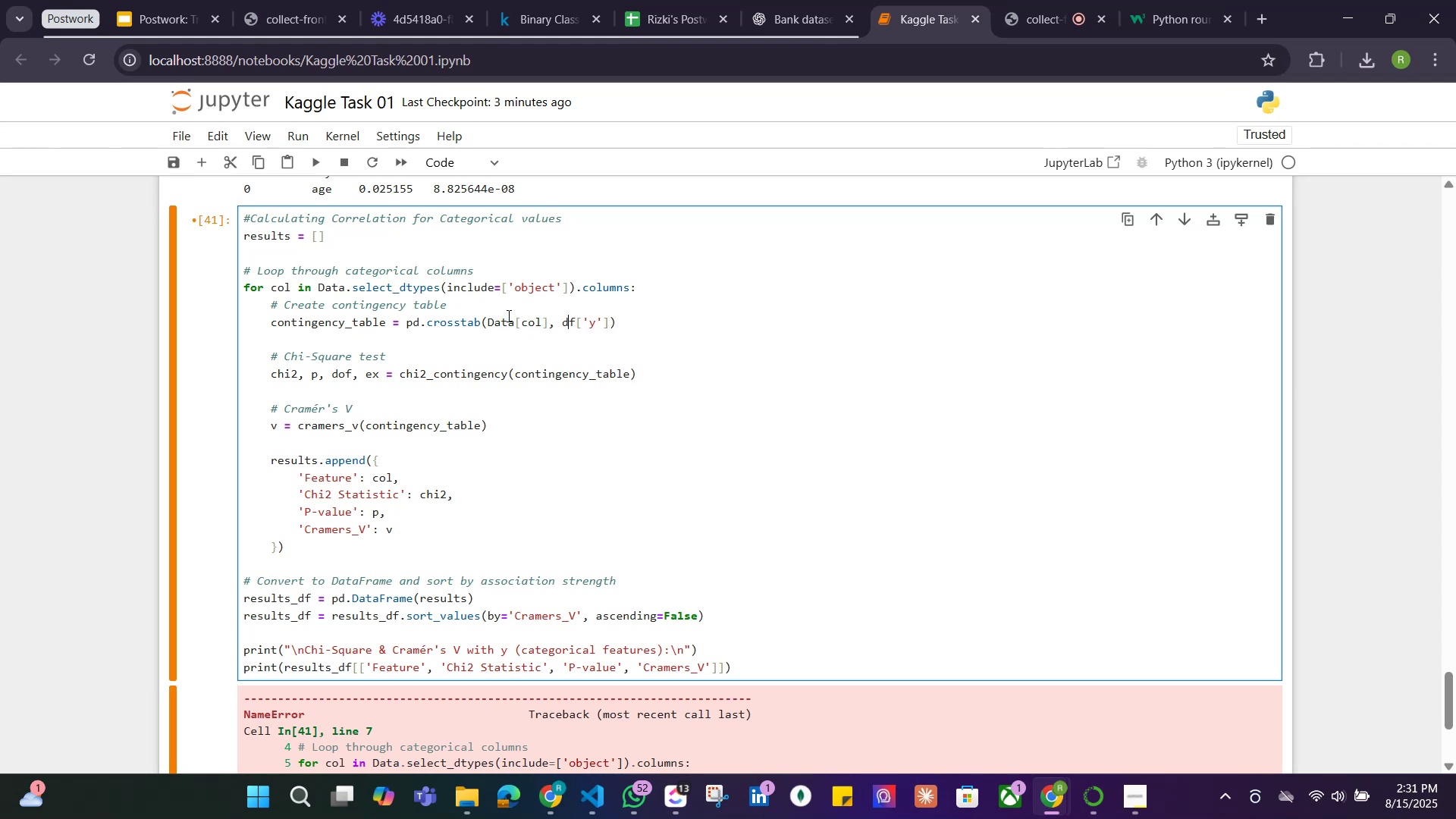 
key(ArrowRight)
 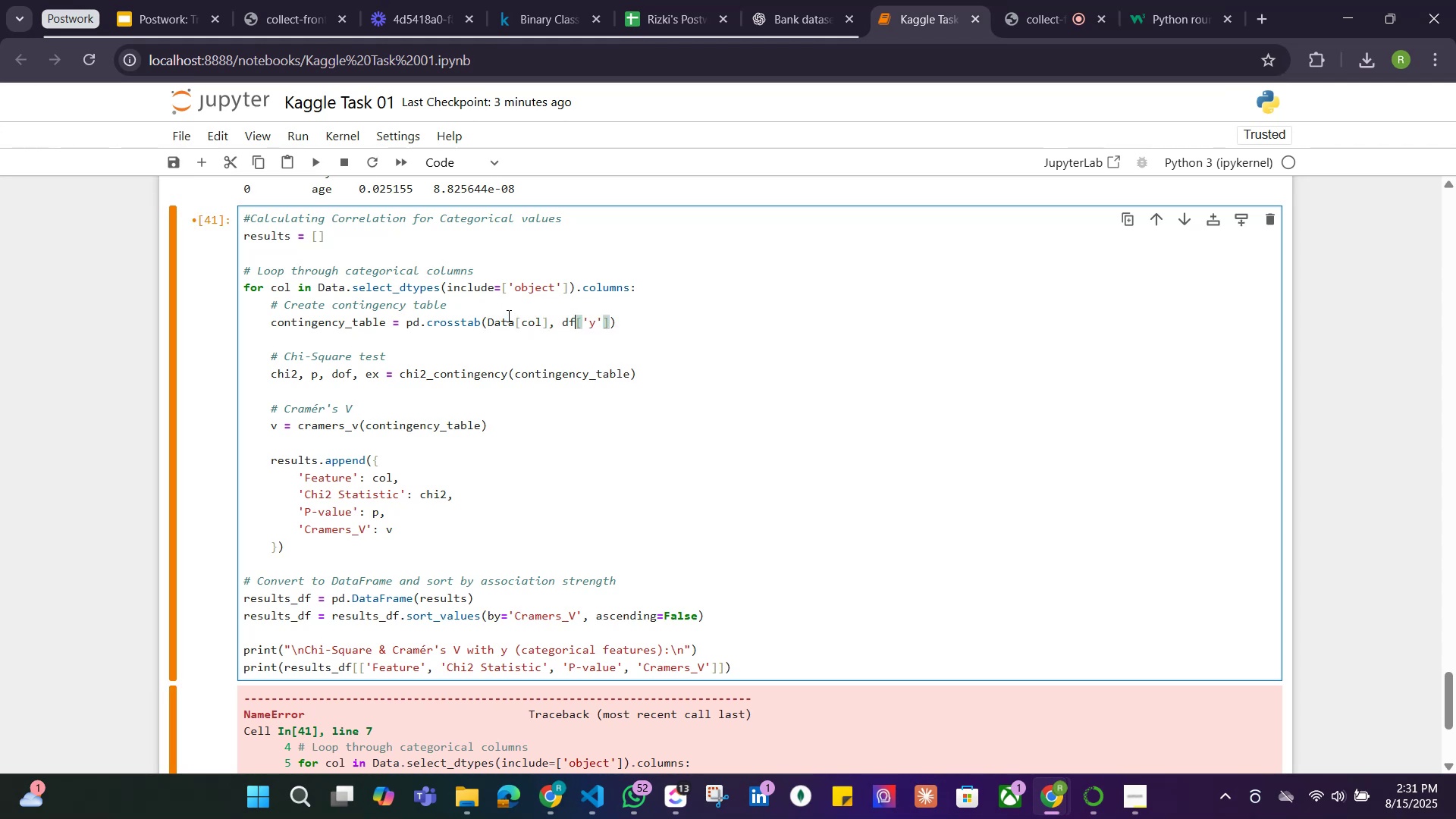 
key(Backspace)
key(Backspace)
type(Data)
 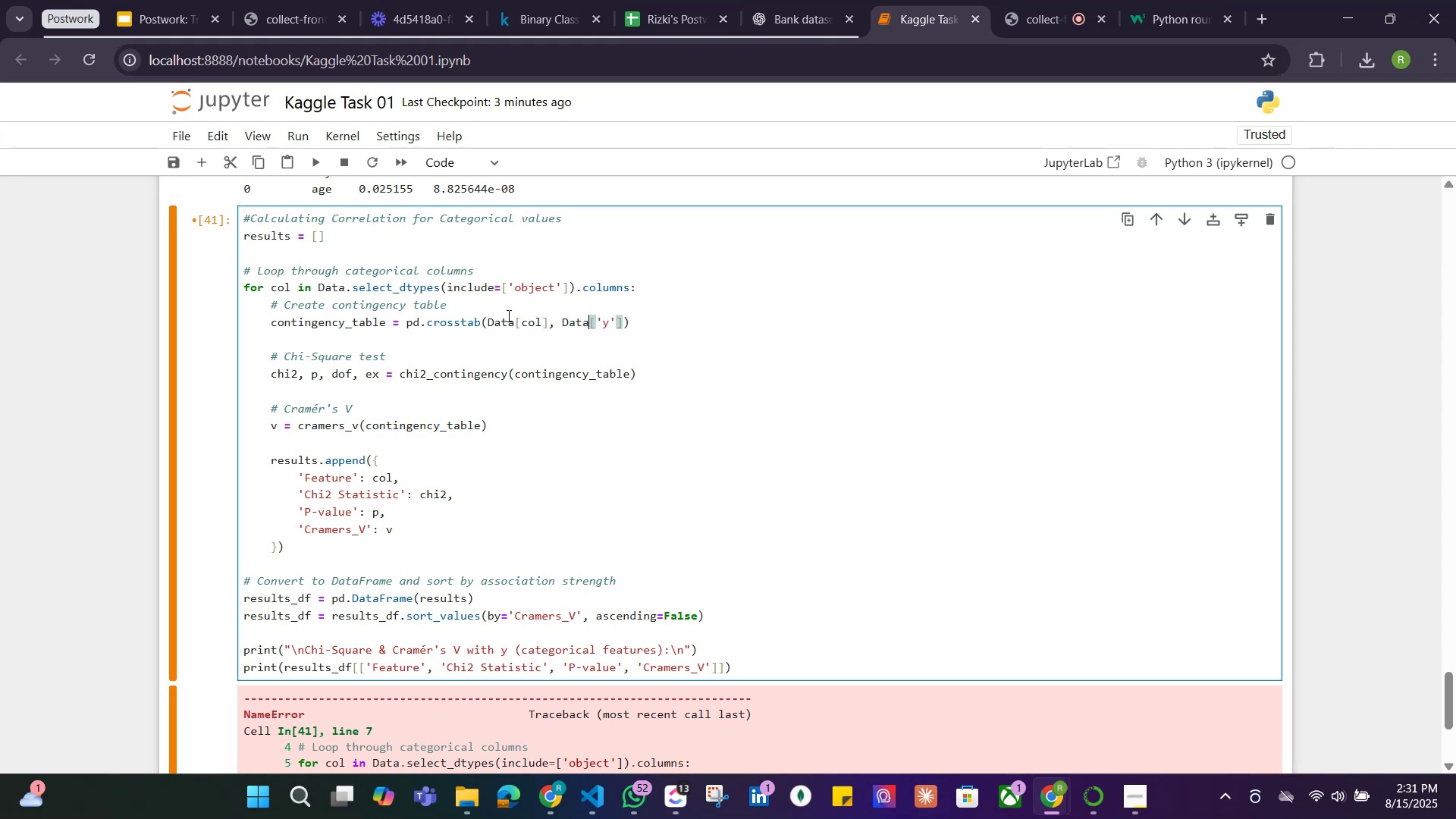 
key(Shift+Enter)
 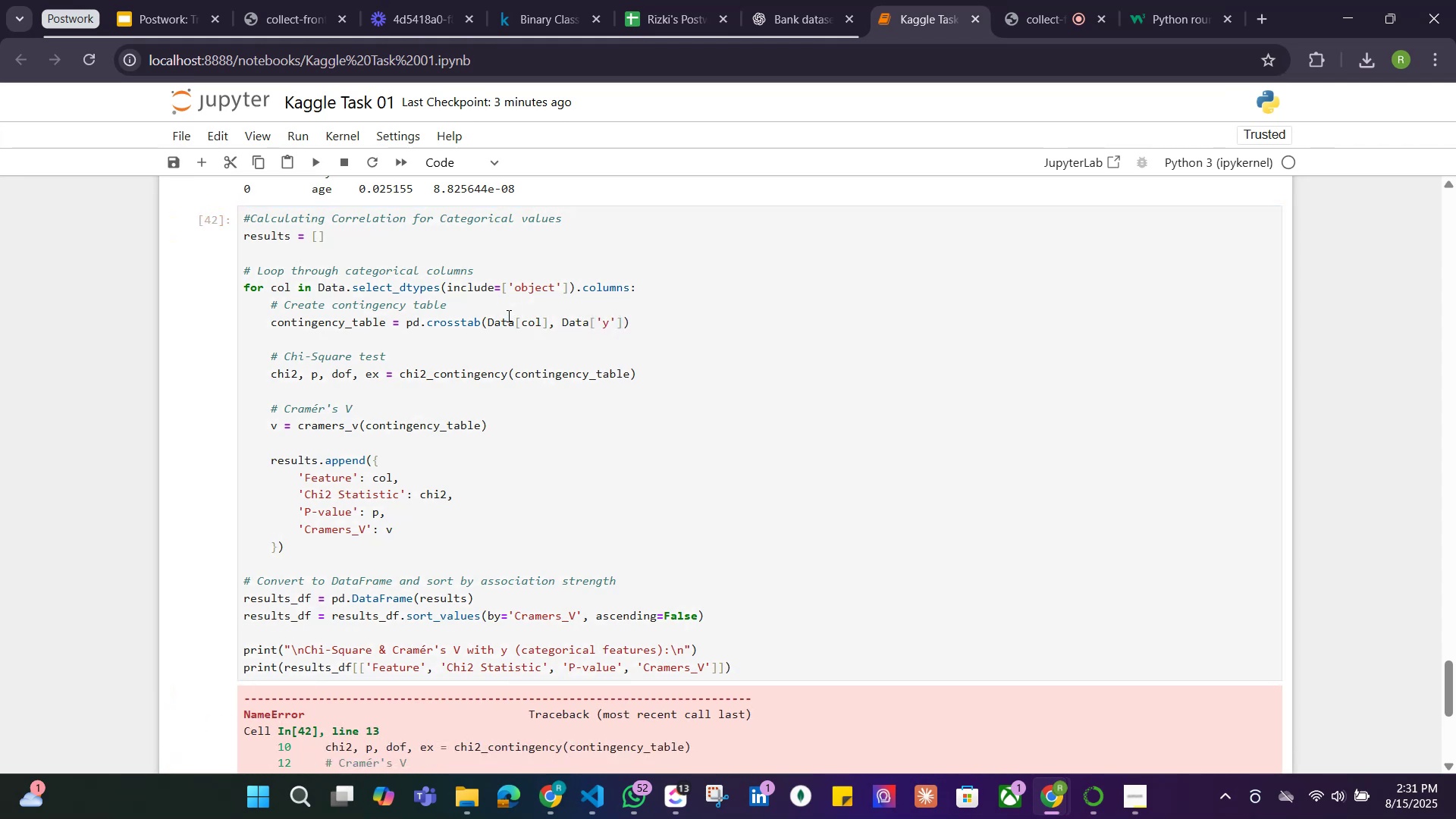 
scroll: coordinate [756, 444], scroll_direction: down, amount: 6.0
 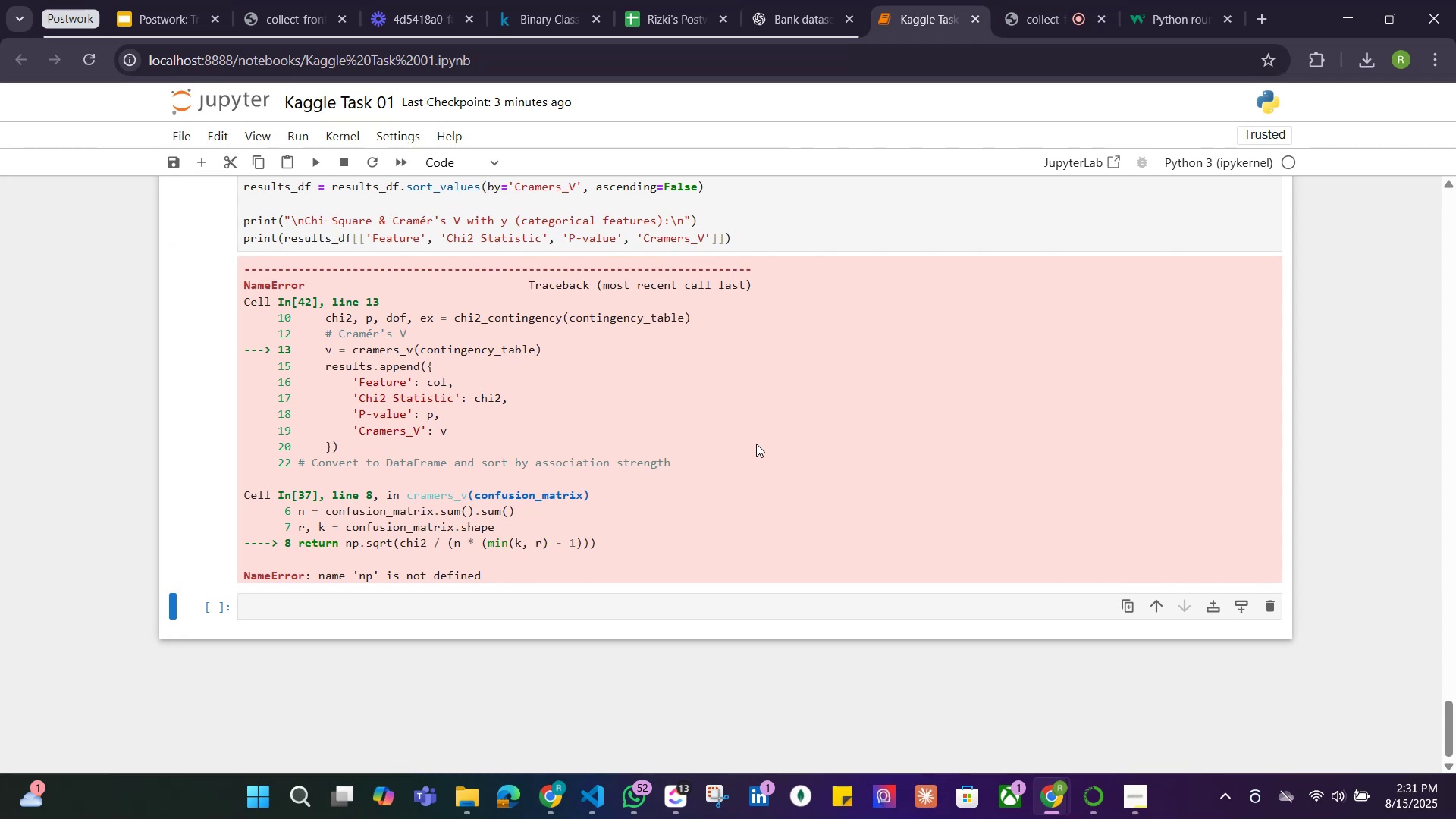 
scroll: coordinate [756, 444], scroll_direction: up, amount: 6.0
 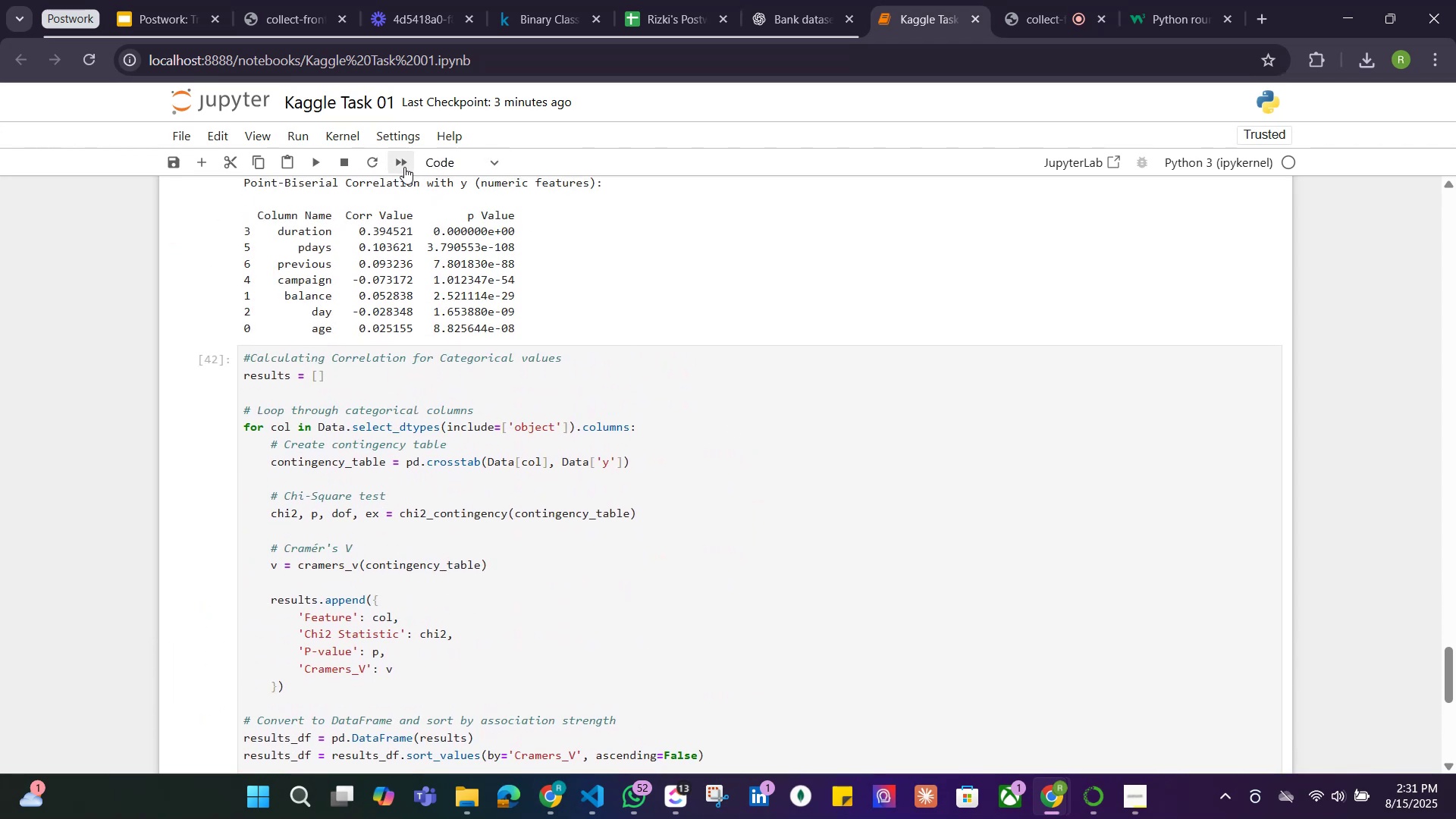 
left_click([402, 164])
 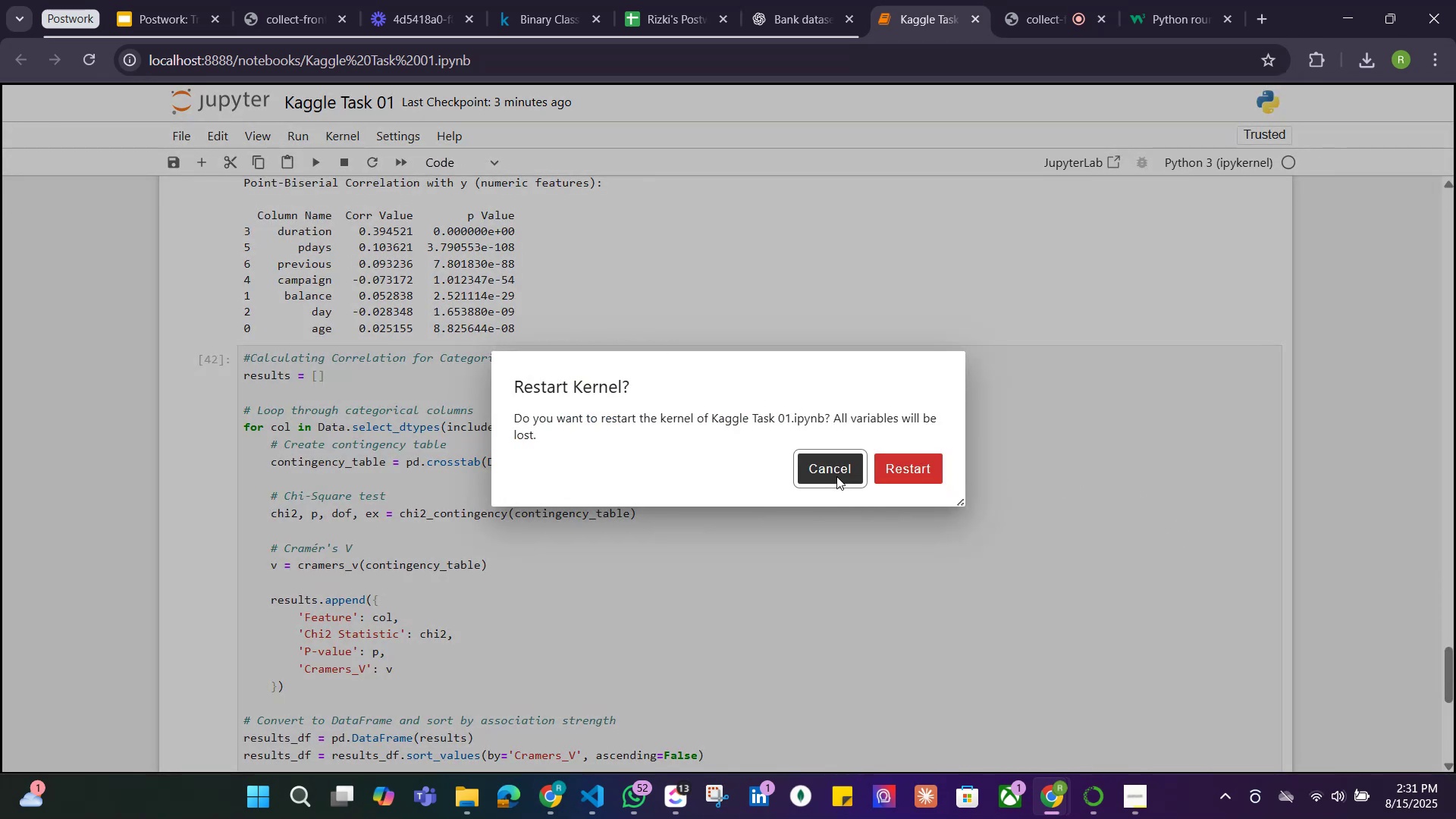 
left_click_drag(start_coordinate=[1449, 692], to_coordinate=[1455, 209])
 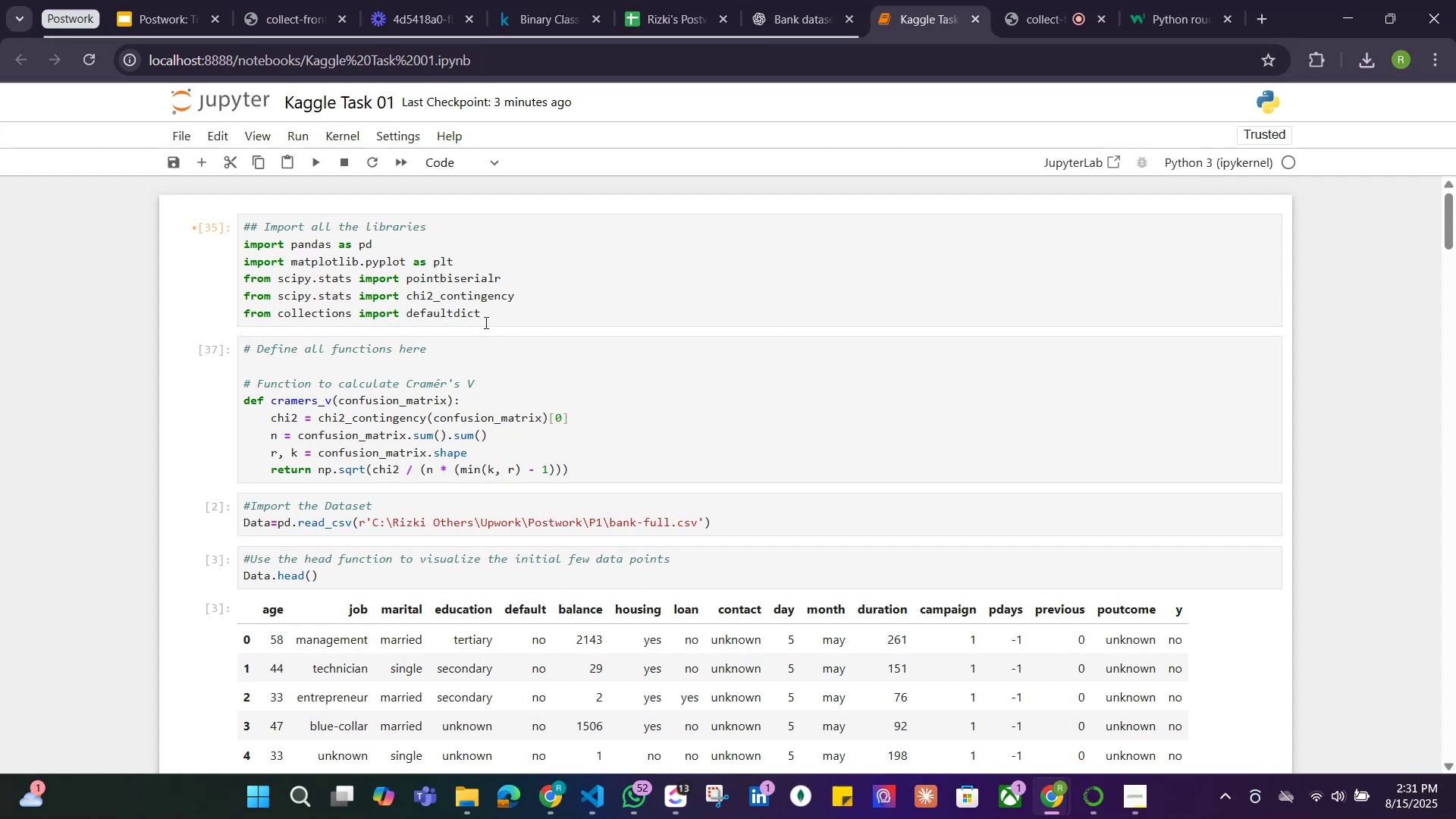 
left_click([497, 306])
 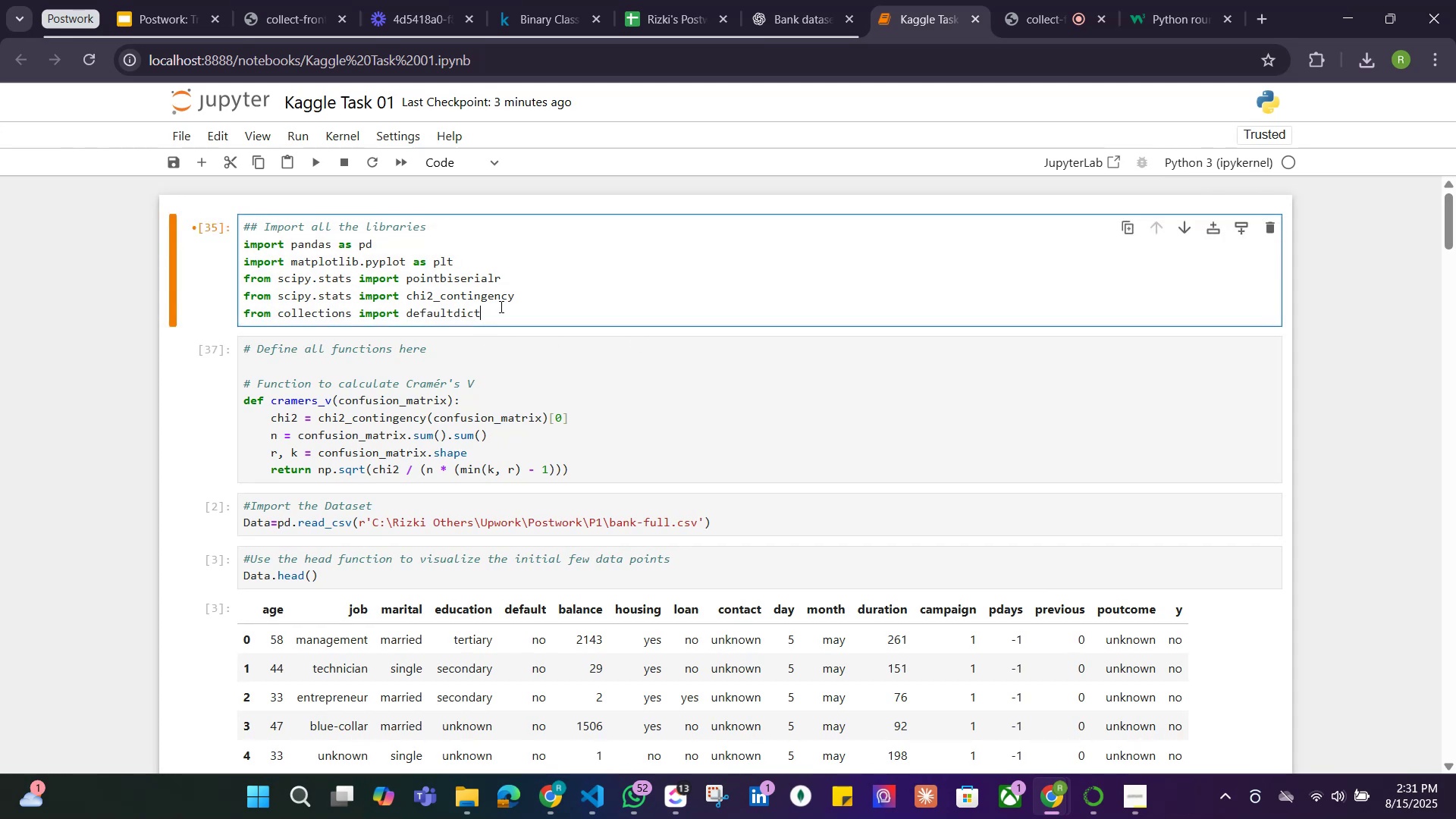 
key(ArrowUp)
 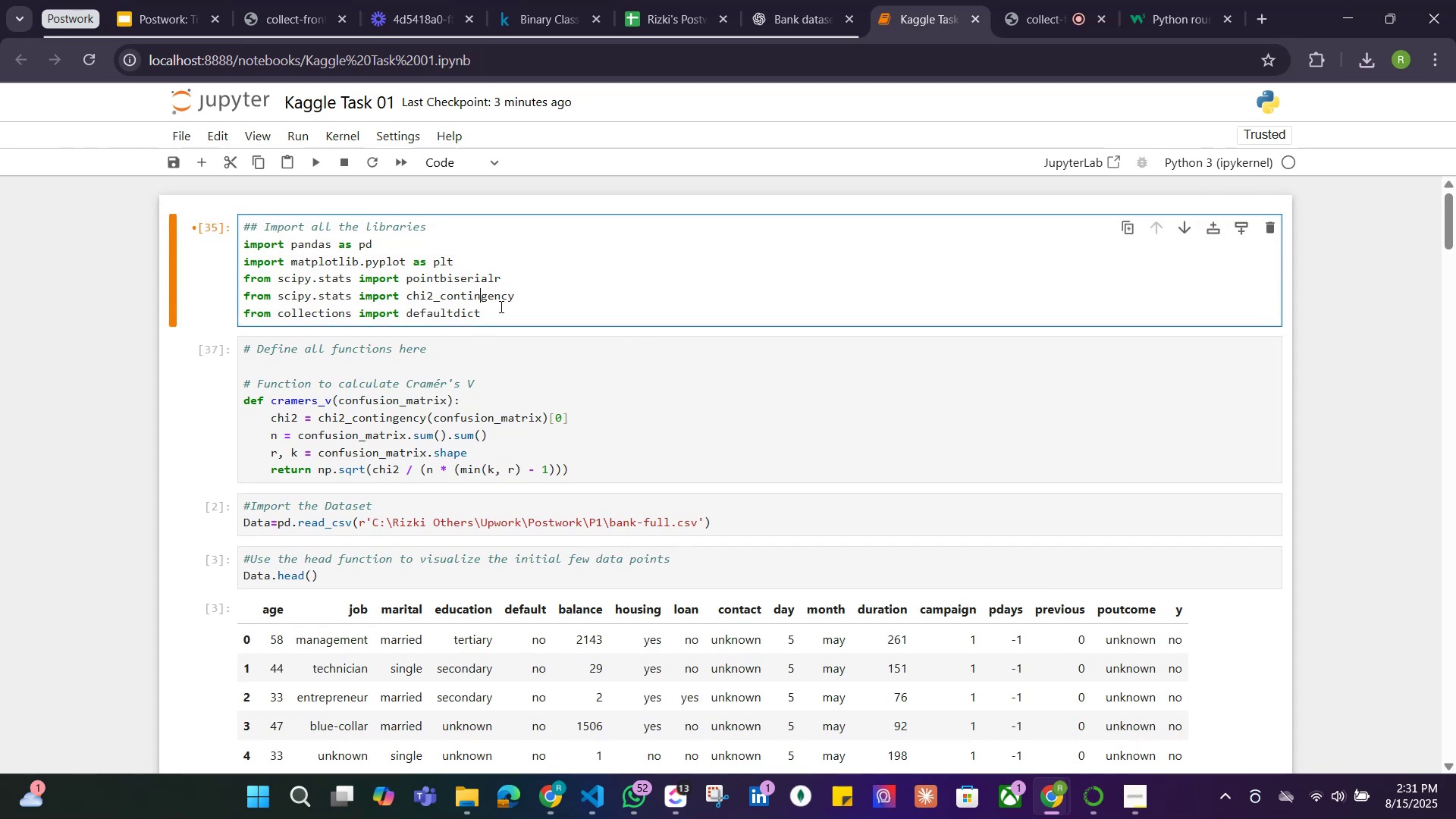 
key(ArrowUp)
 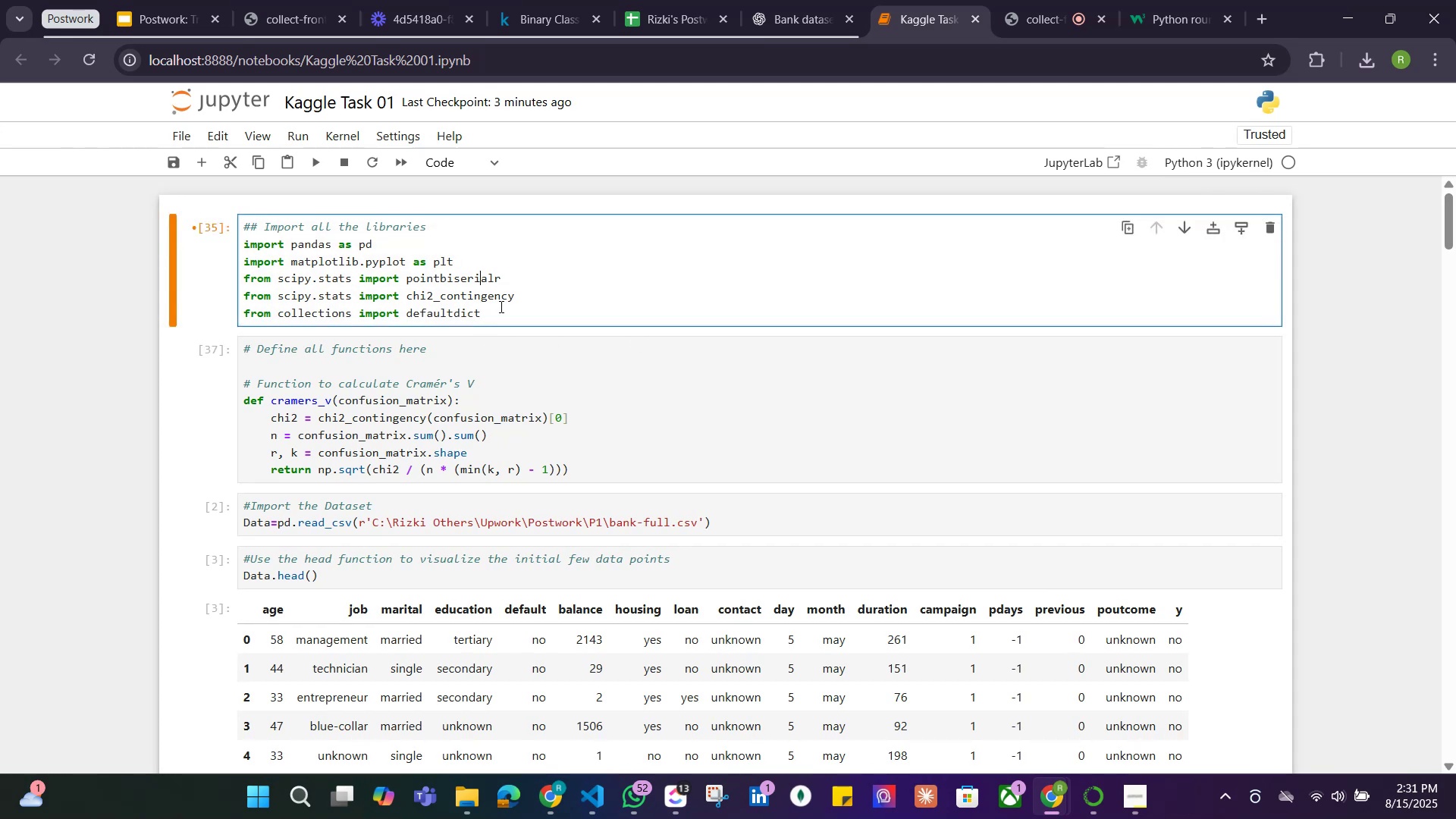 
key(ArrowUp)
 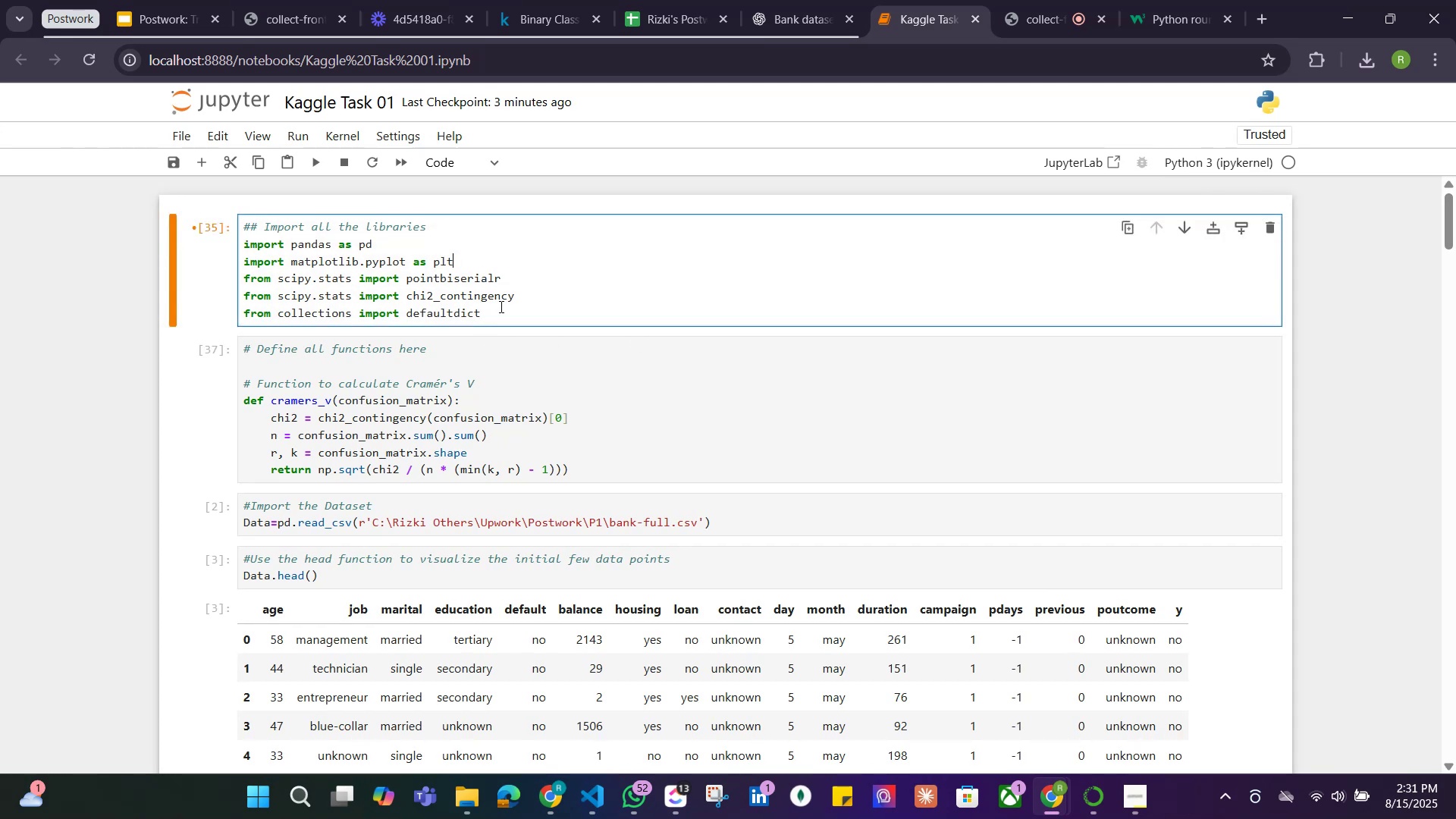 
key(Backslash)
 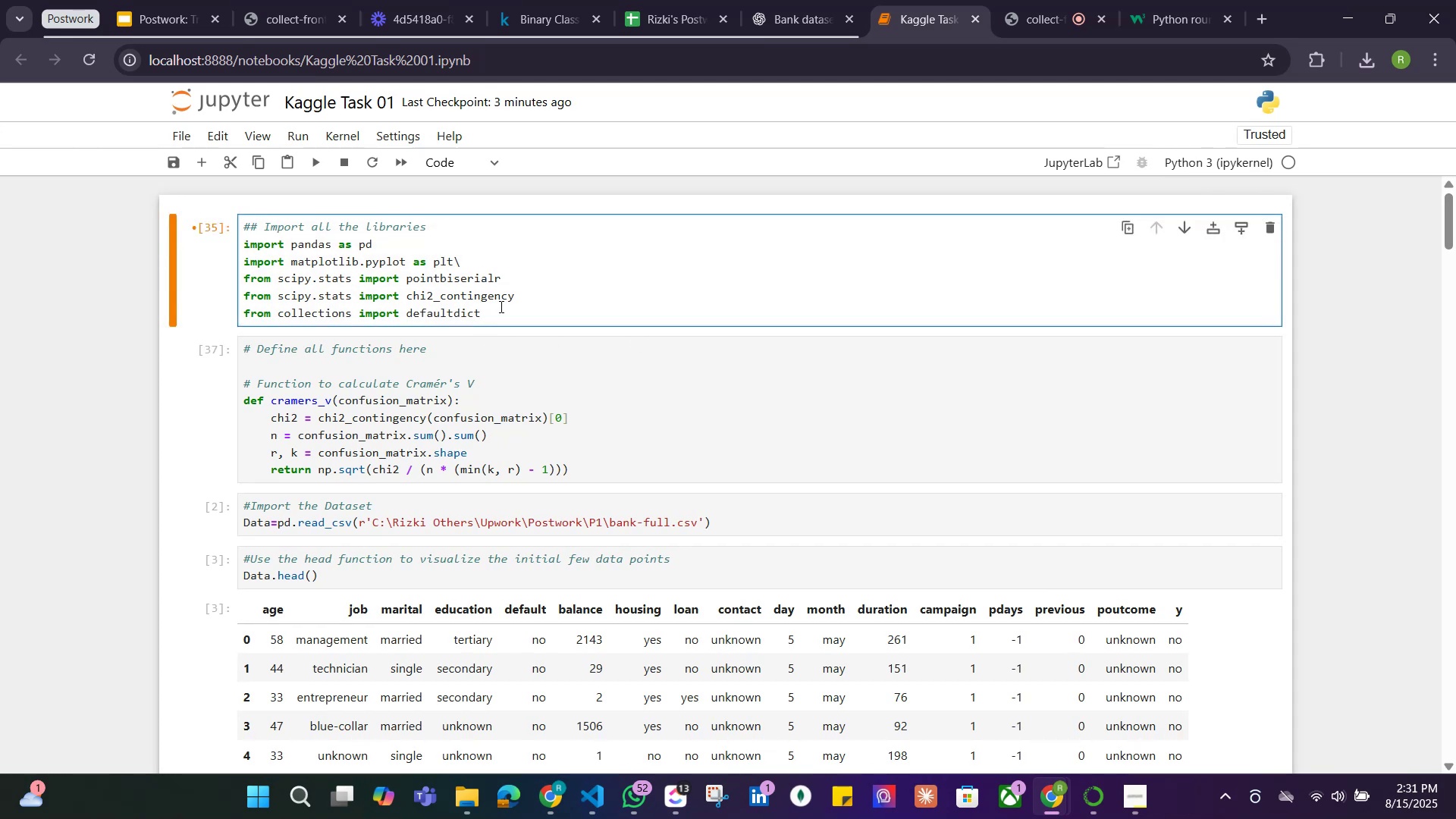 
key(Backspace)
 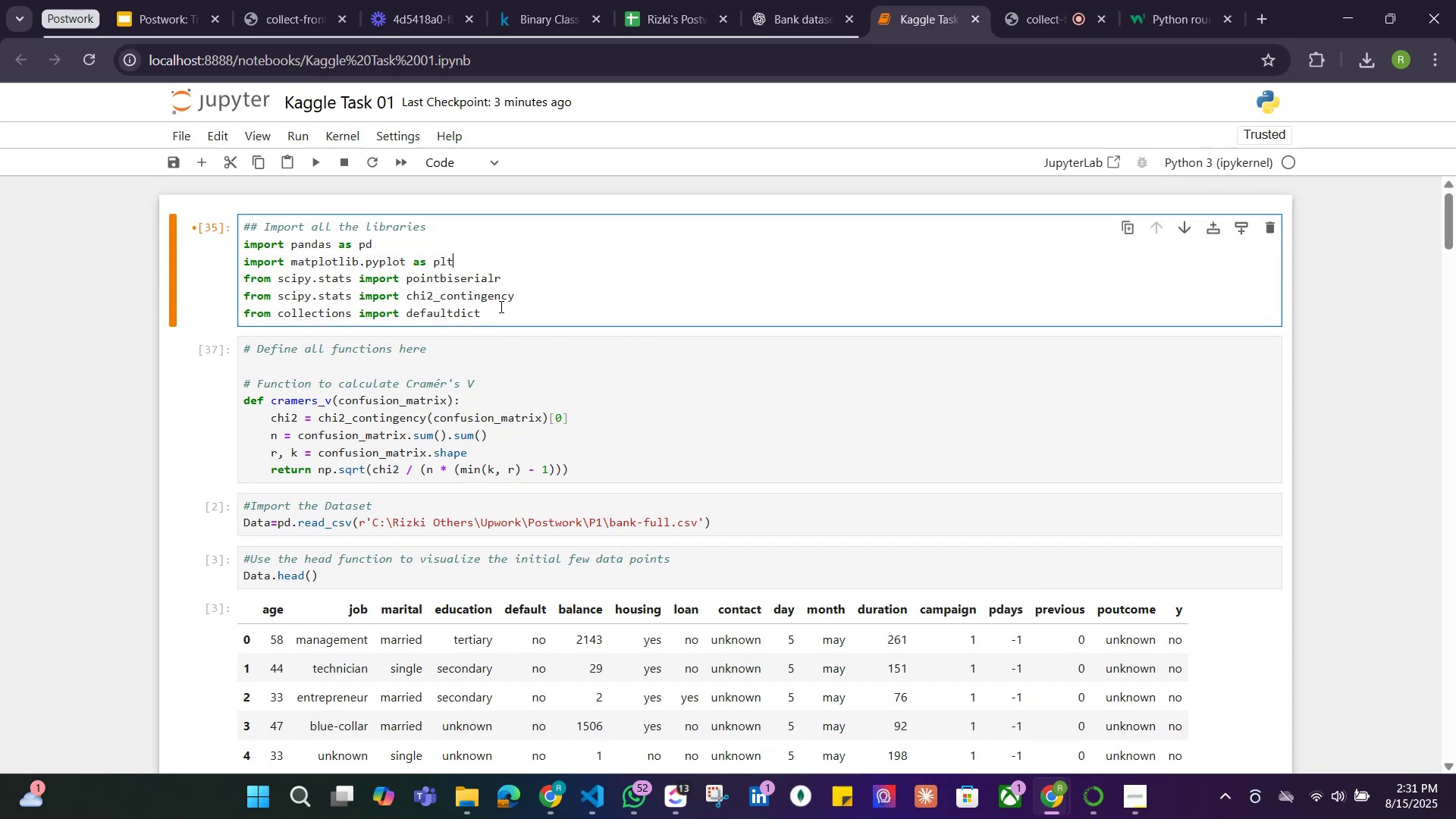 
key(Enter)
 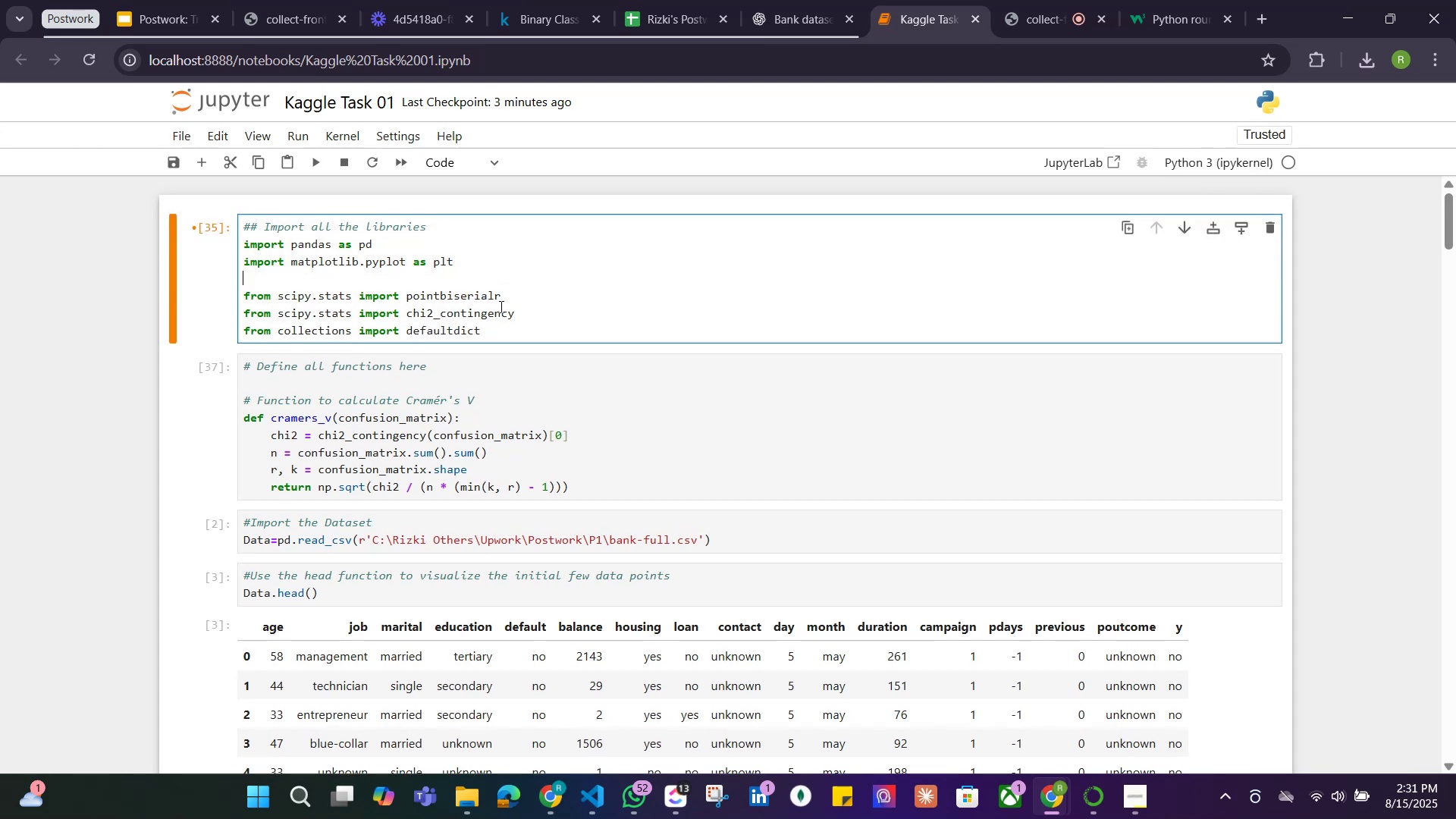 
type(import numpy as no)
key(Backspace)
type(p)
 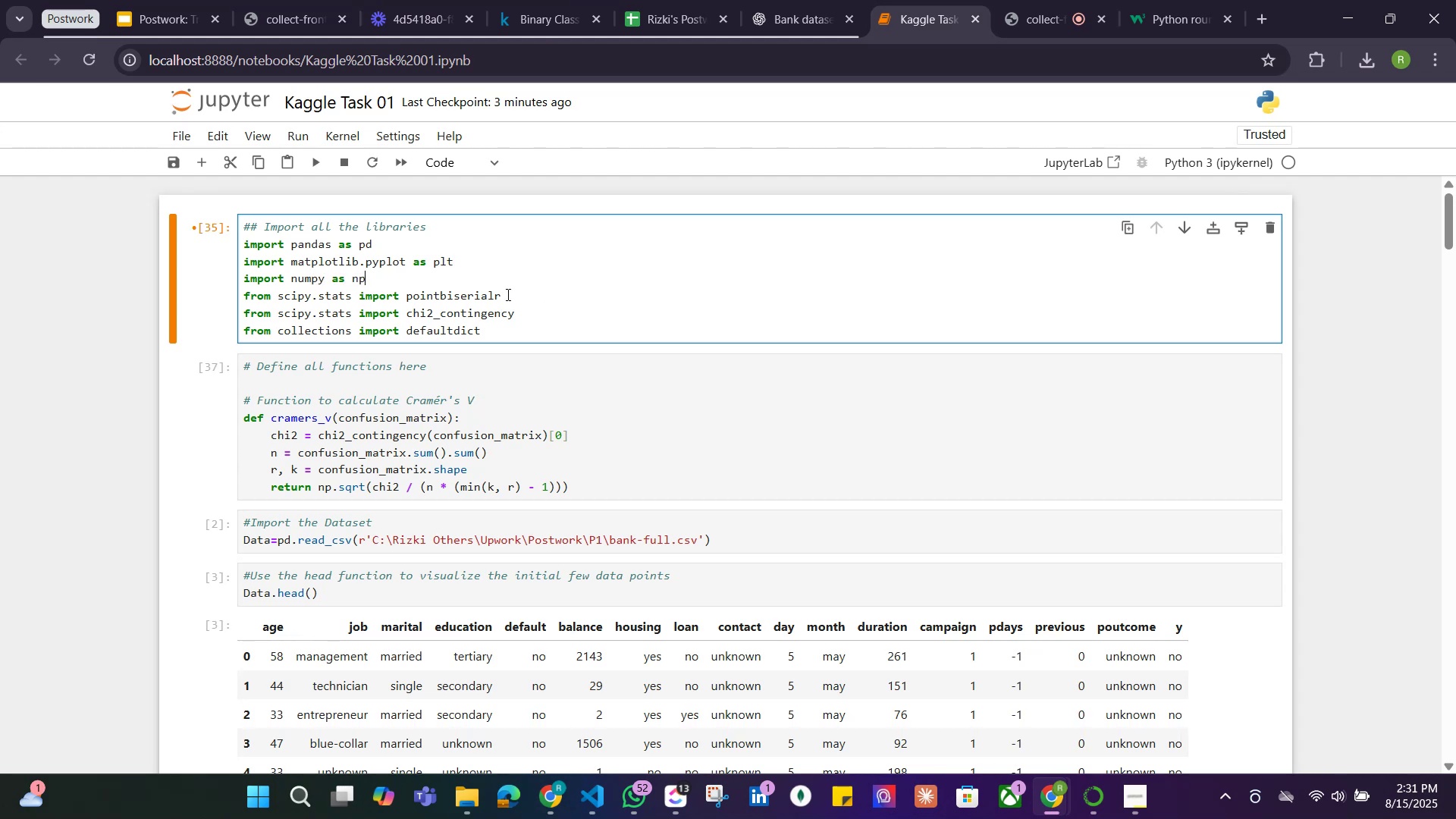 
left_click([391, 159])
 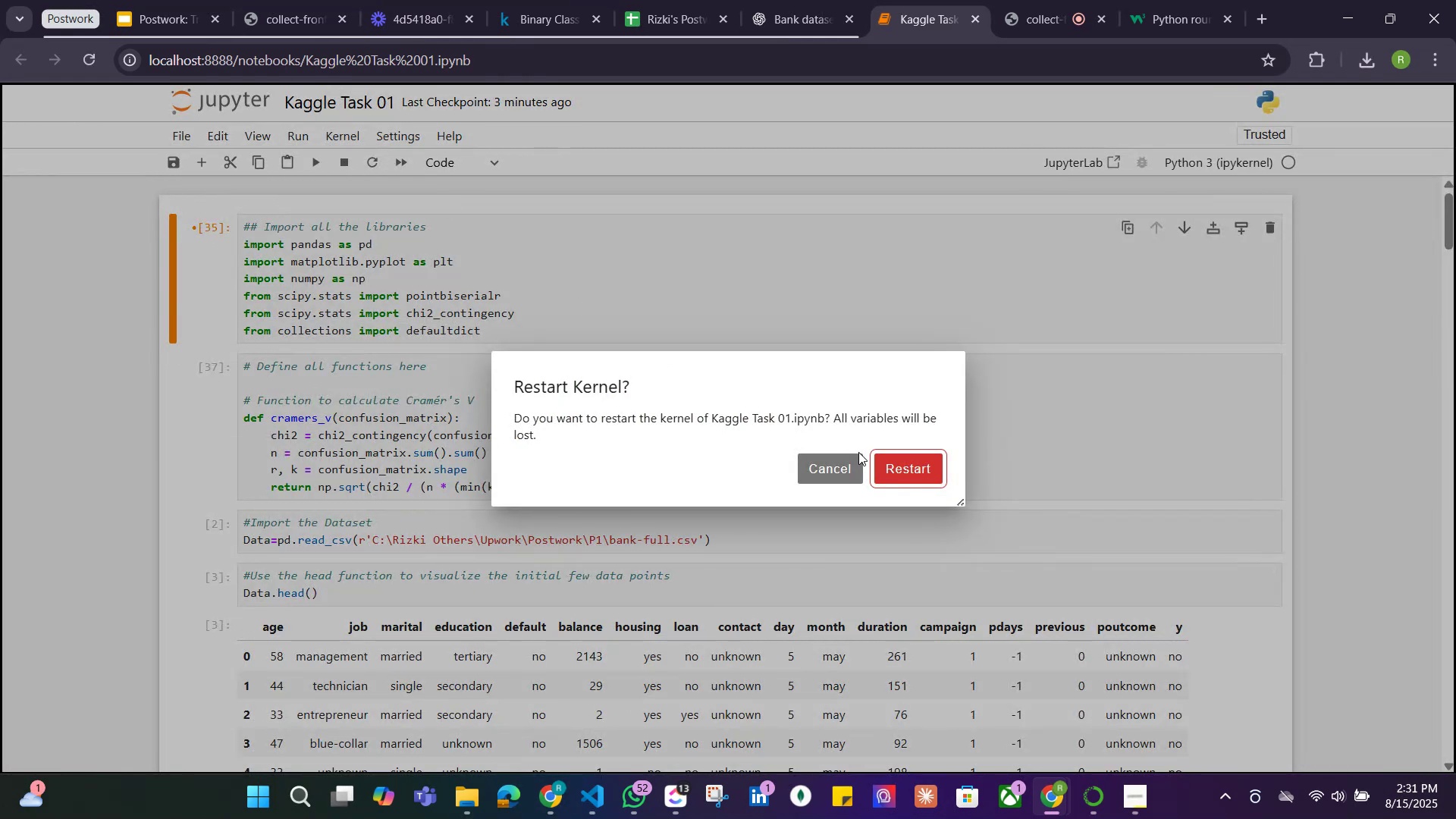 
left_click([920, 474])
 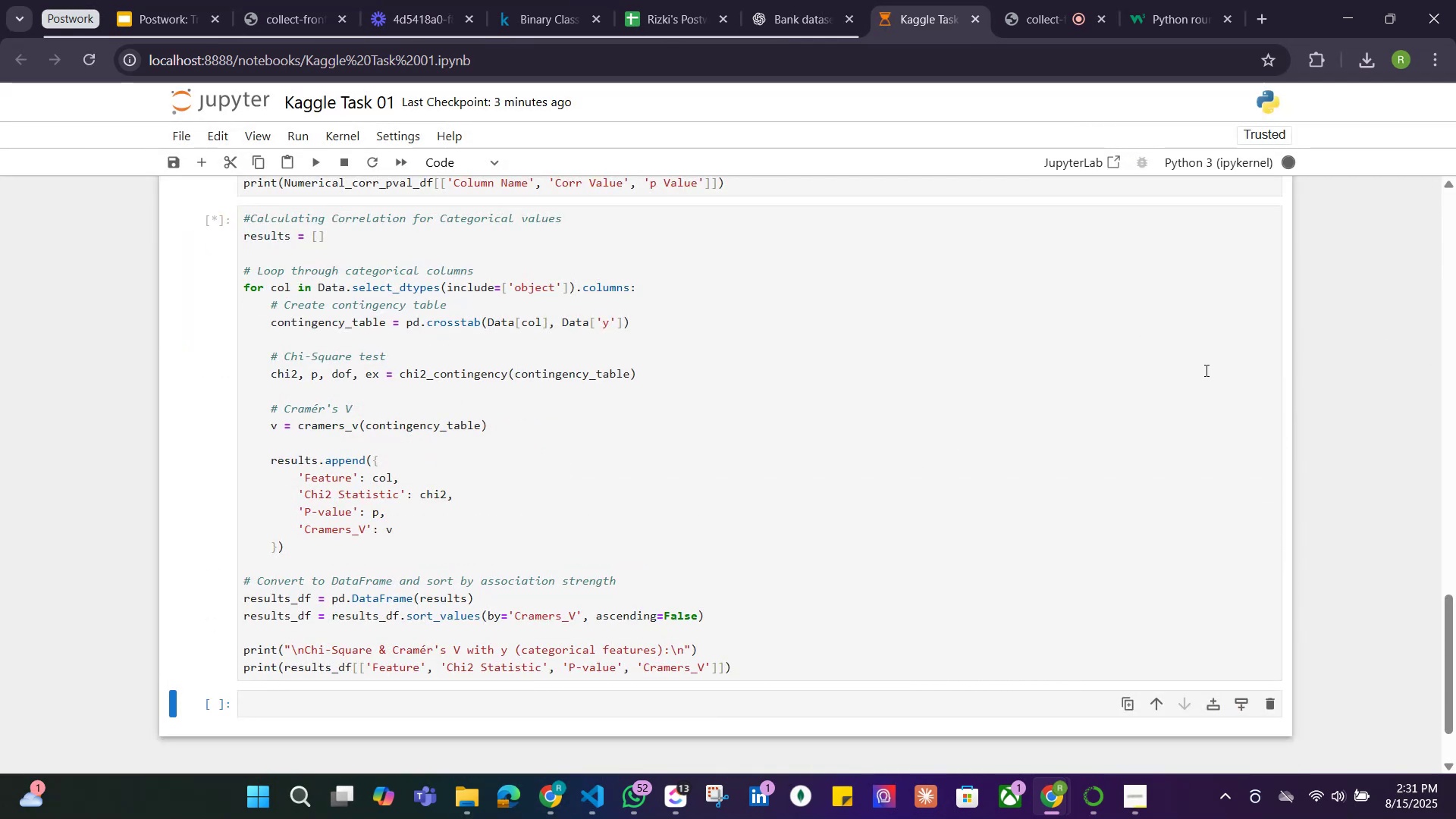 
wait(5.21)
 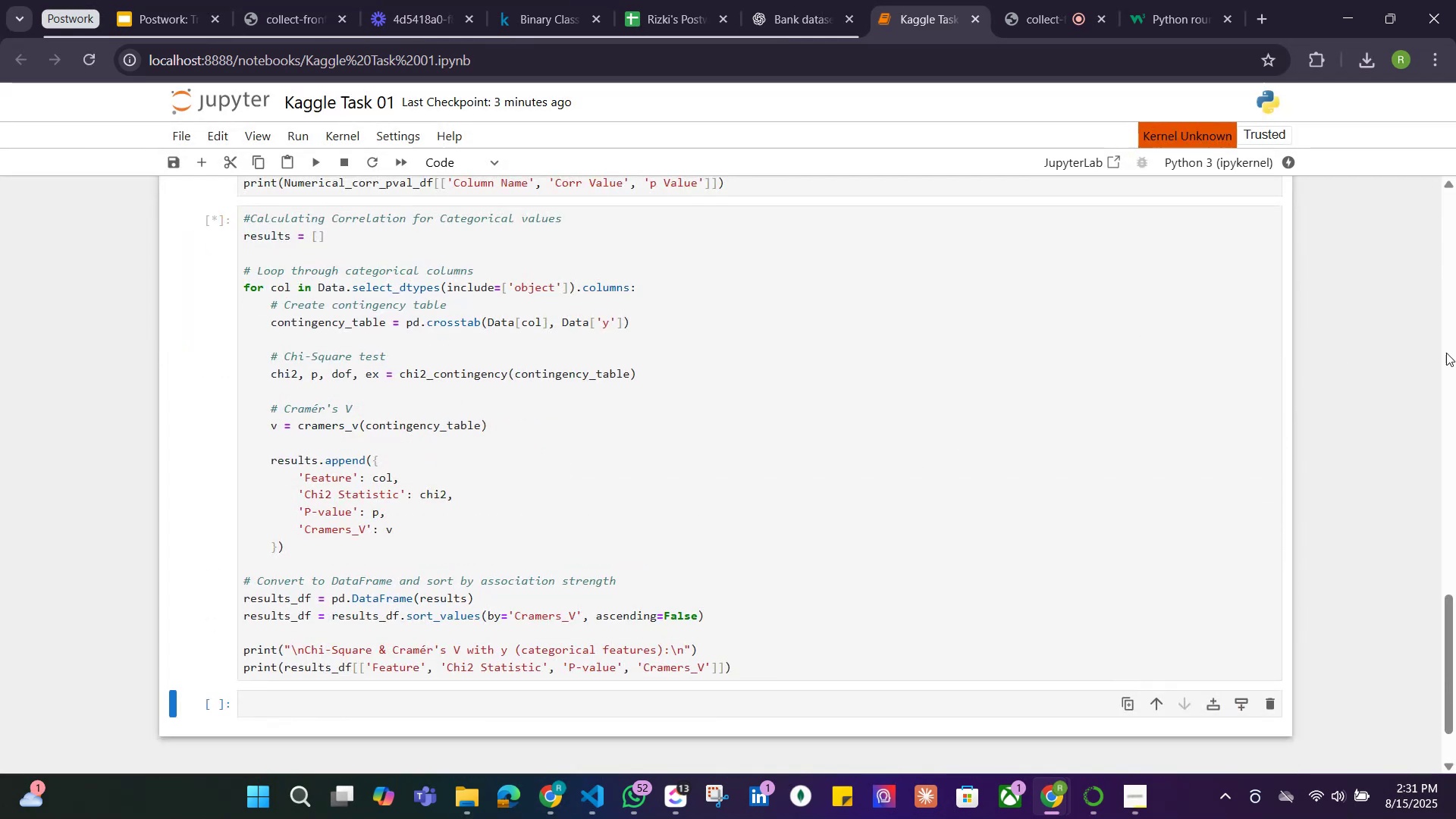 
scroll: coordinate [1112, 373], scroll_direction: down, amount: 7.0
 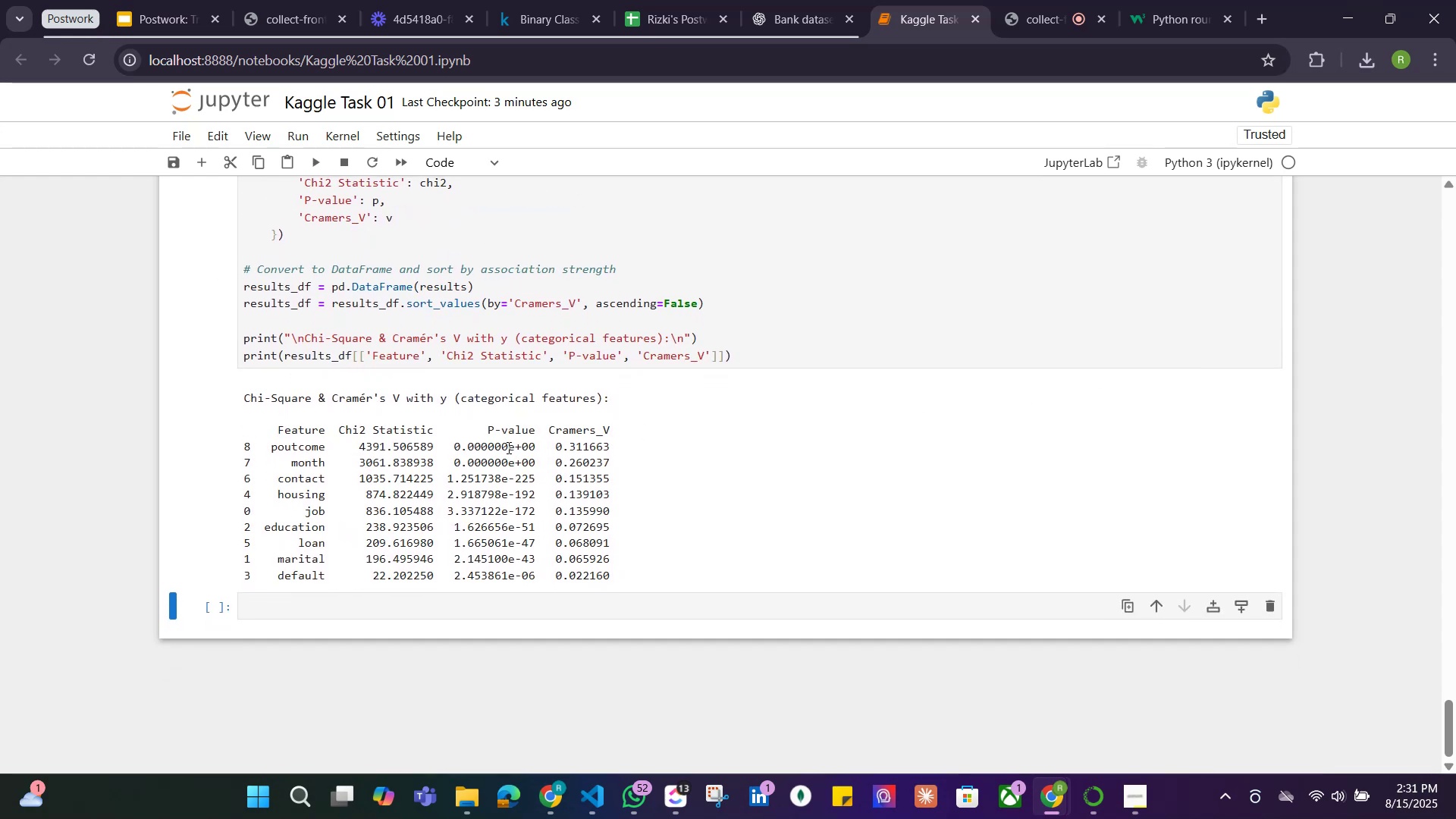 
scroll: coordinate [505, 447], scroll_direction: up, amount: 5.0
 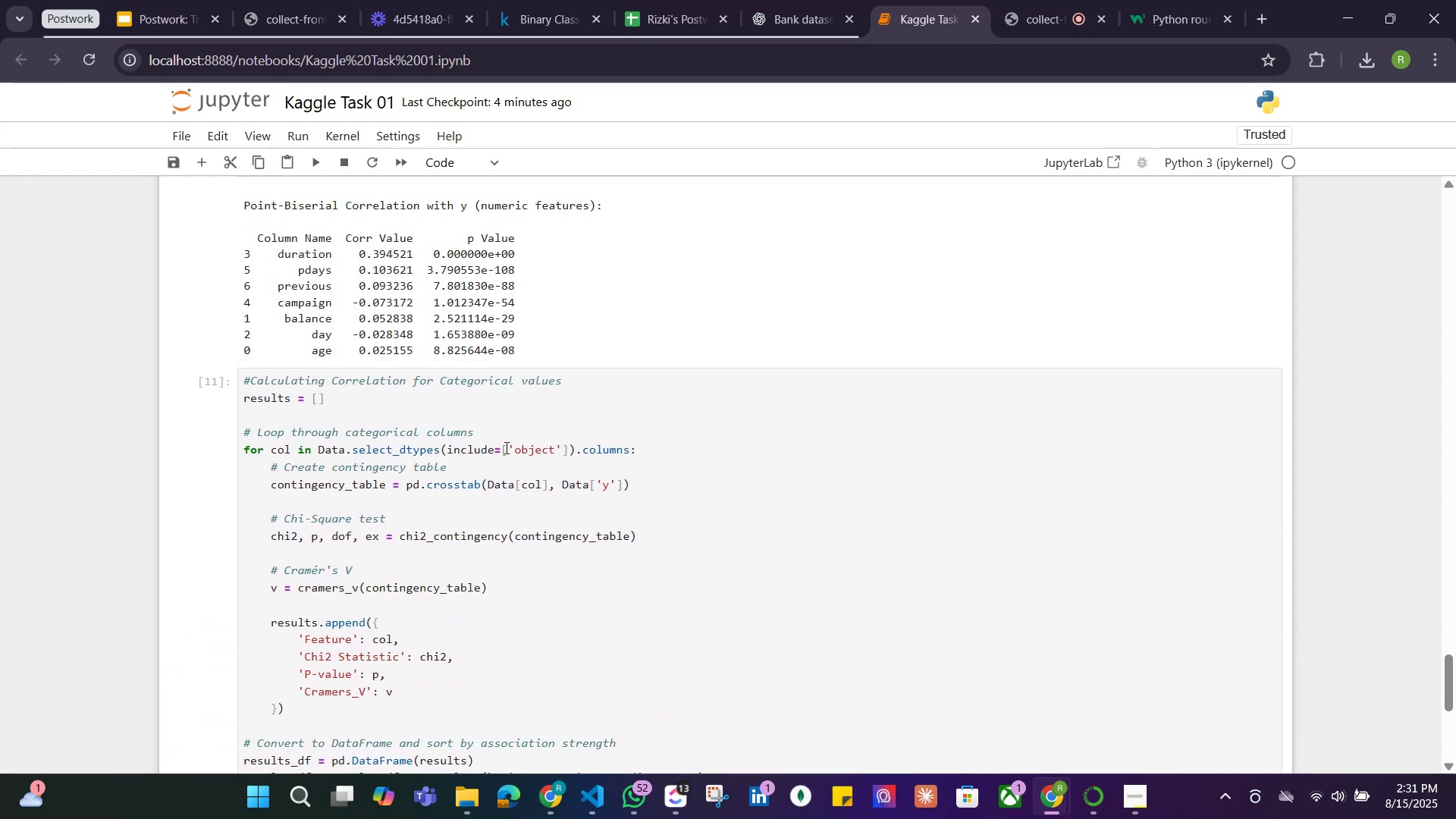 
scroll: coordinate [505, 447], scroll_direction: down, amount: 7.0
 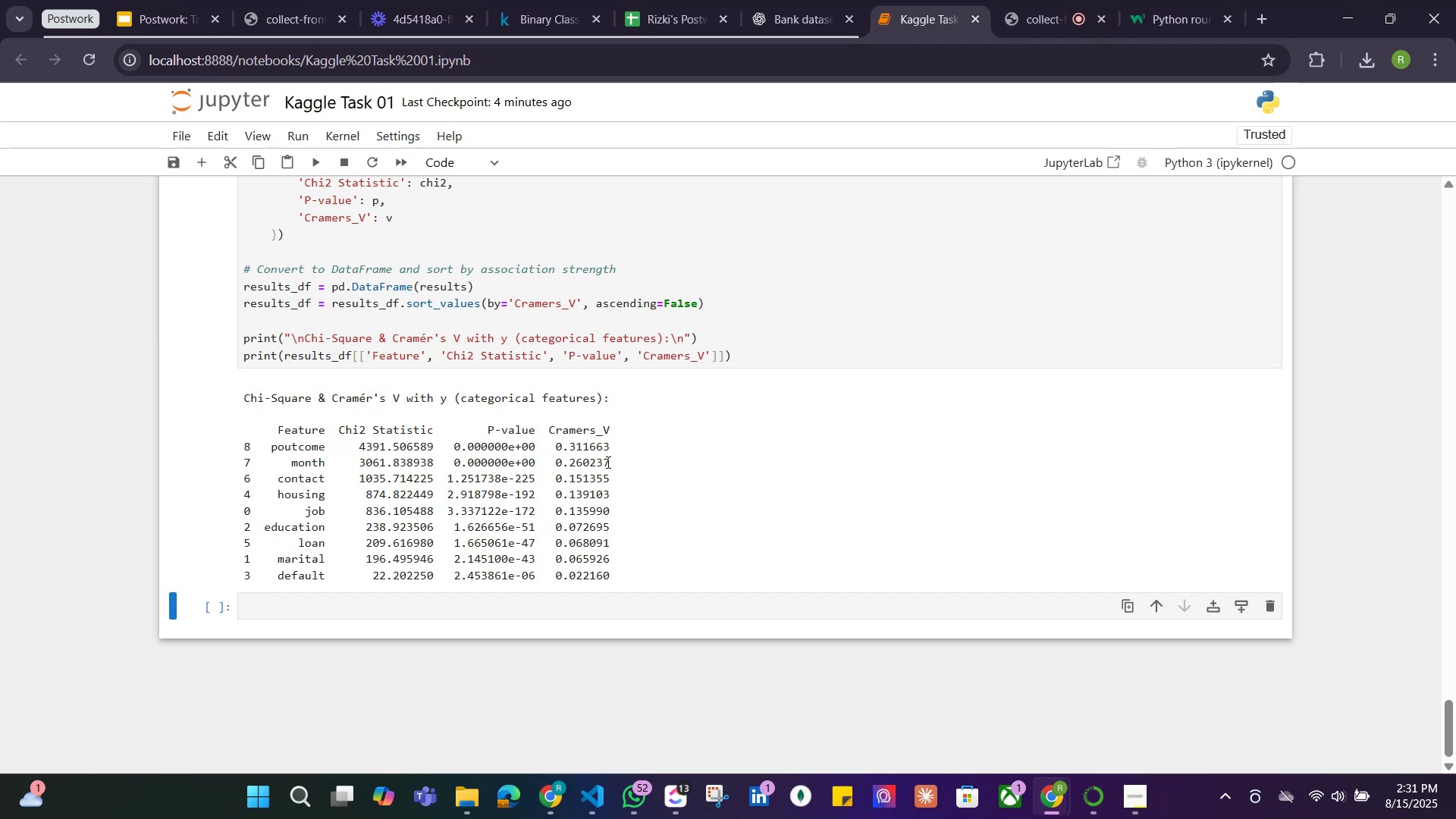 
wait(17.07)
 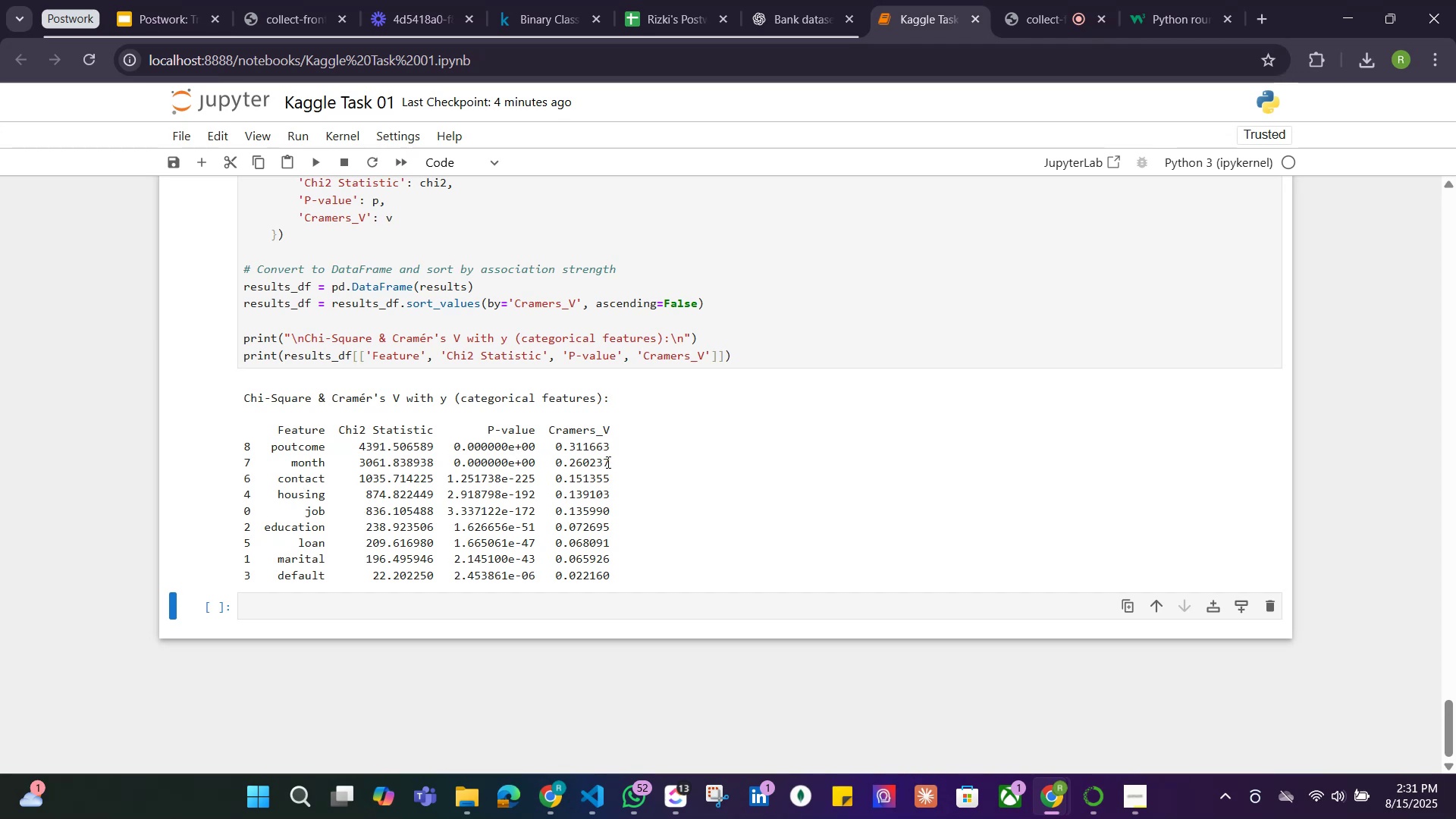 
left_click([825, 2])
 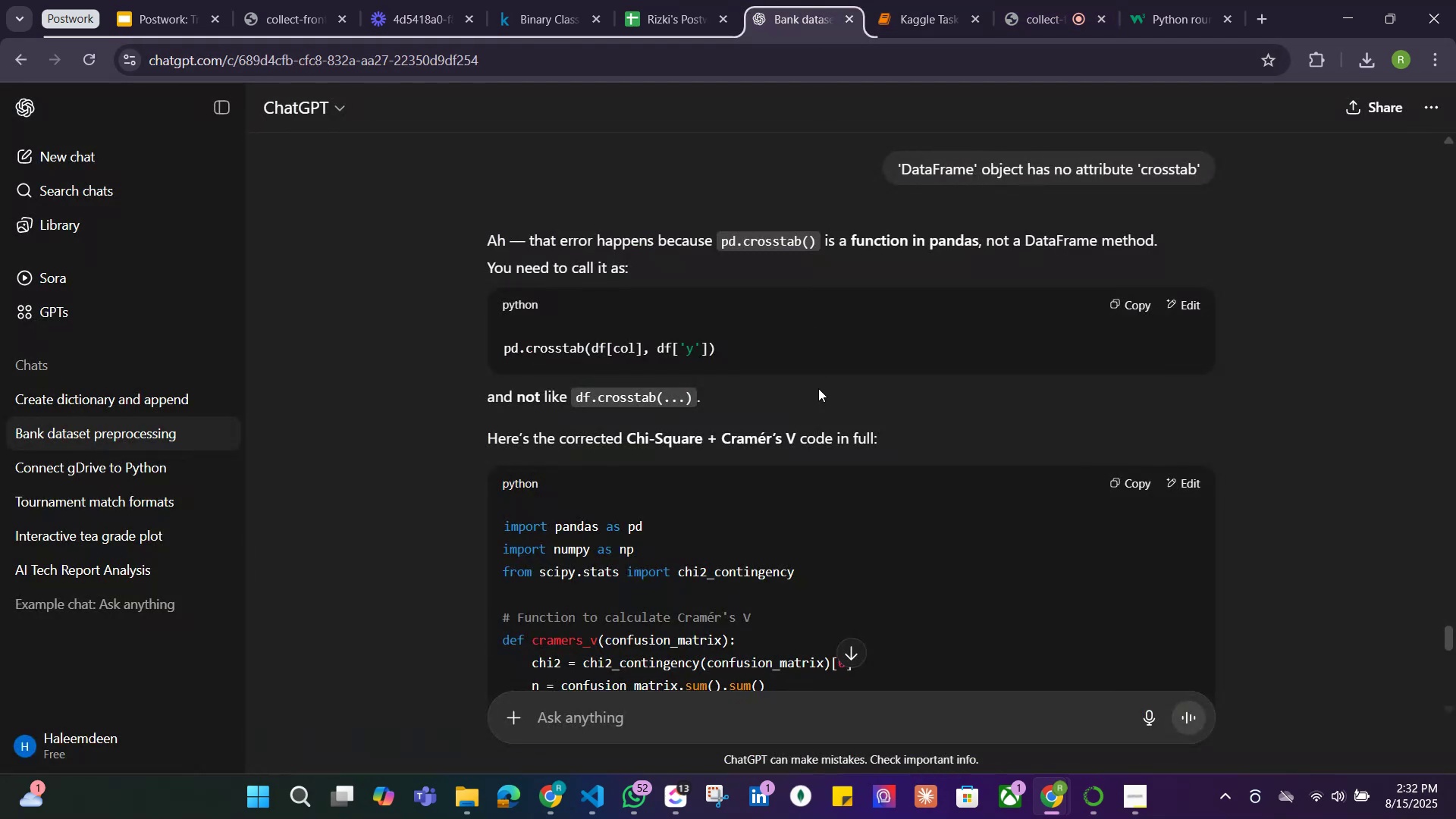 
scroll: coordinate [823, 427], scroll_direction: down, amount: 13.0
 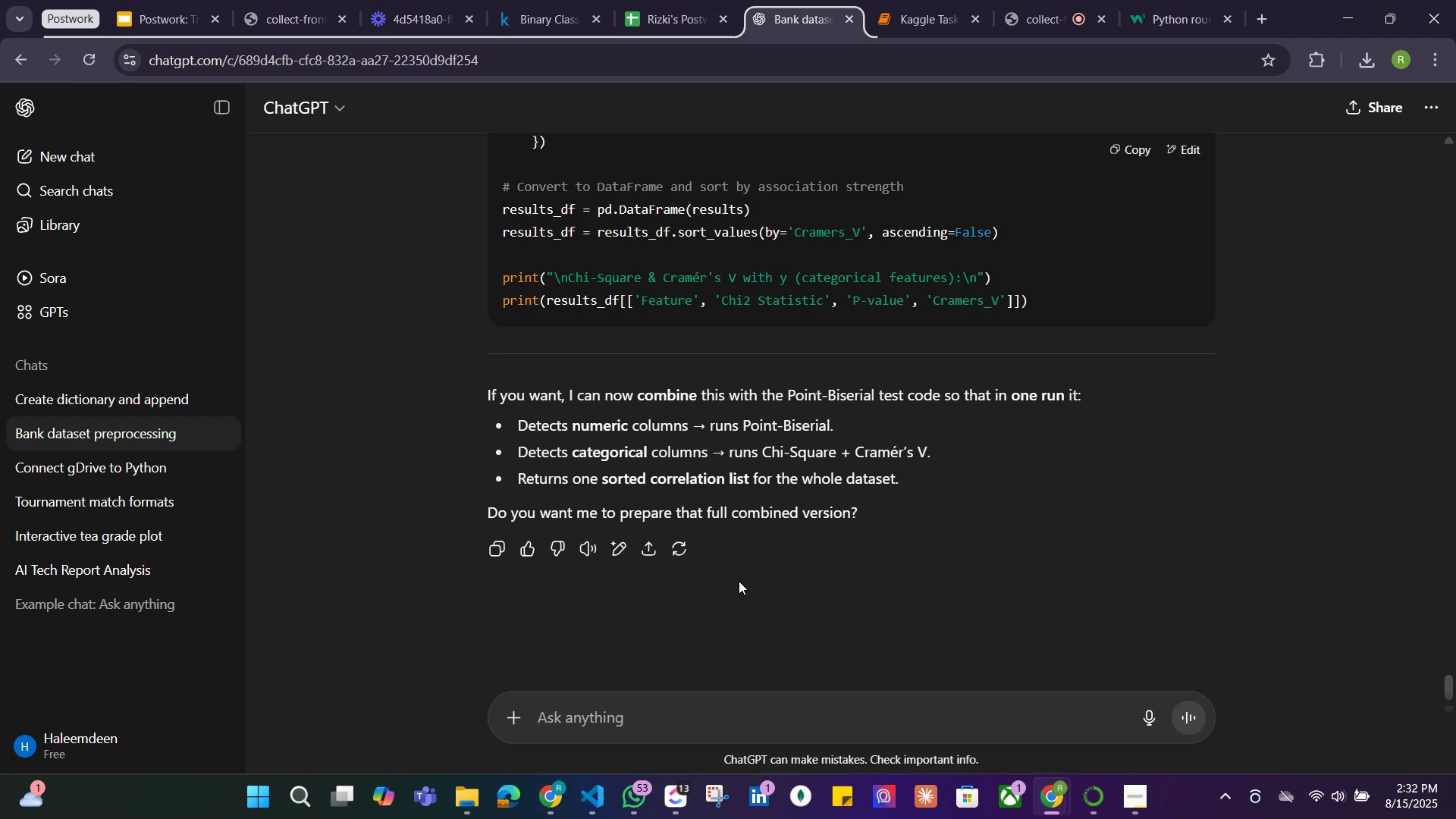 
wait(12.65)
 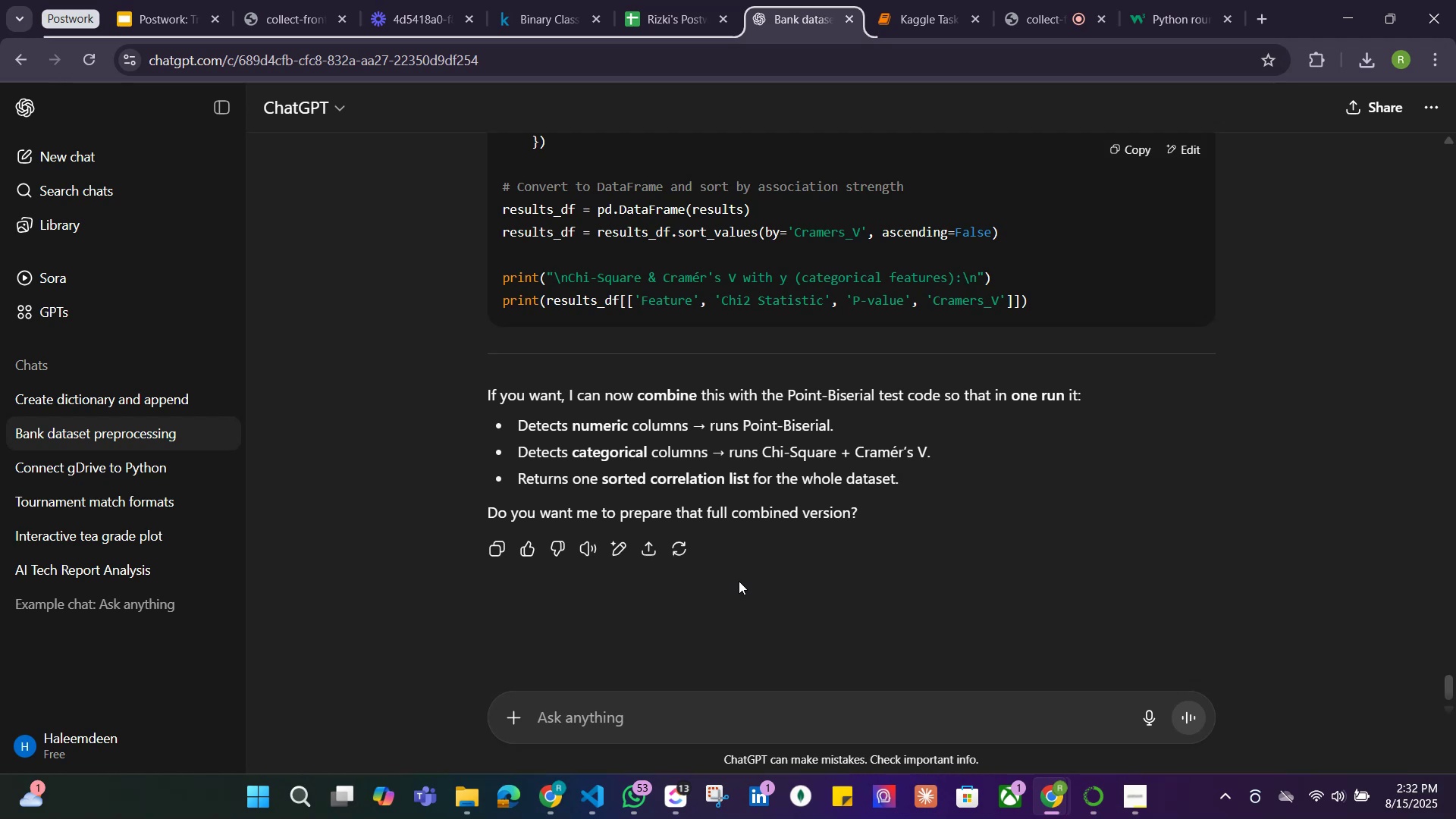 
scroll: coordinate [740, 567], scroll_direction: up, amount: 1.0
 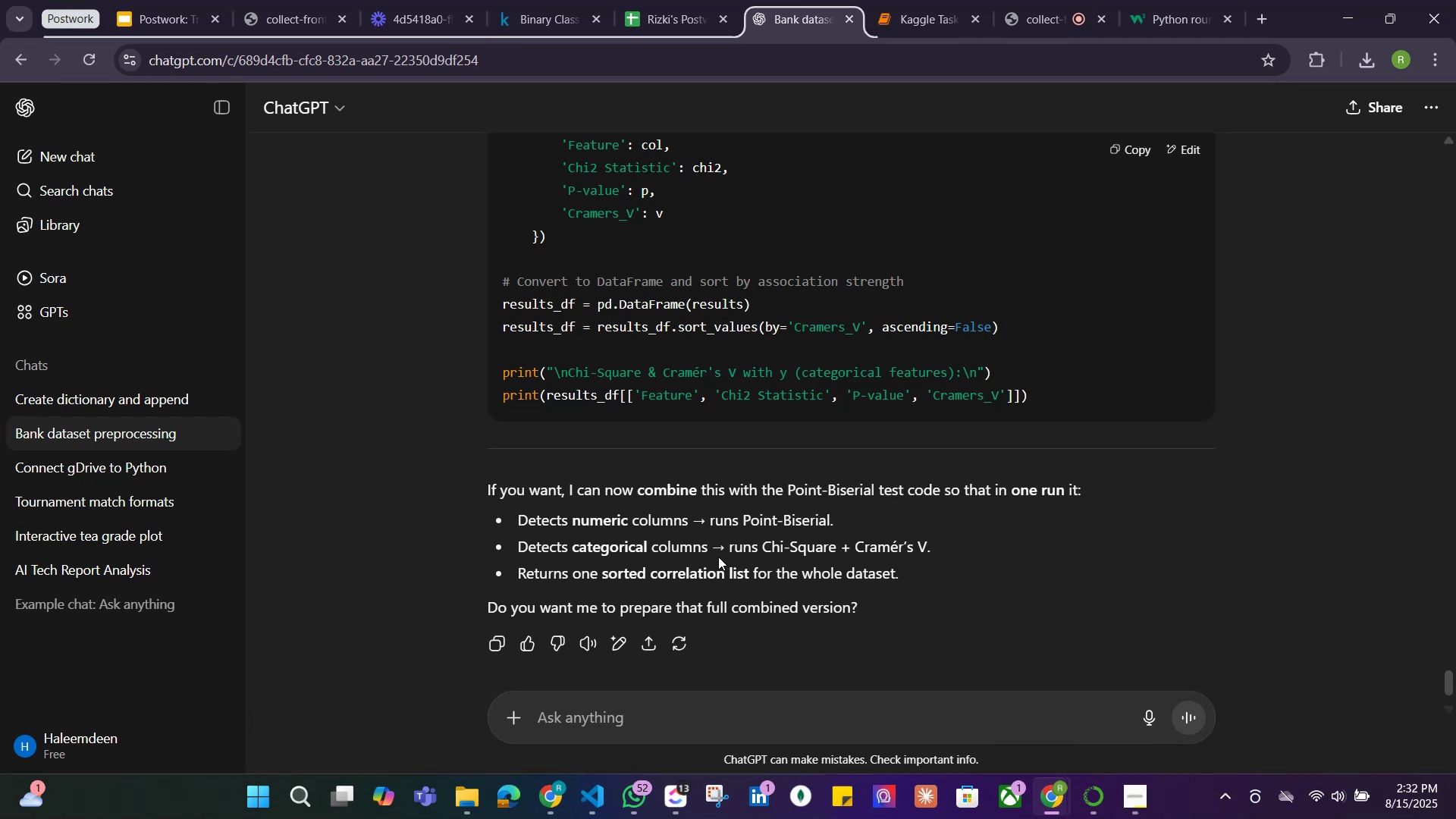 
wait(33.98)
 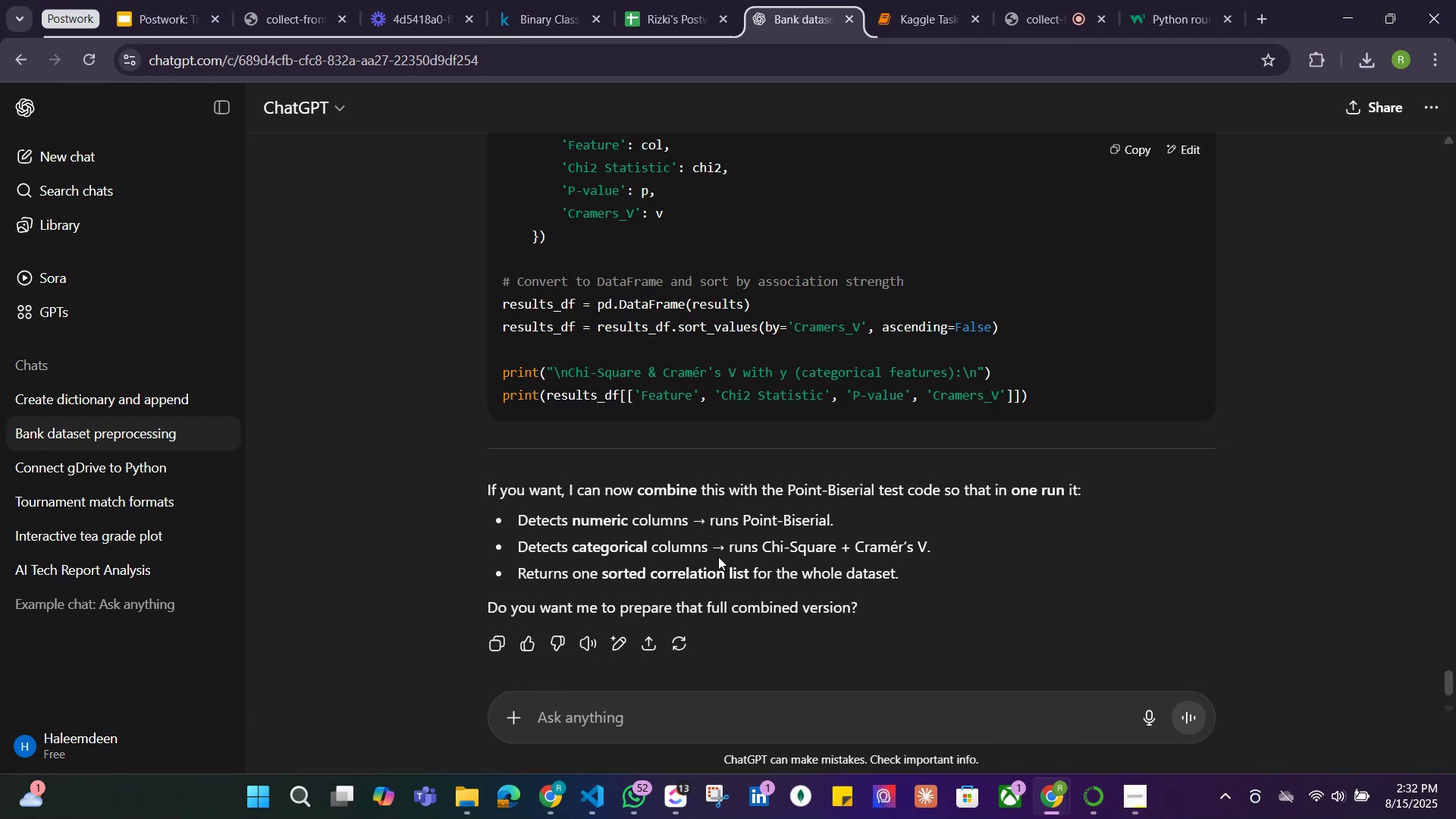 
scroll: coordinate [733, 503], scroll_direction: none, amount: 0.0
 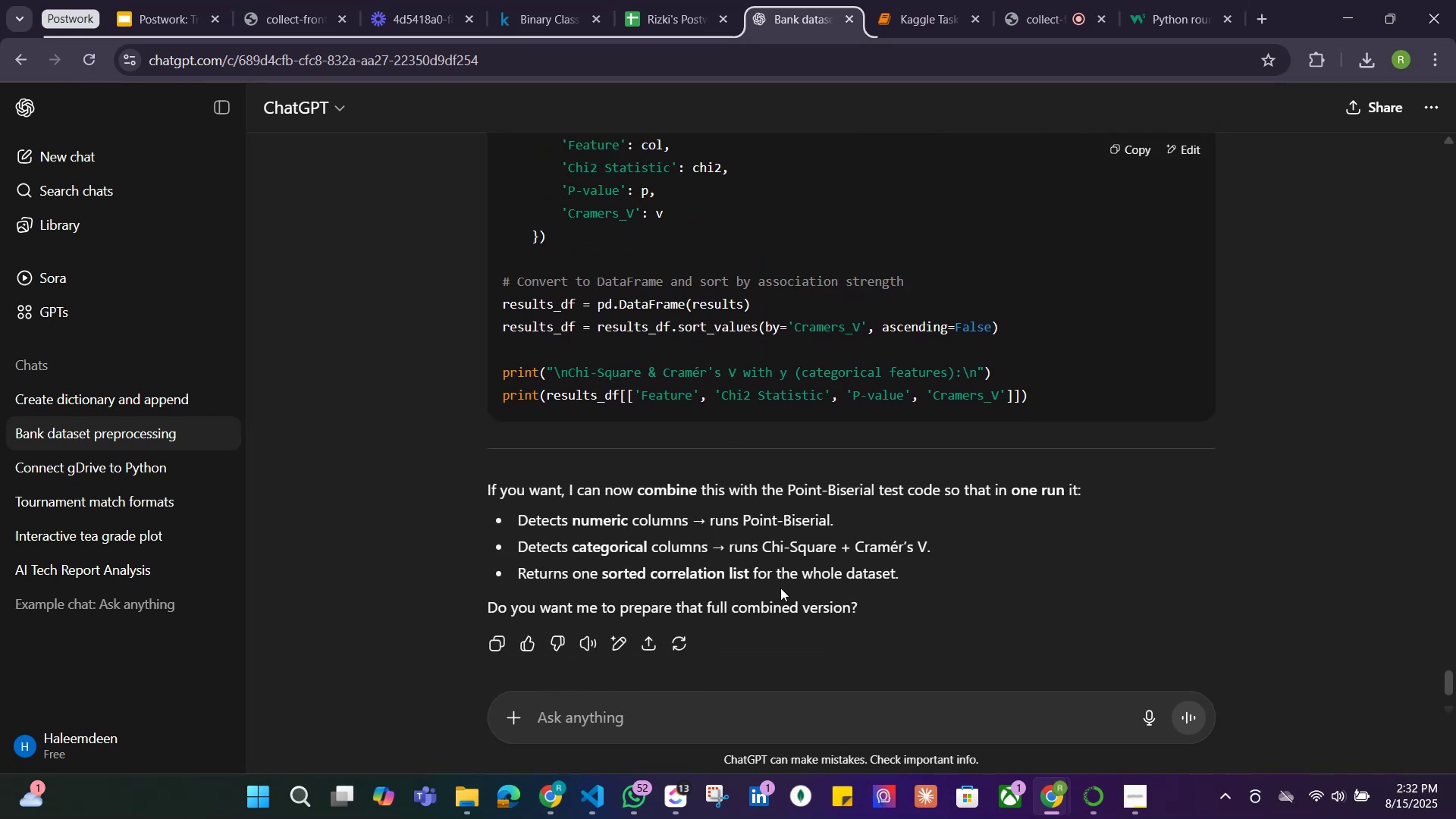 
wait(6.38)
 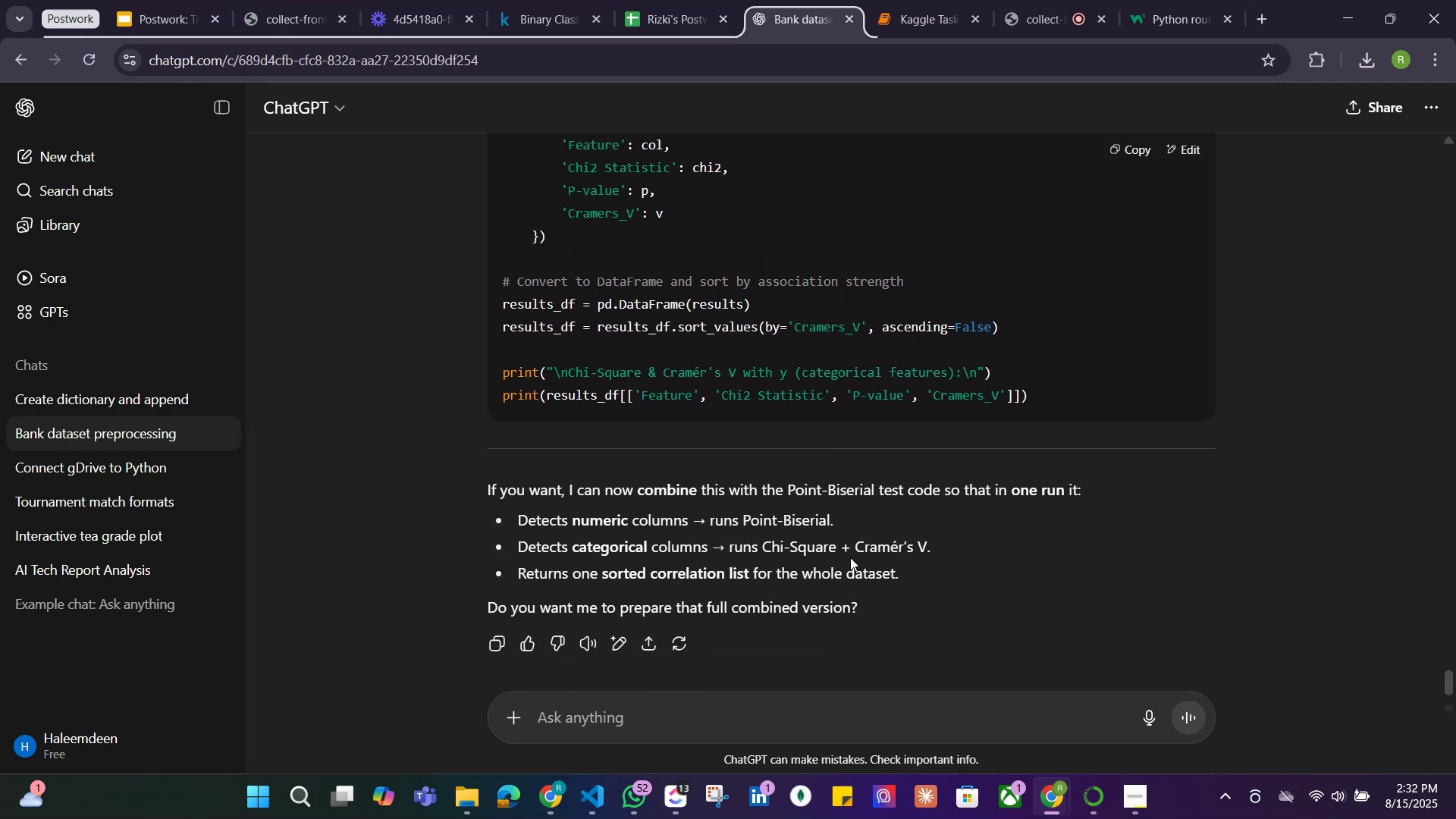 
scroll: coordinate [781, 582], scroll_direction: down, amount: 2.0
 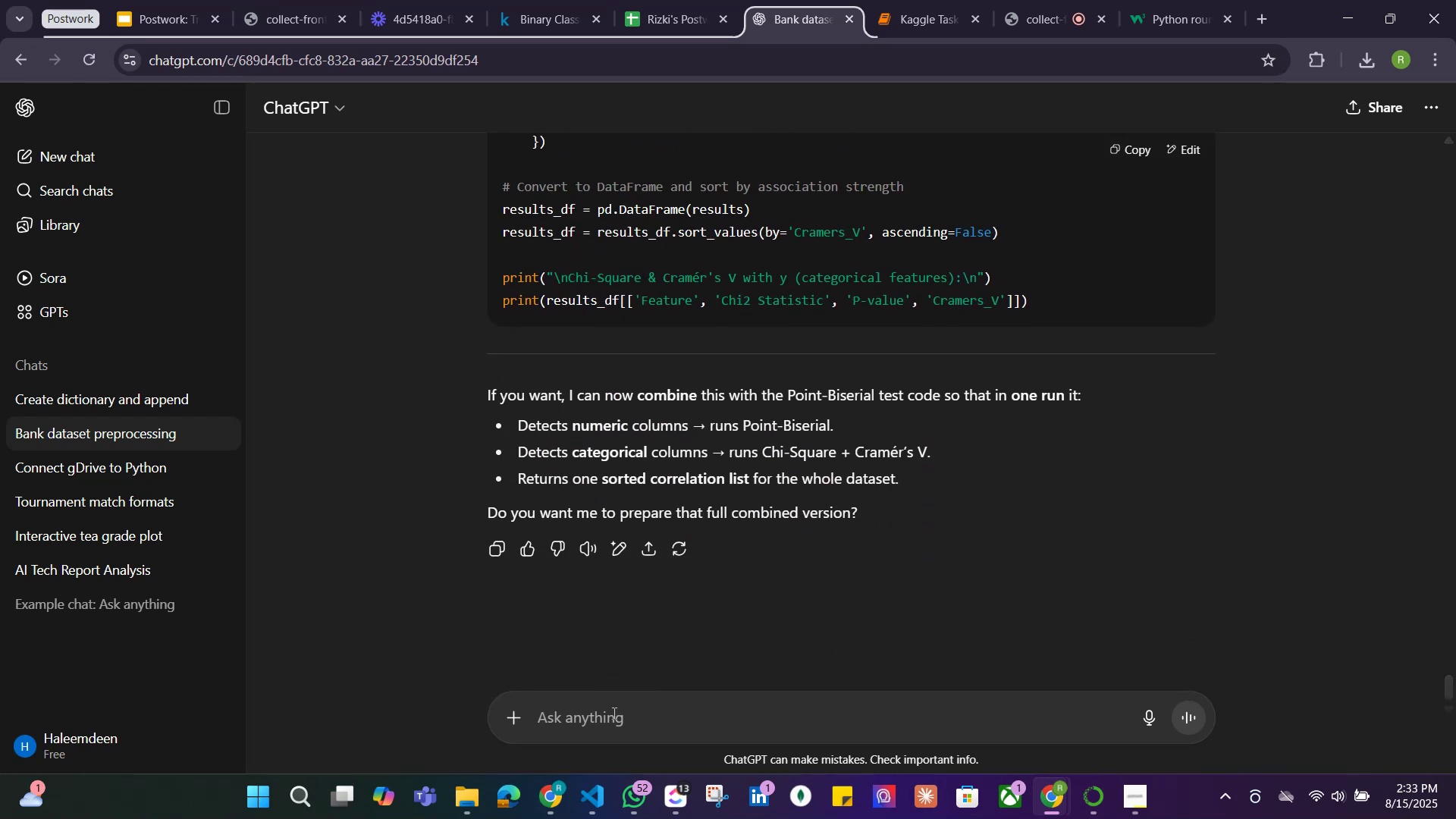 
left_click([601, 720])
 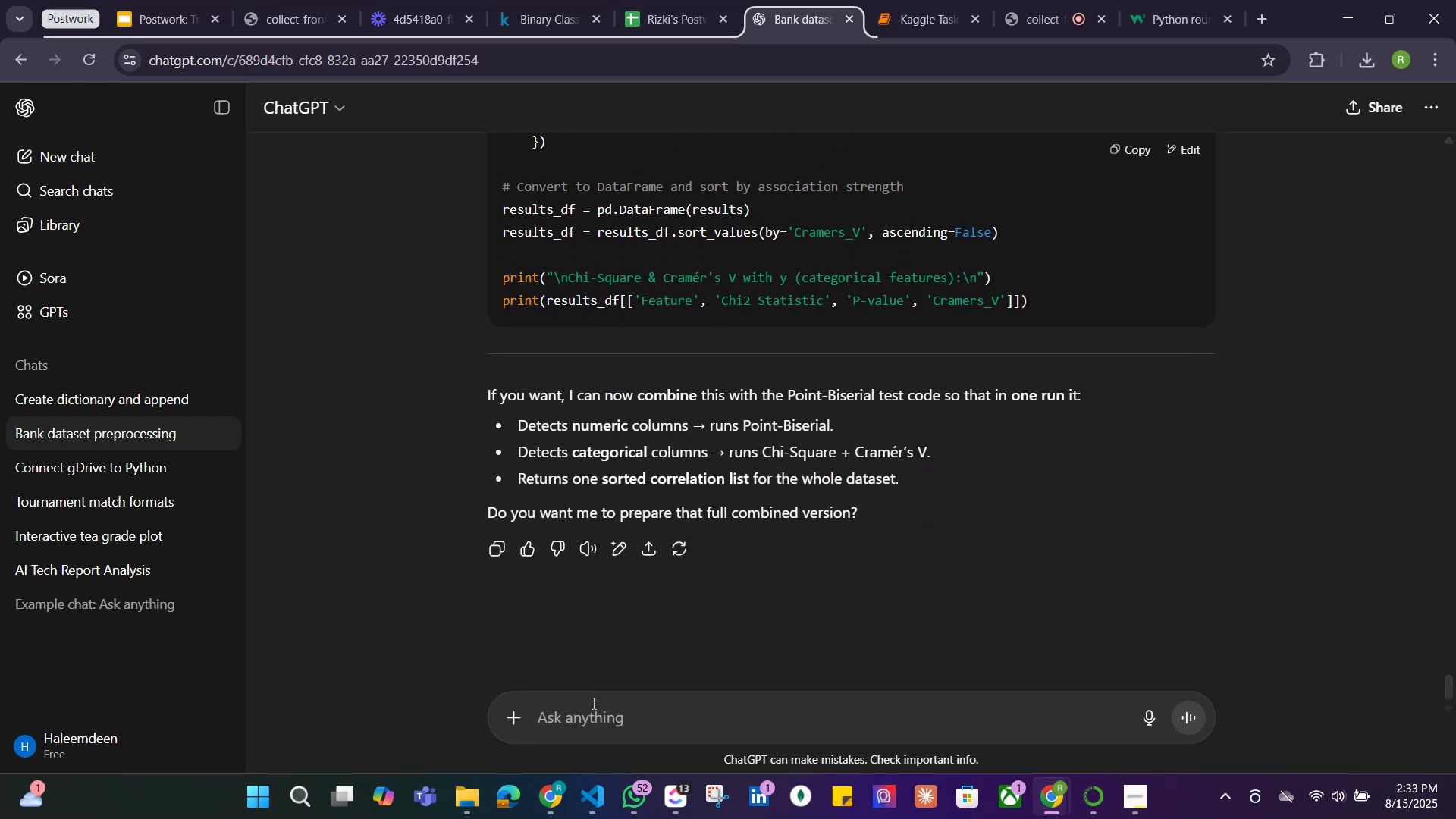 
type(Whats the best practise to determine the best features from the values we have noe)
 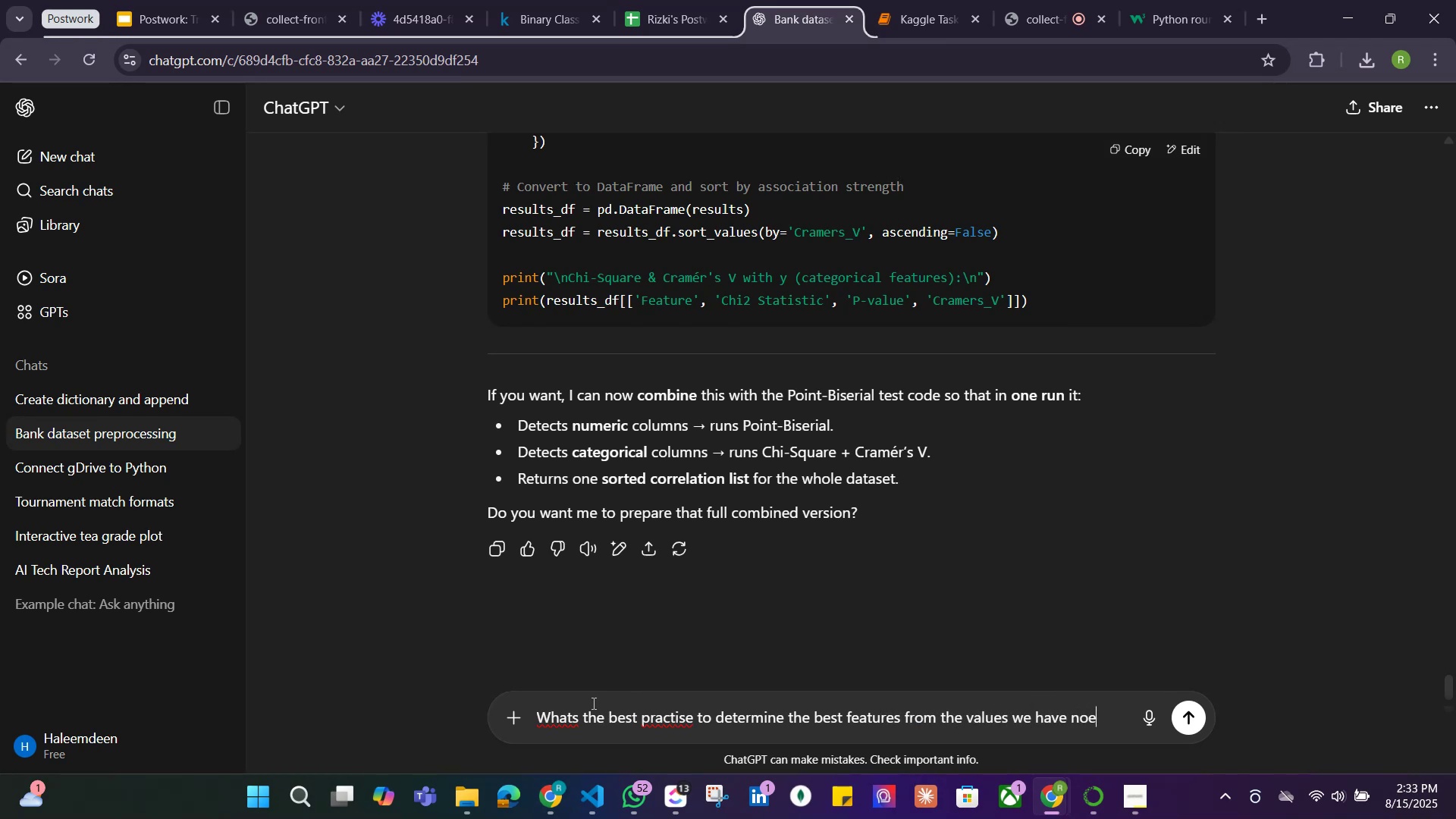 
key(Enter)
 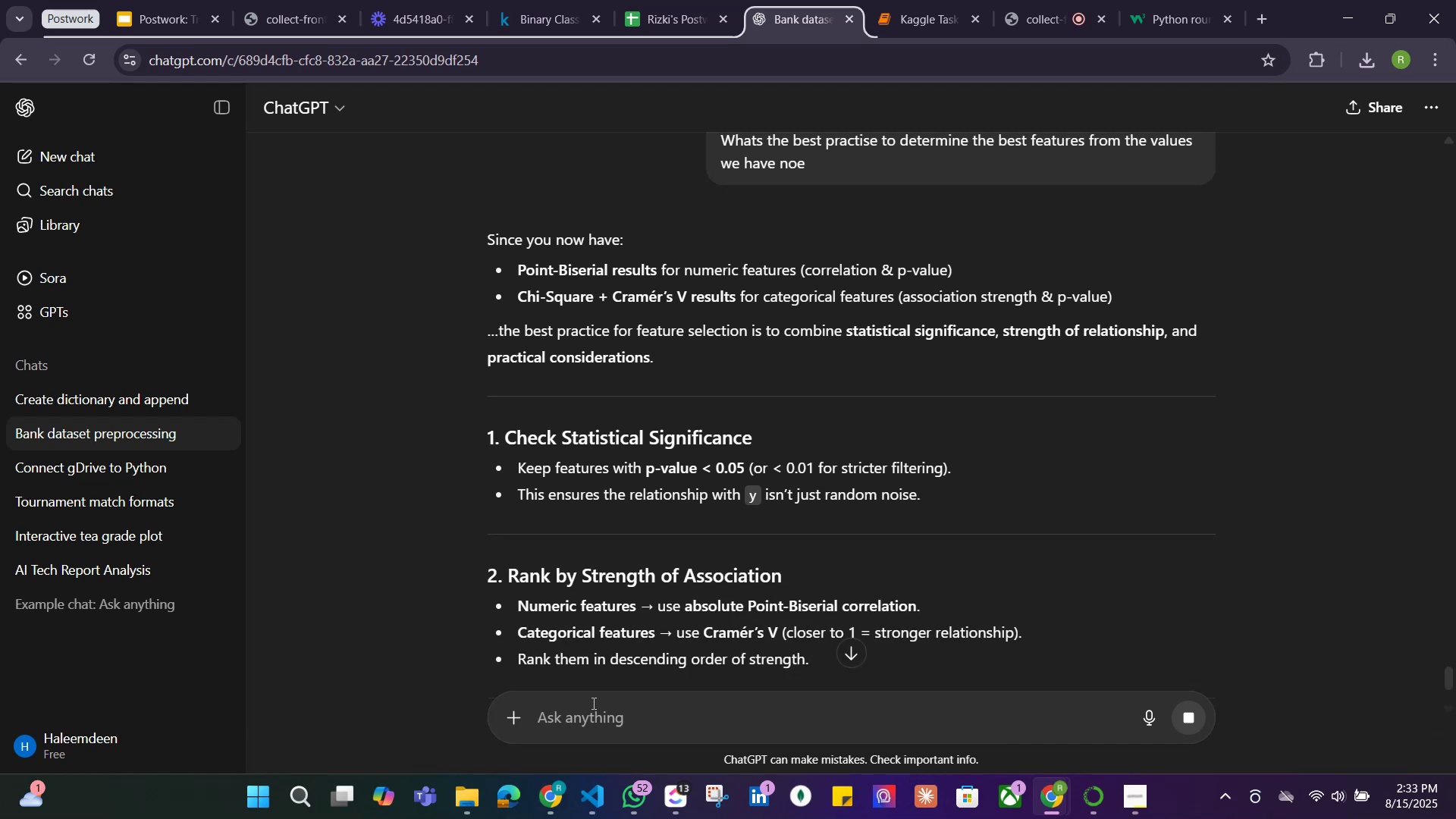 
wait(9.45)
 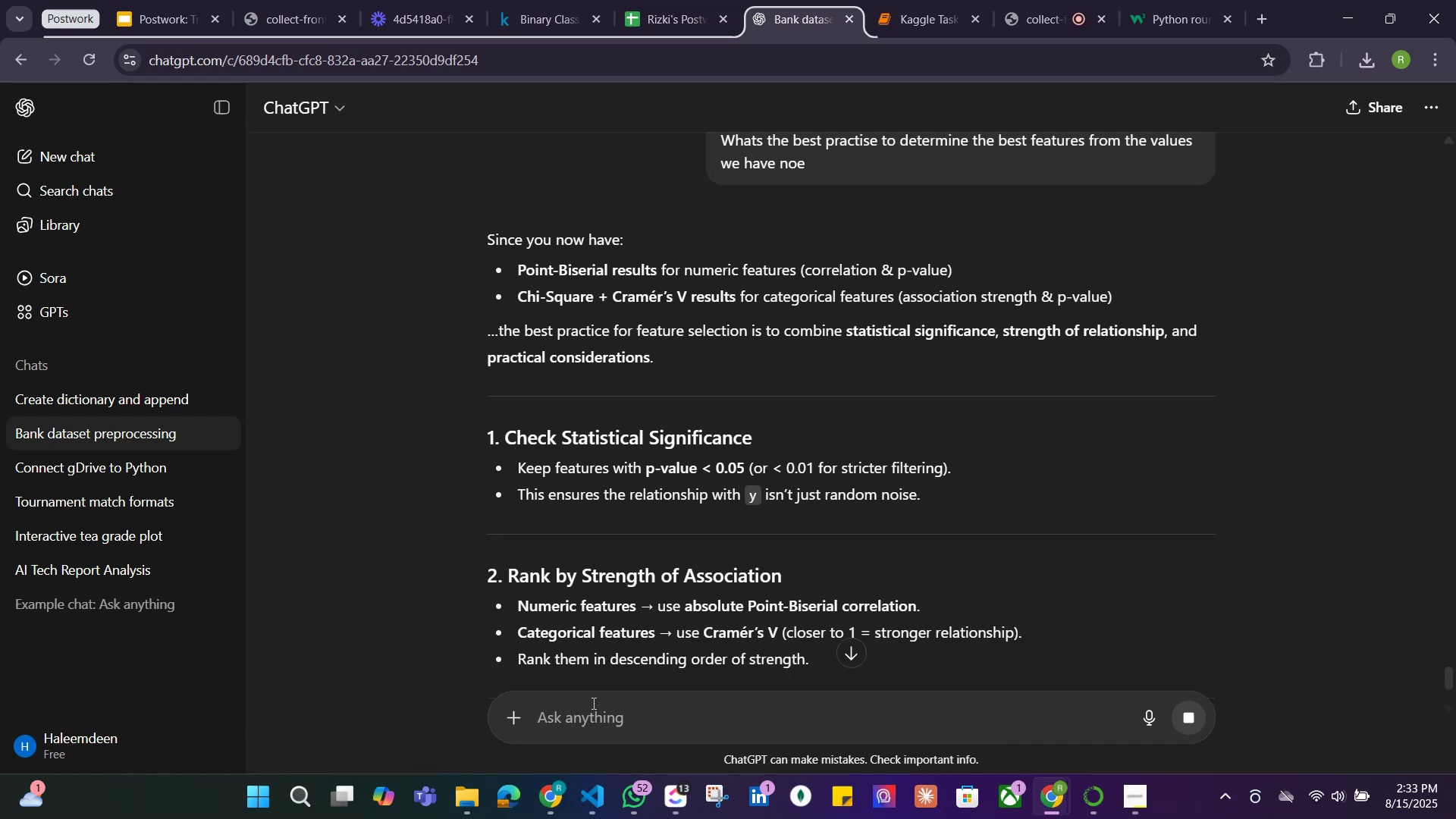 
key(Alt+AltLeft)
 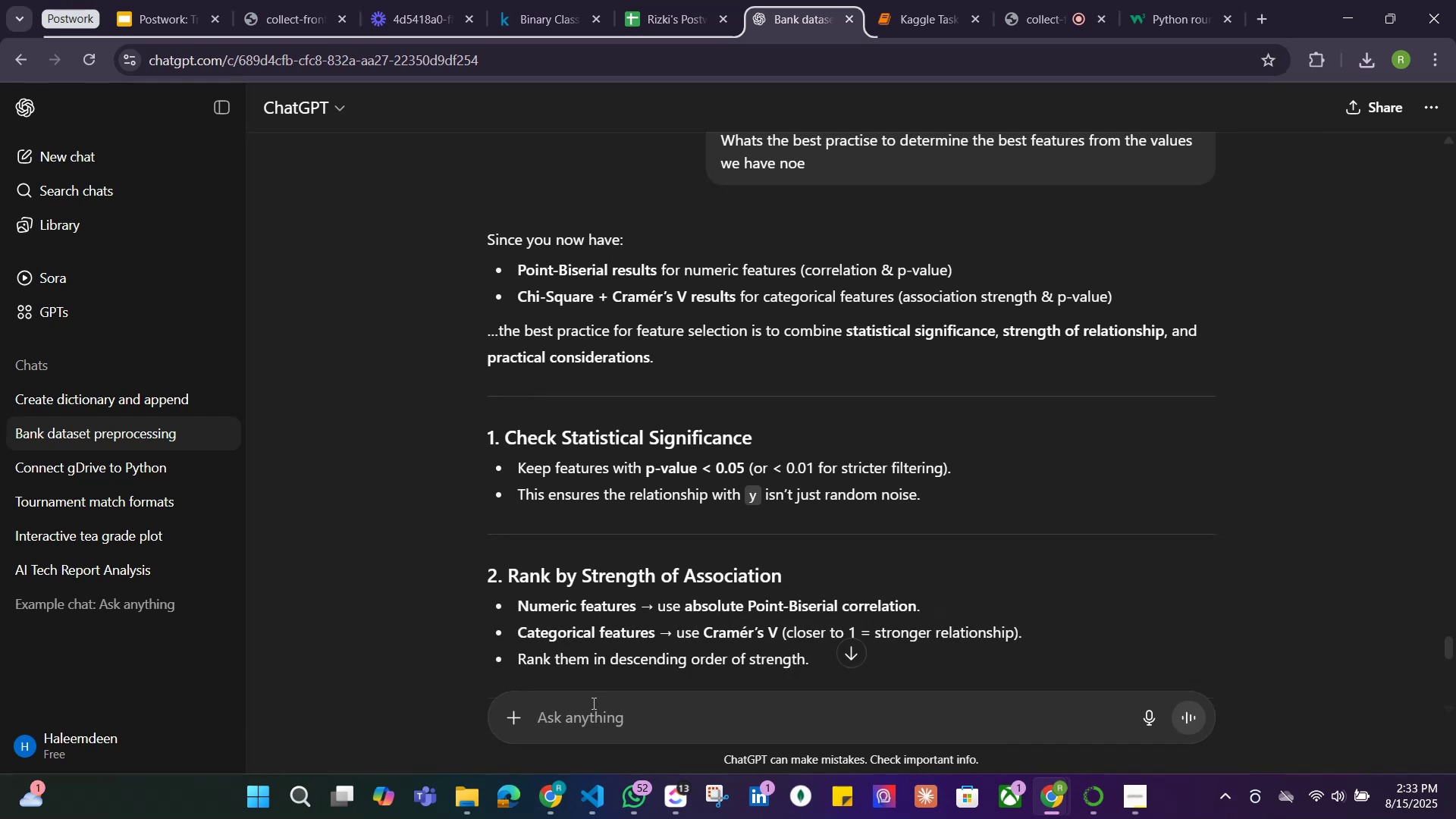 
key(Alt+Tab)
 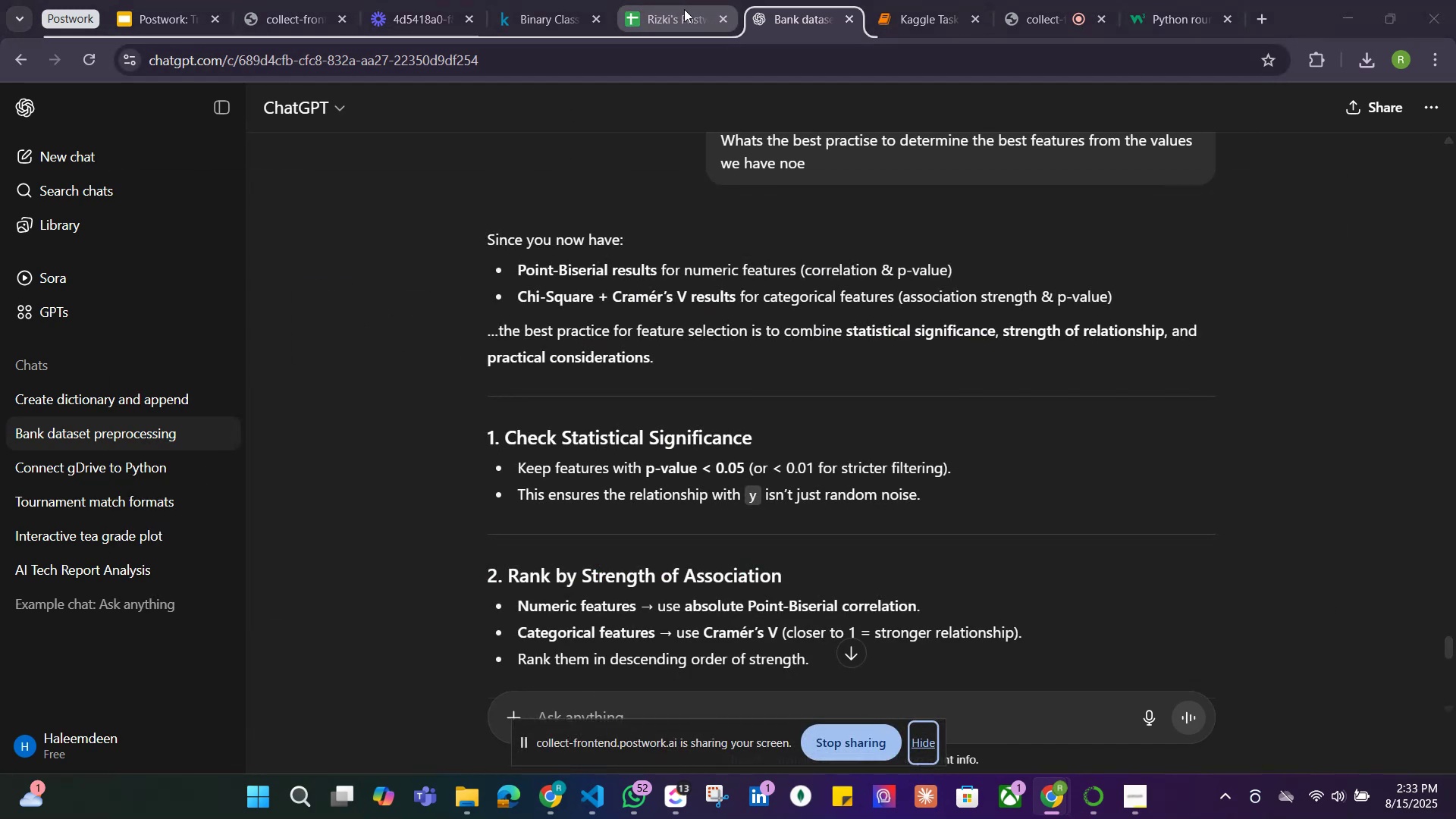 
left_click([918, 14])
 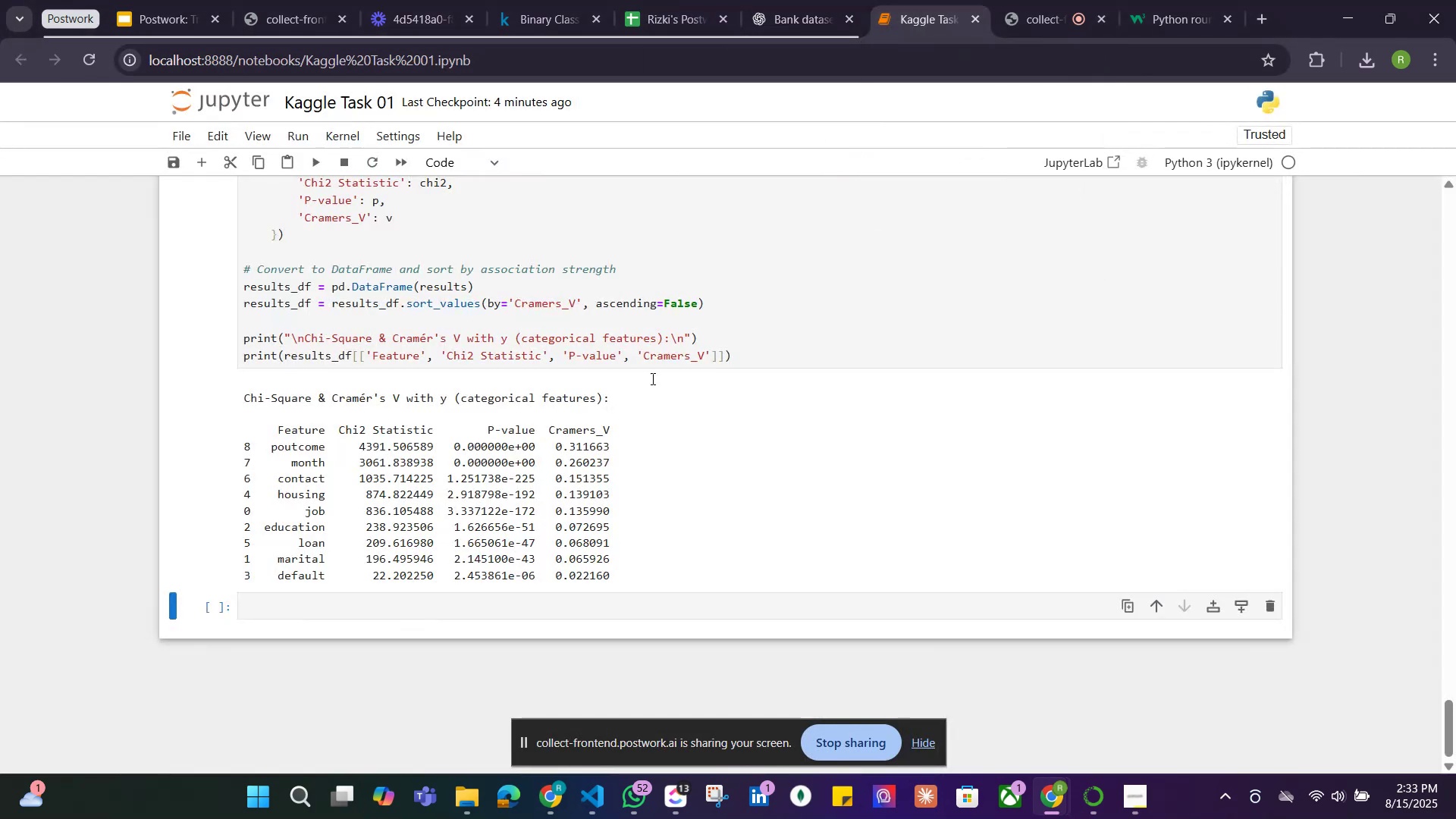 
scroll: coordinate [605, 449], scroll_direction: up, amount: 11.0
 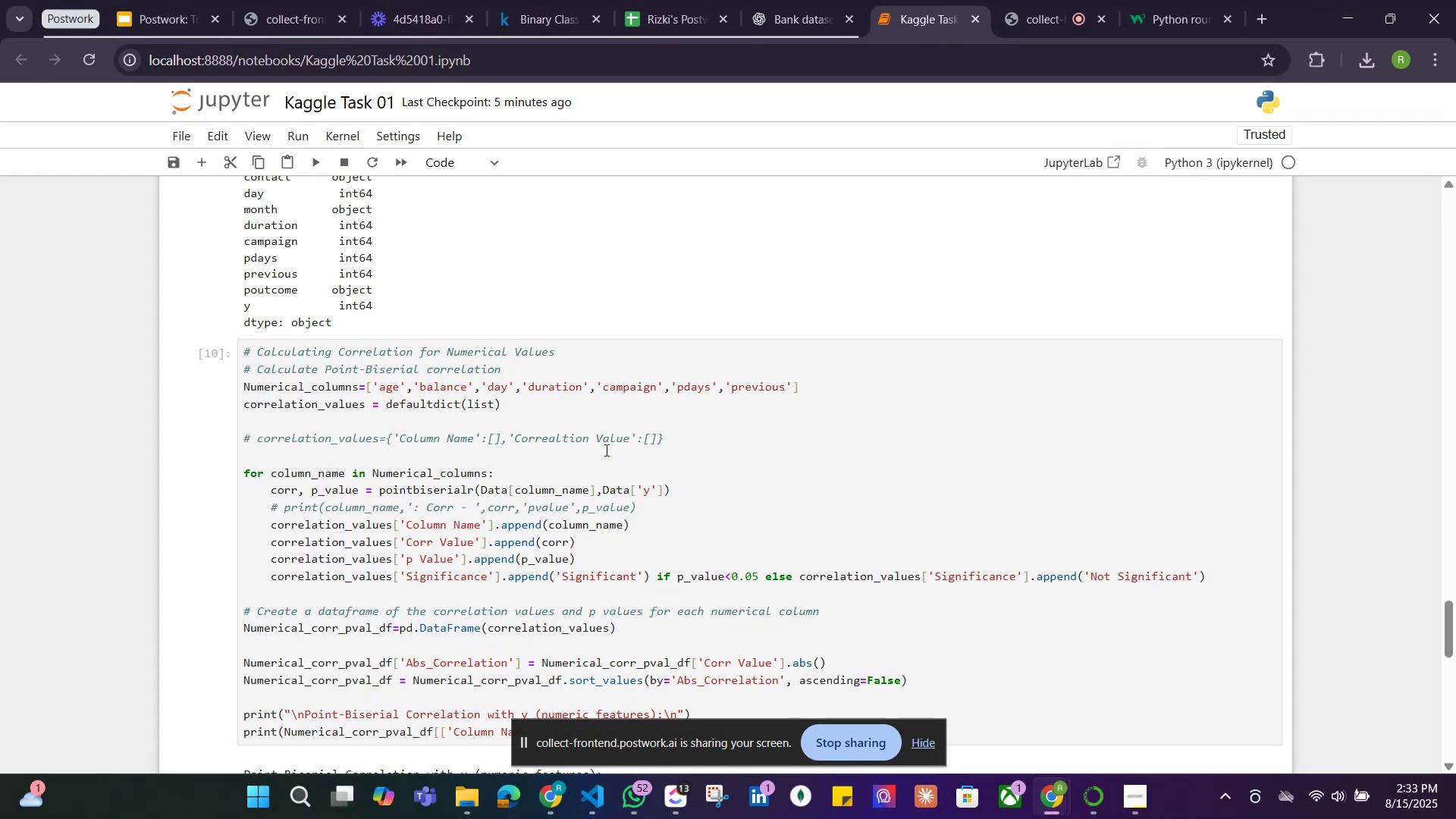 
scroll: coordinate [605, 450], scroll_direction: down, amount: 4.0
 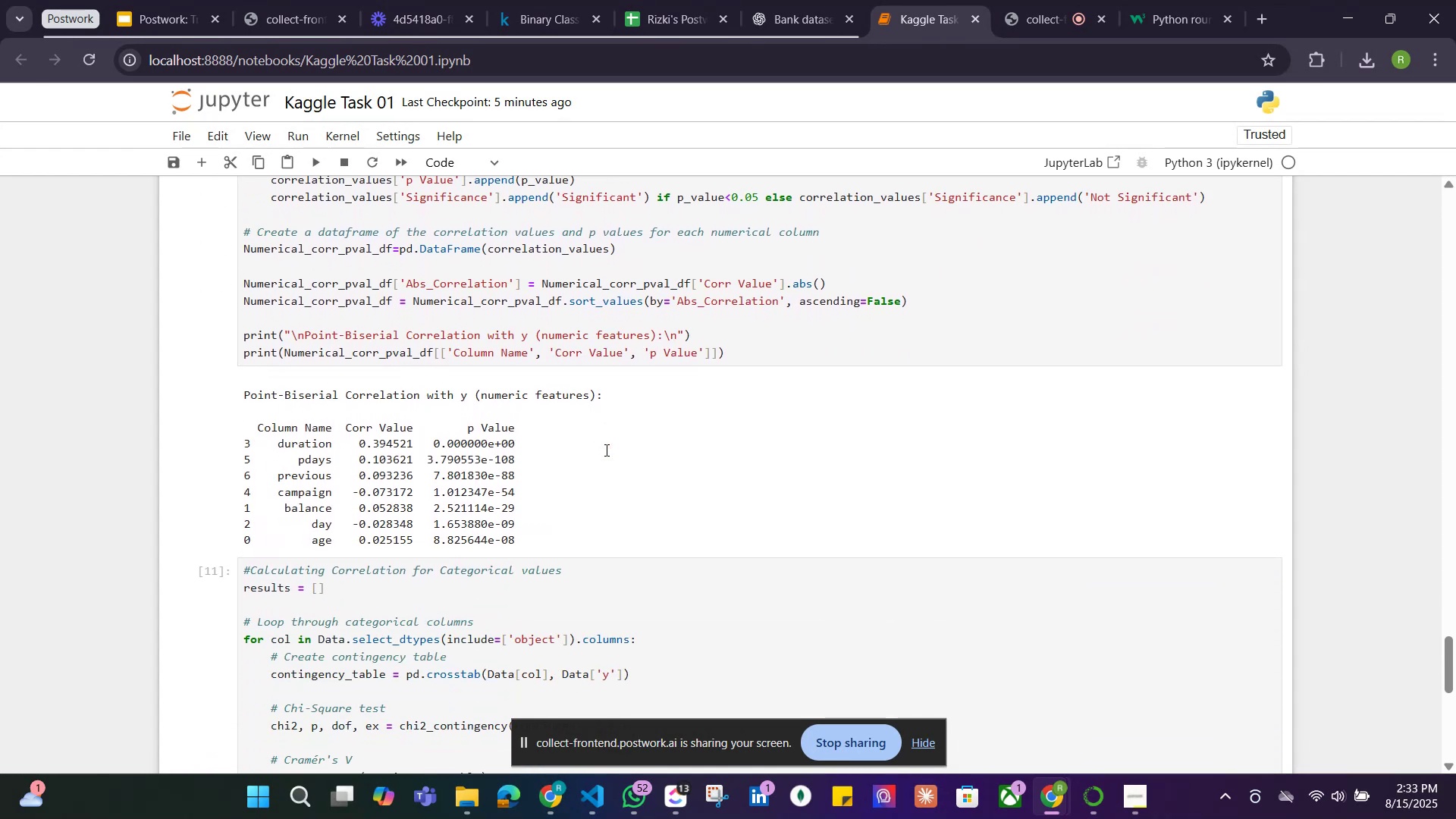 
scroll: coordinate [605, 450], scroll_direction: up, amount: 2.0
 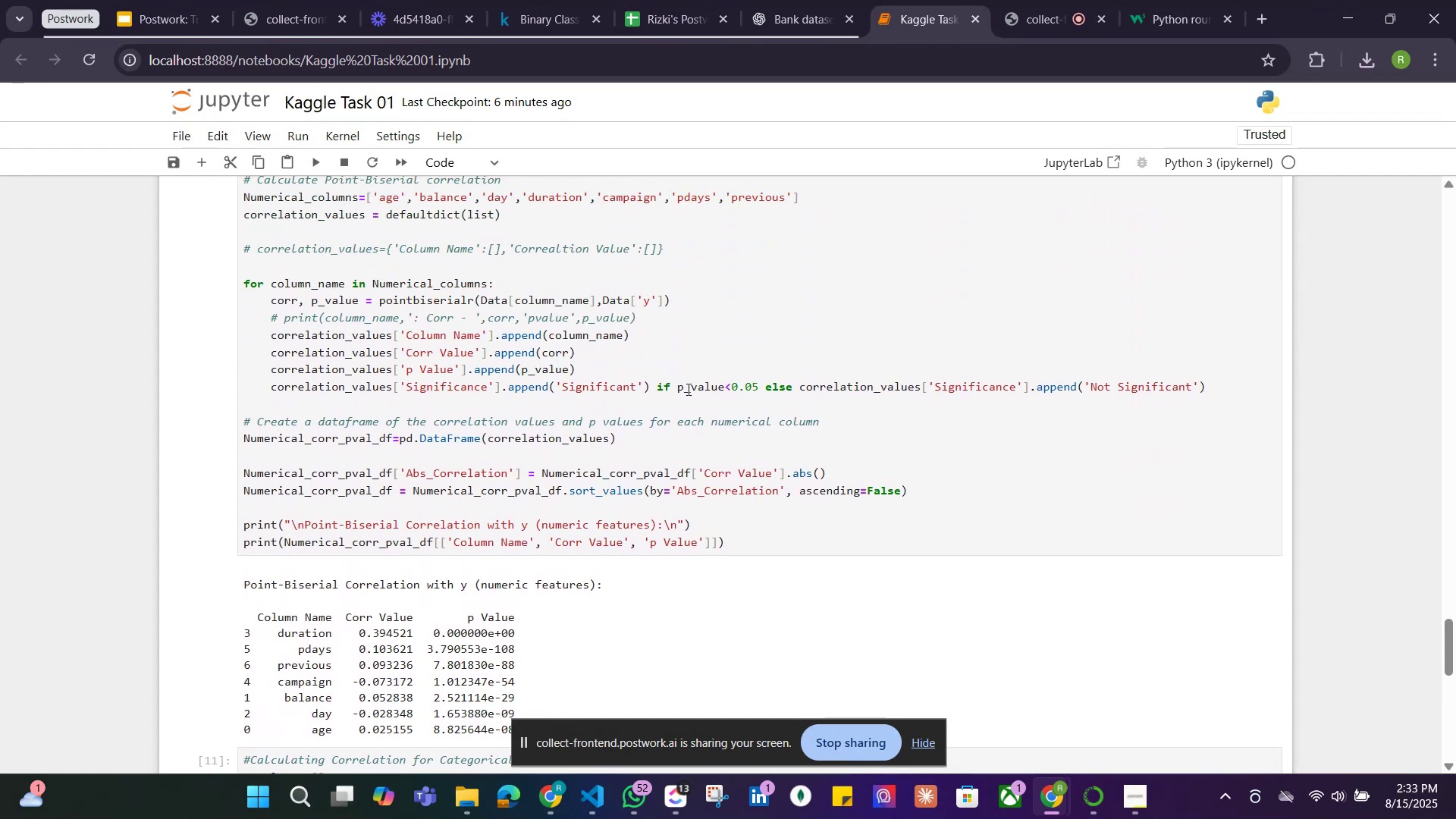 
left_click([758, 385])
 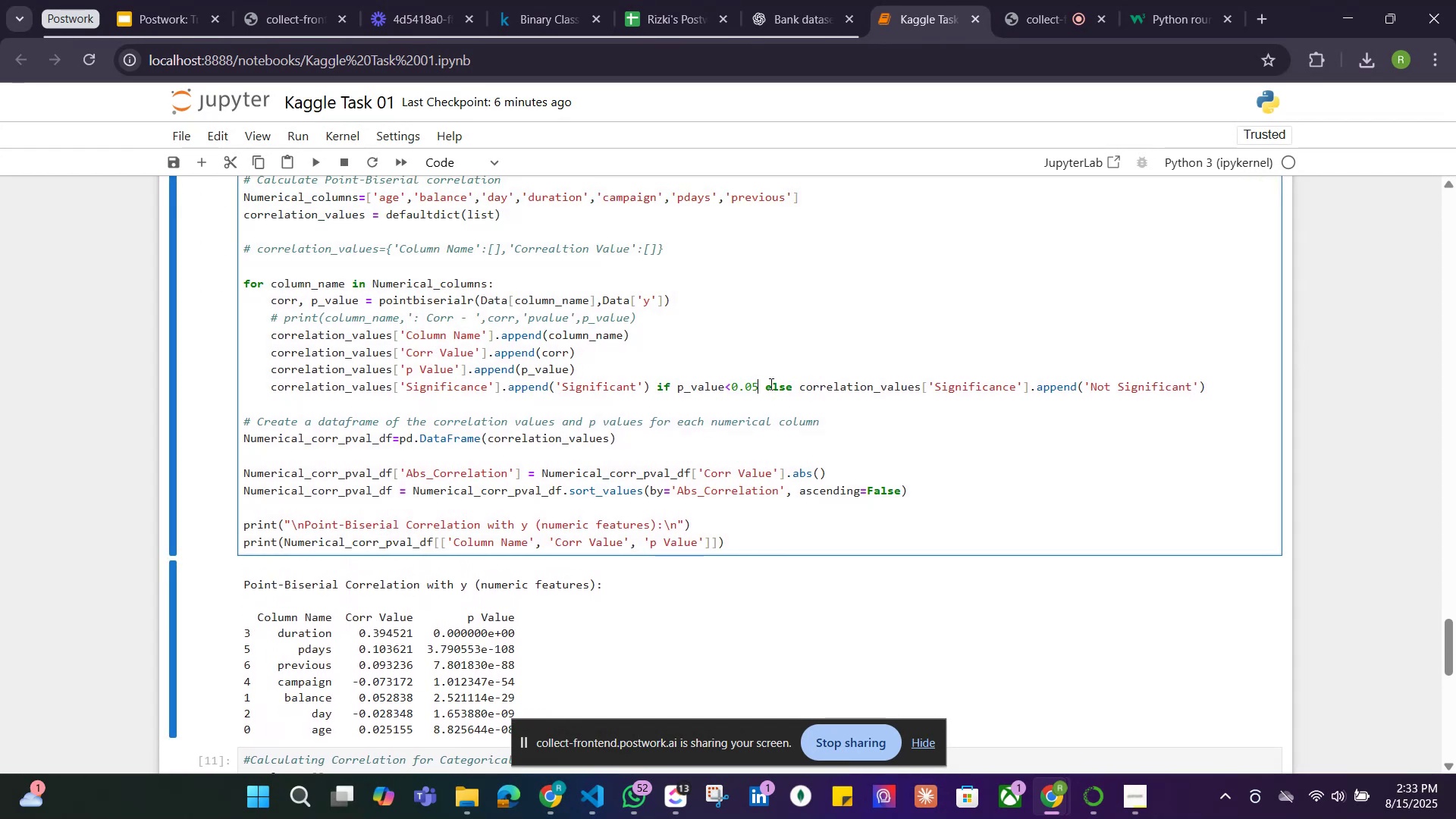 
key(Backspace)
 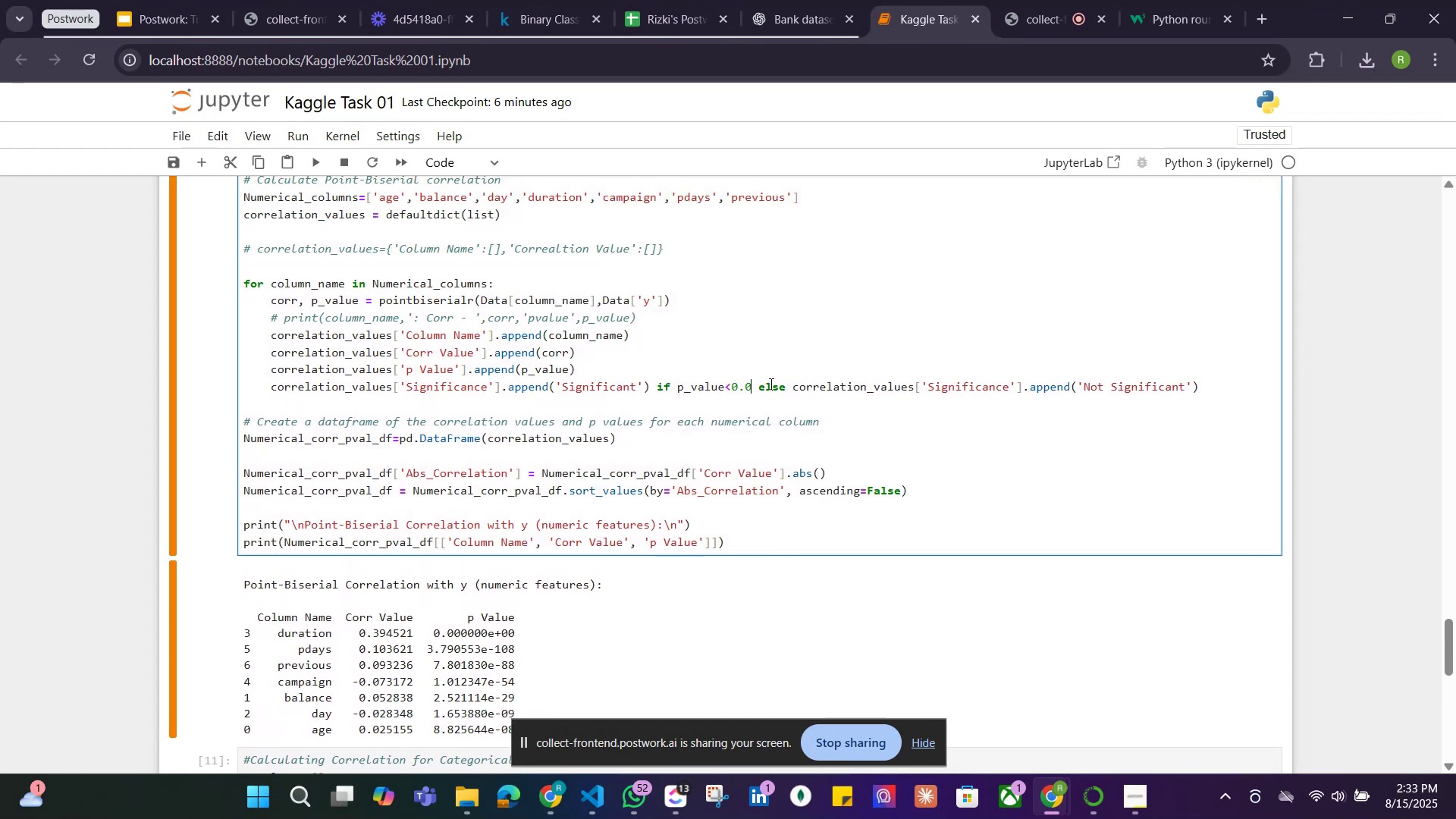 
key(1)
 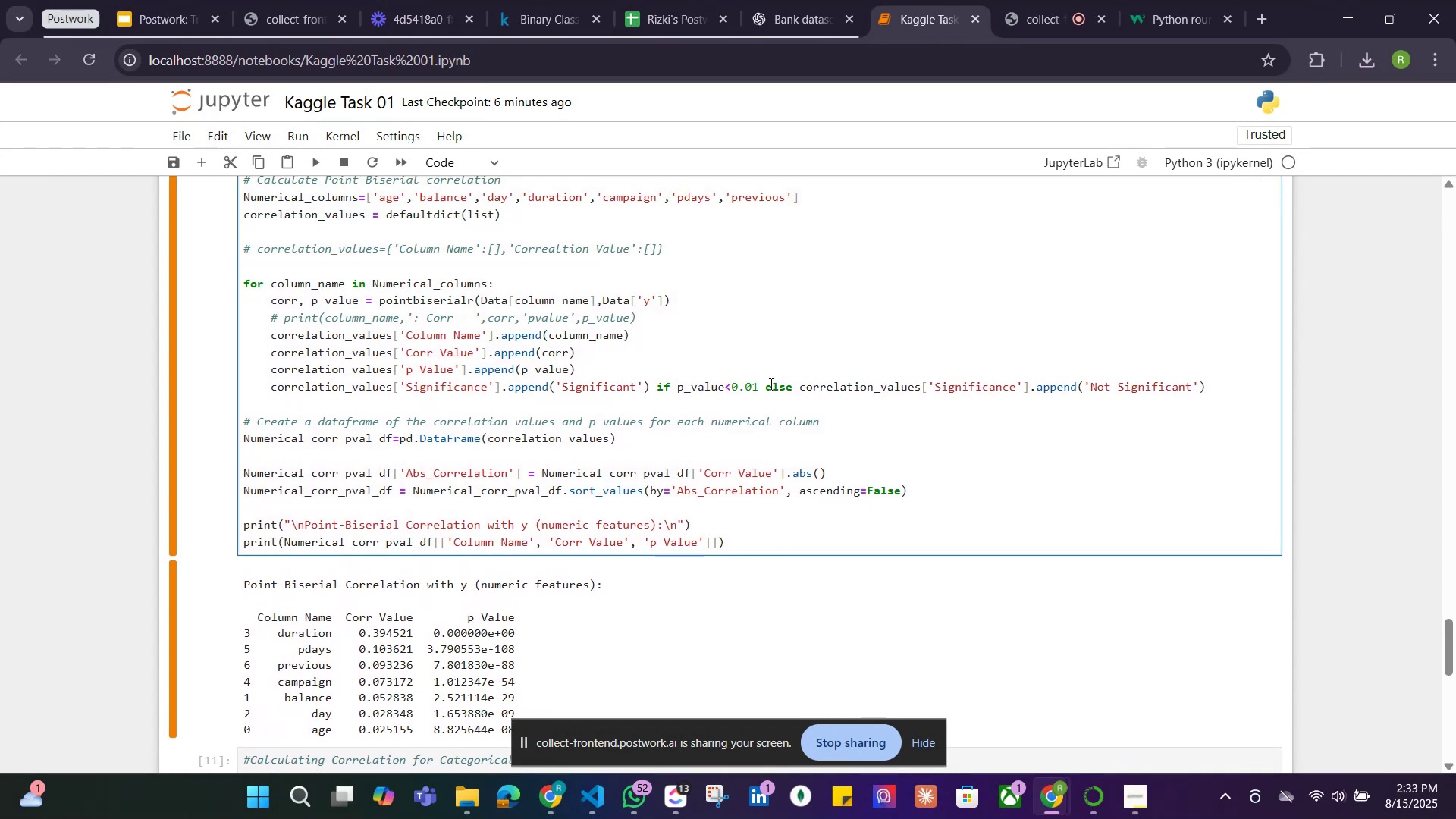 
key(Shift+ShiftRight)
 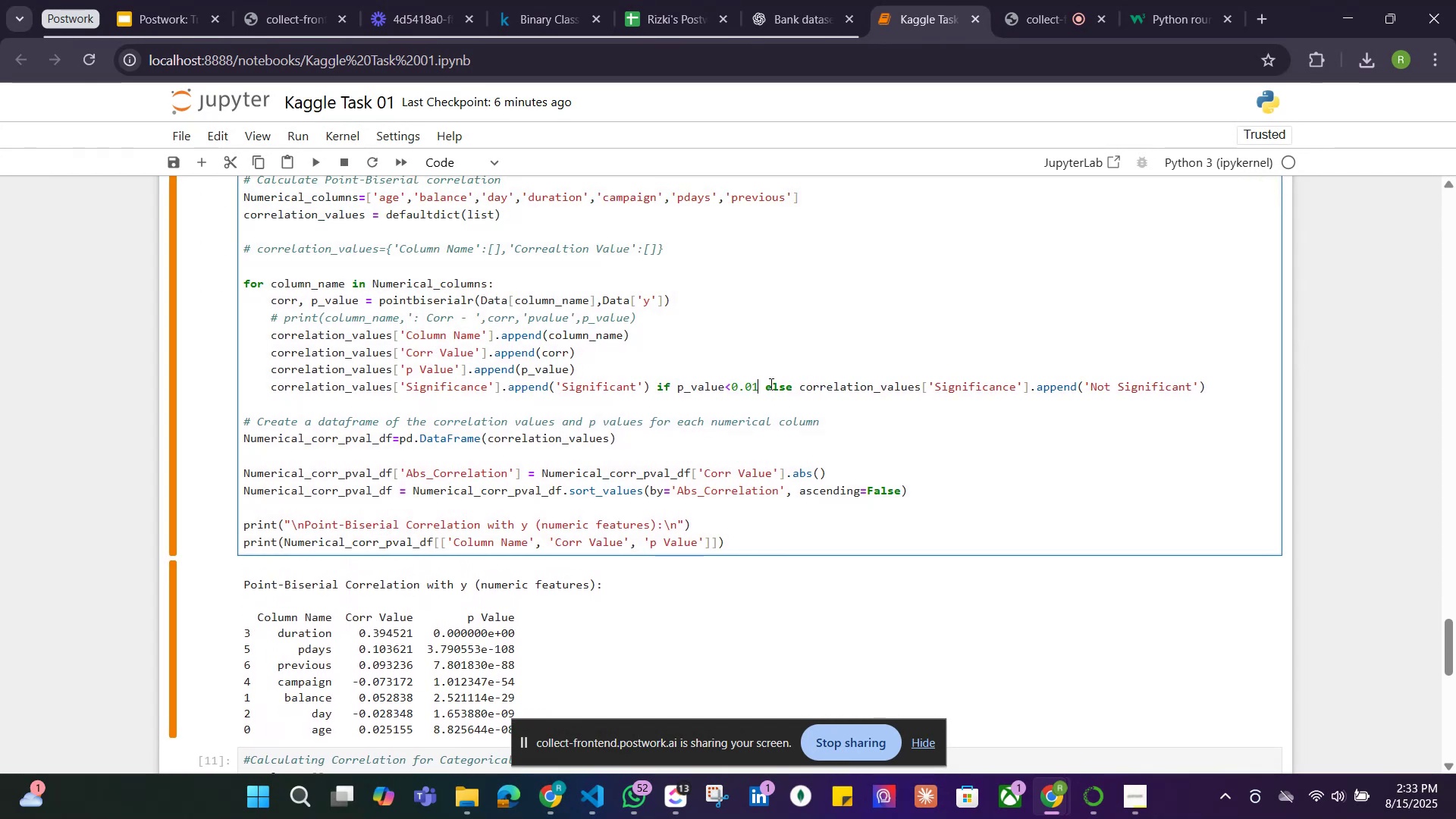 
key(Shift+Enter)
 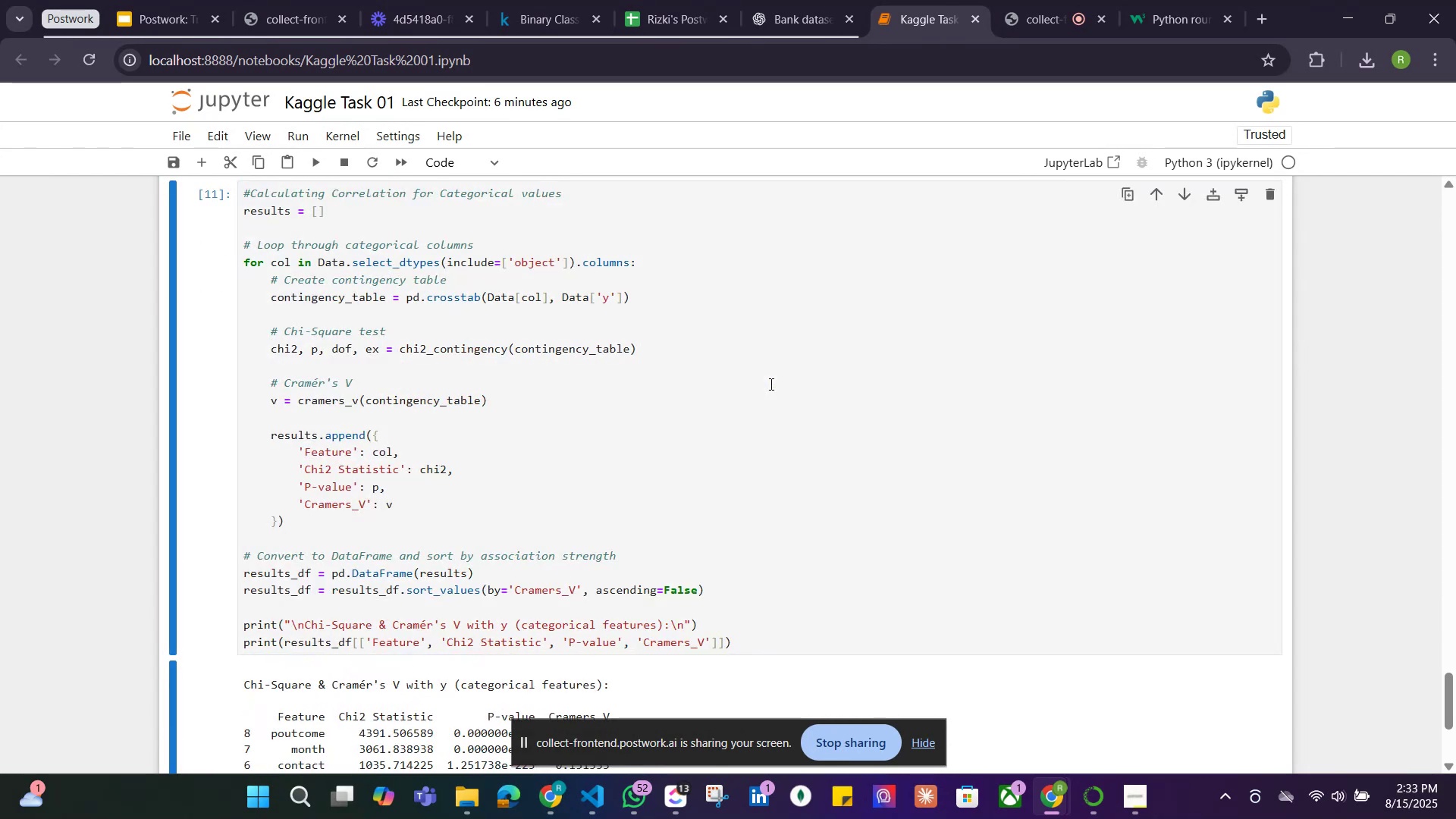 
scroll: coordinate [770, 382], scroll_direction: up, amount: 5.0
 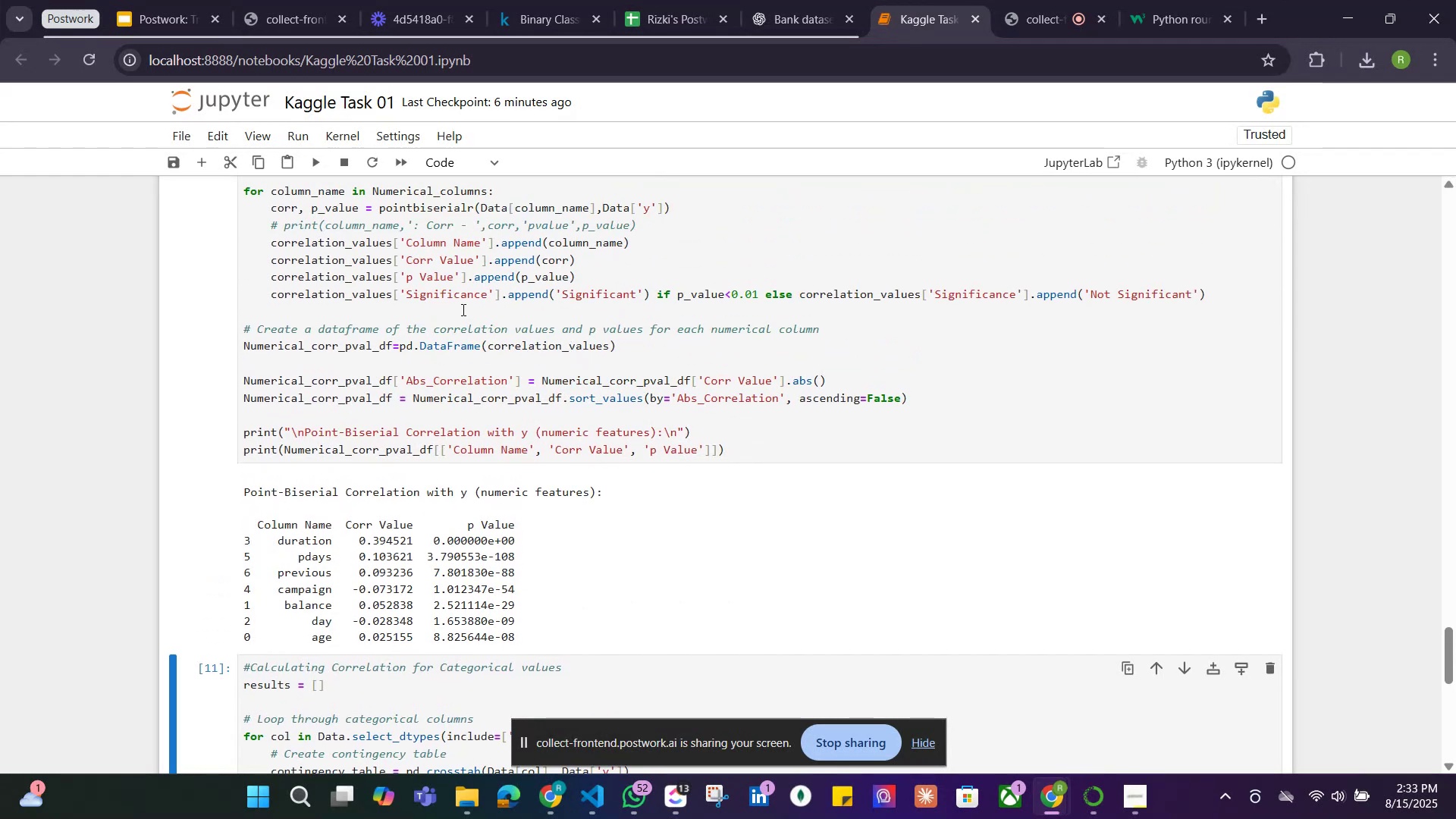 
wait(8.0)
 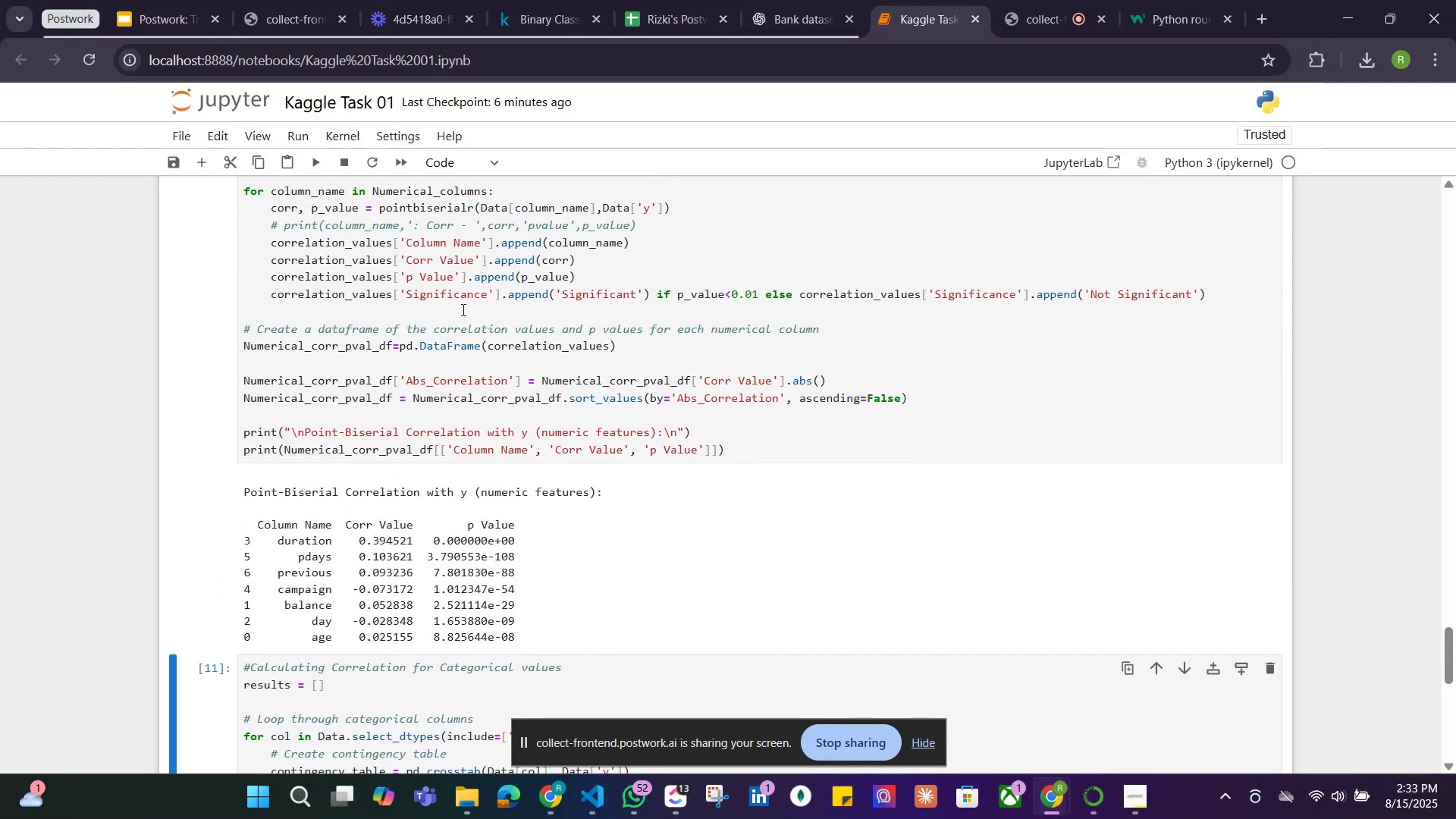 
left_click([436, 380])
 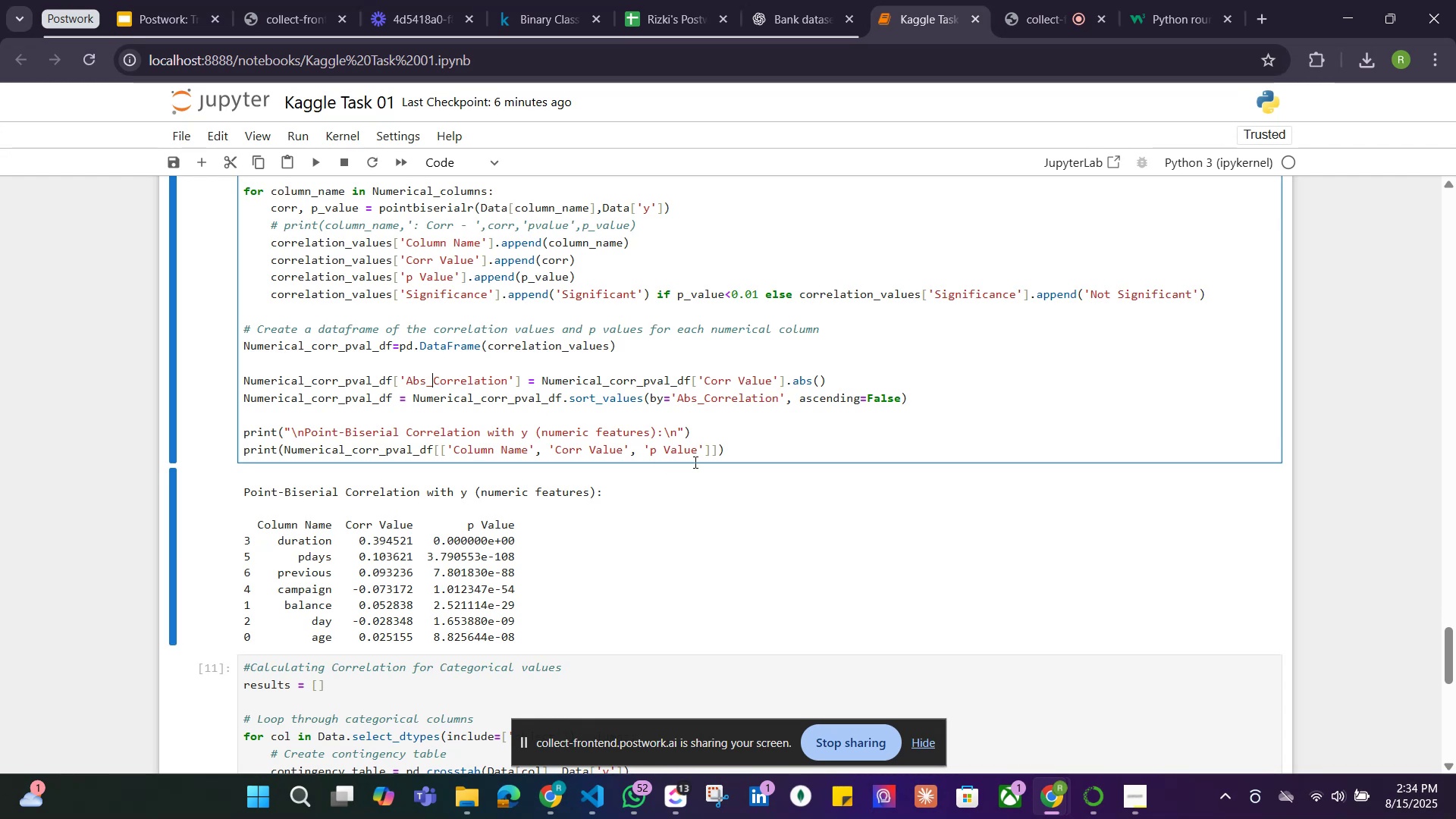 
wait(8.99)
 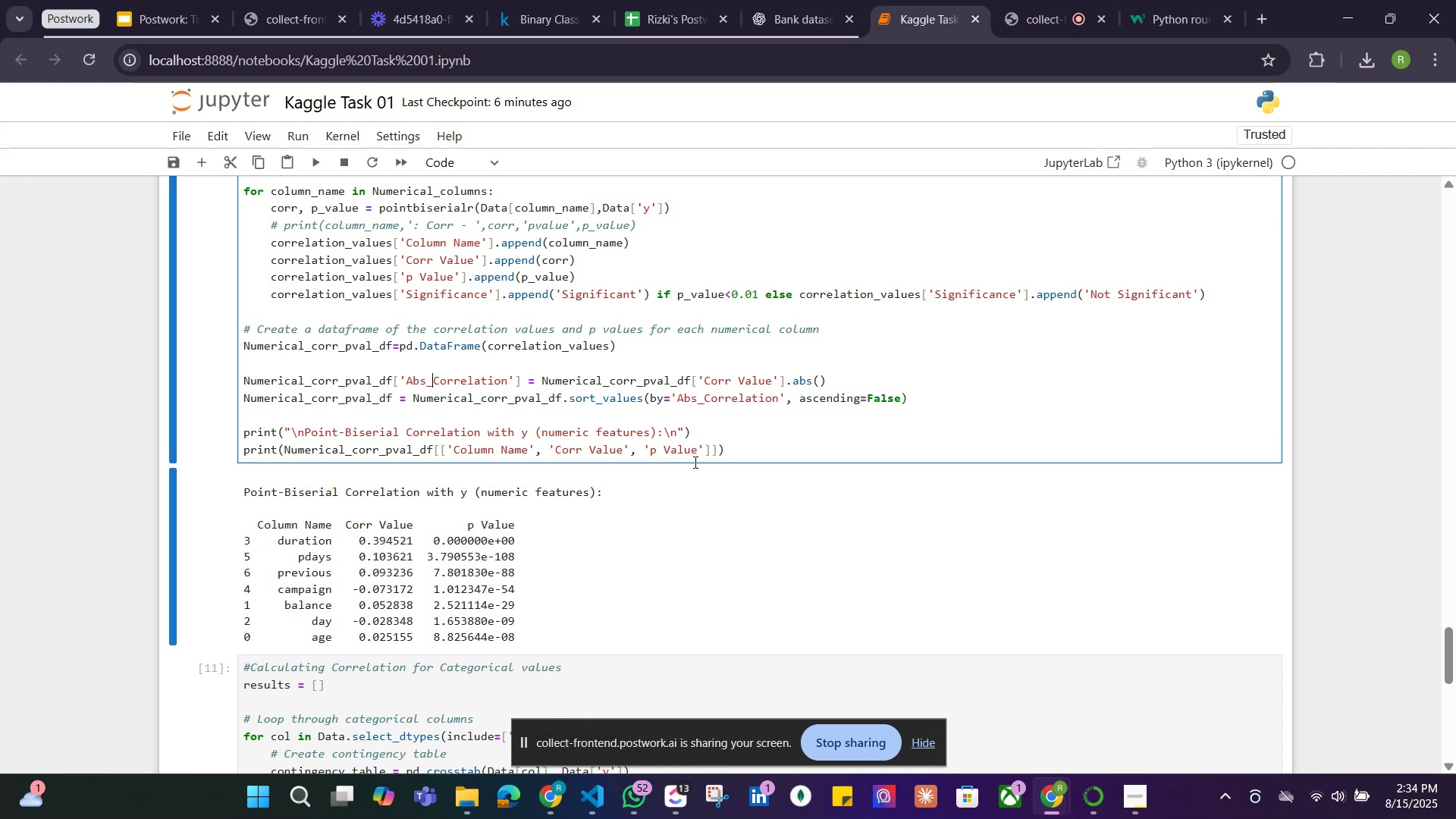 
left_click_drag(start_coordinate=[751, 450], to_coordinate=[210, 450])
 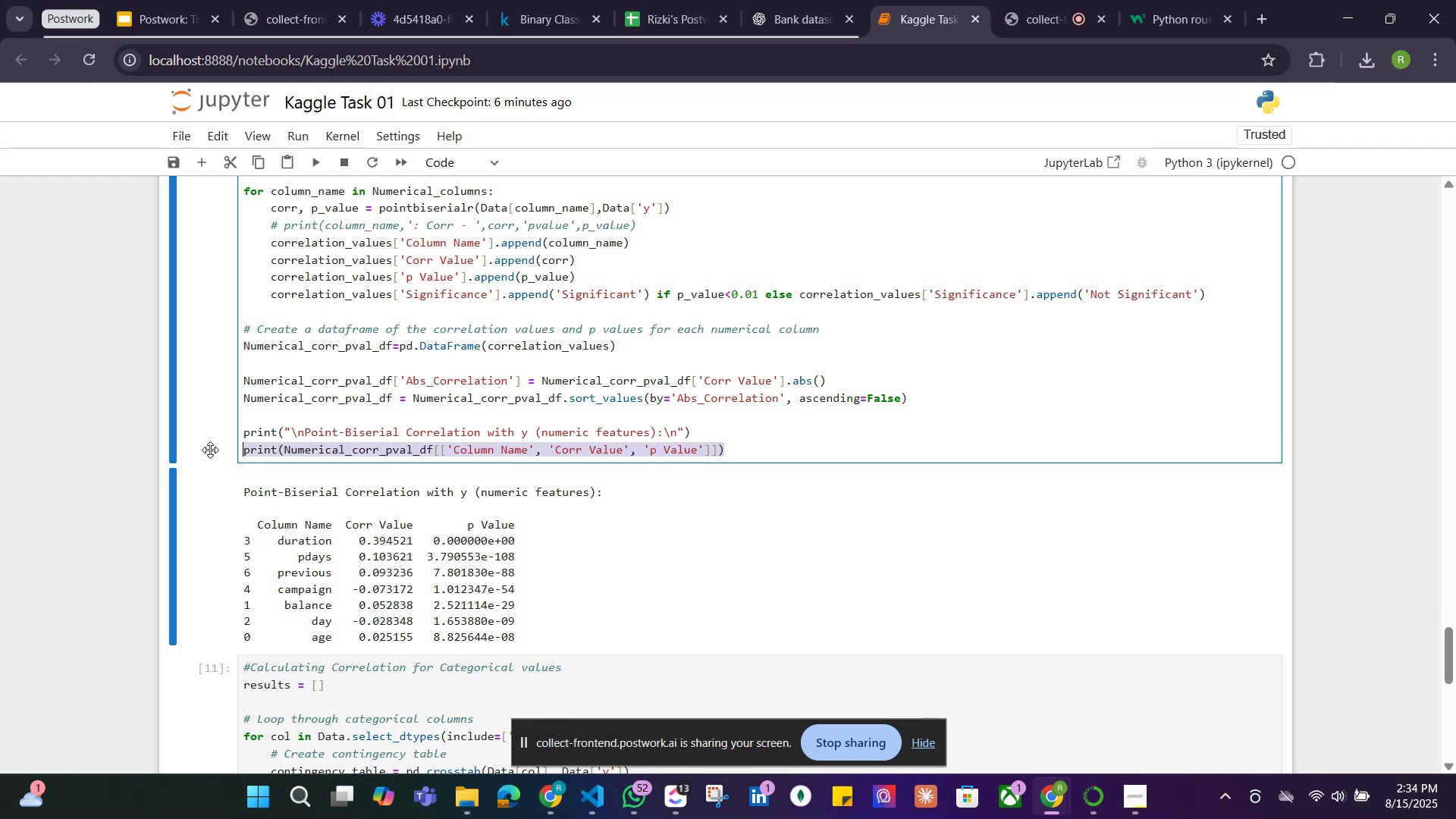 
key(Control+Slash)
 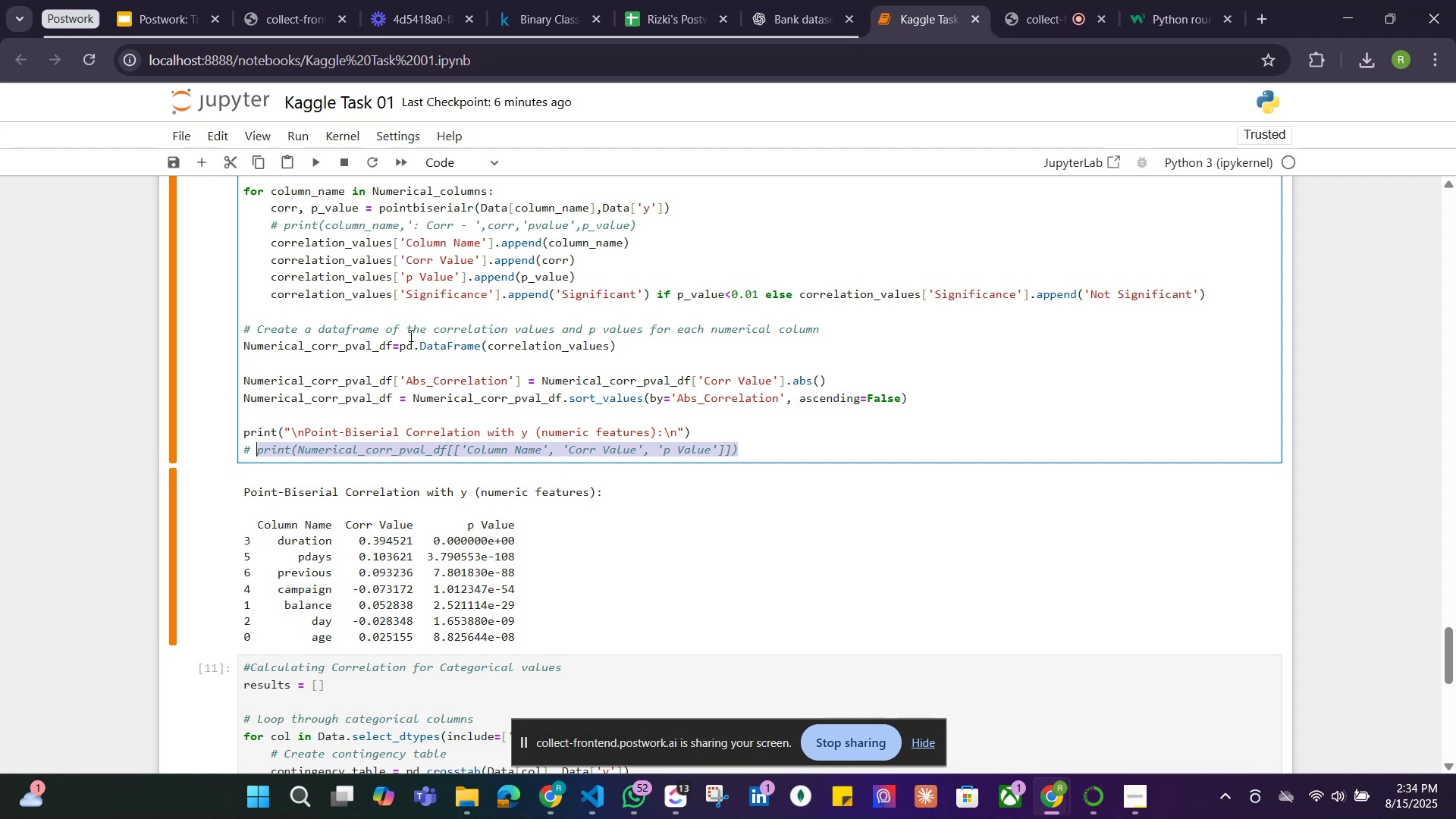 
left_click_drag(start_coordinate=[391, 347], to_coordinate=[210, 347])
 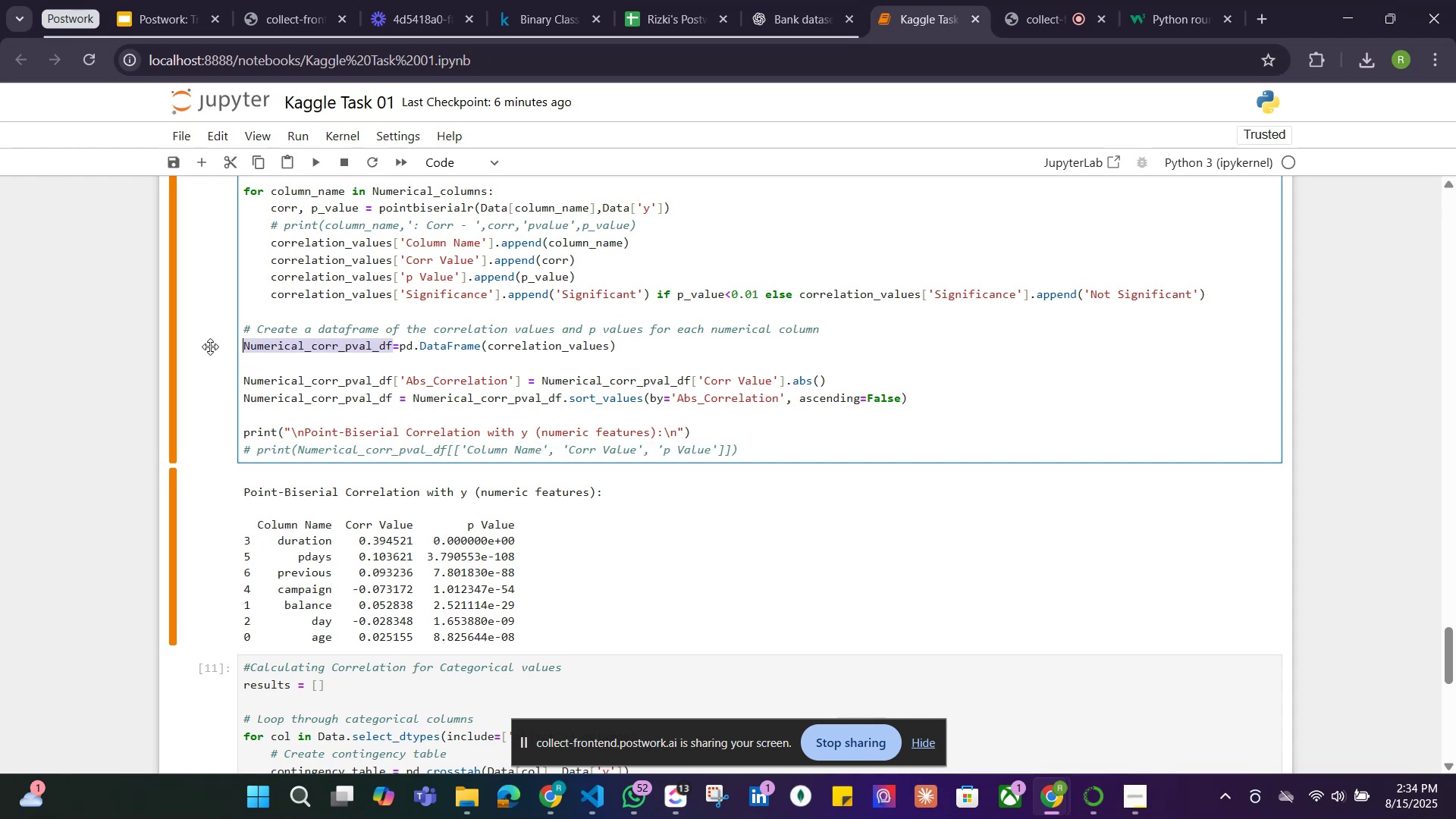 
key(Control+C)
 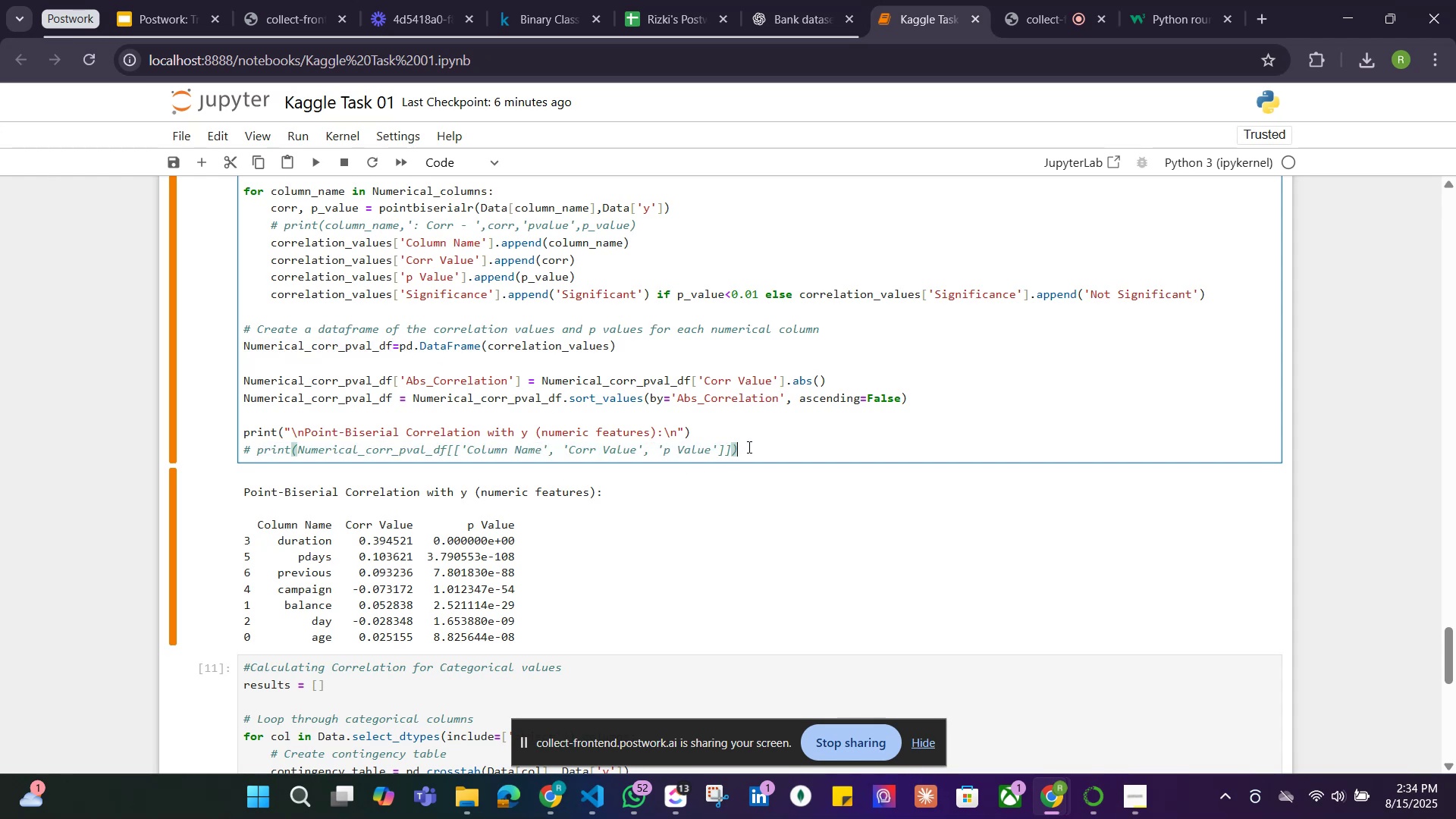 
key(Enter)
 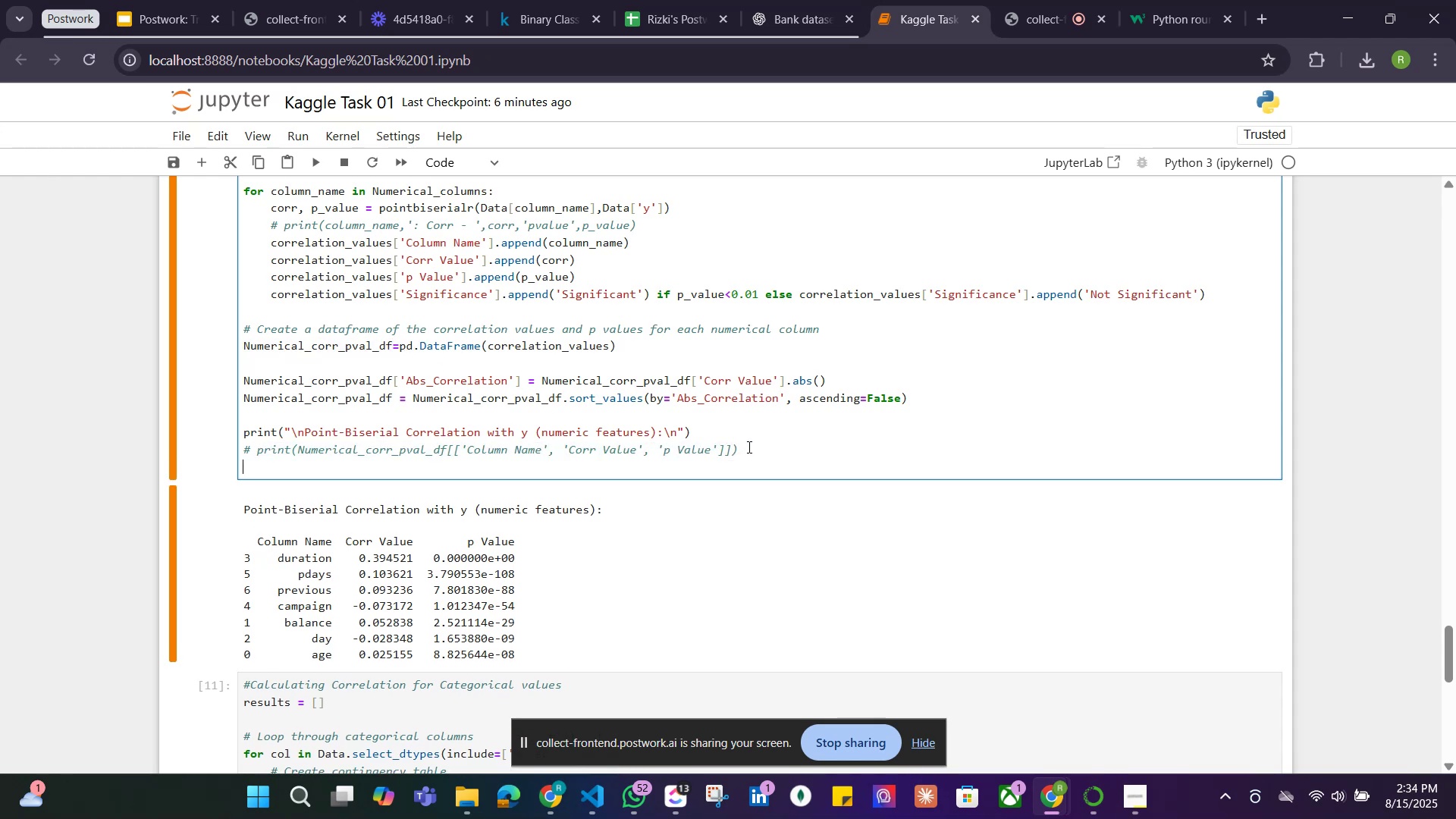 
key(Control+ControlLeft)
 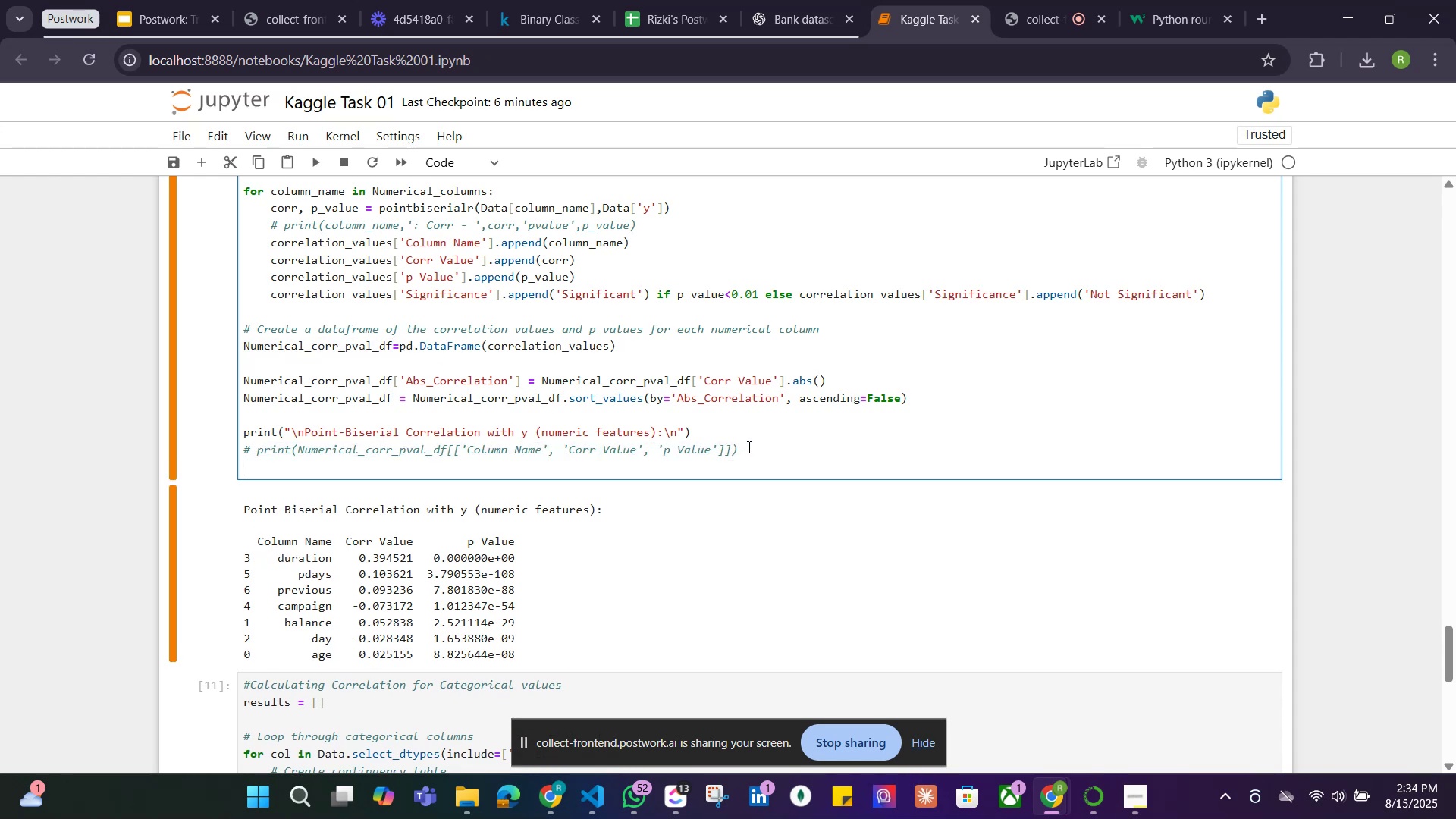 
key(Control+V)
 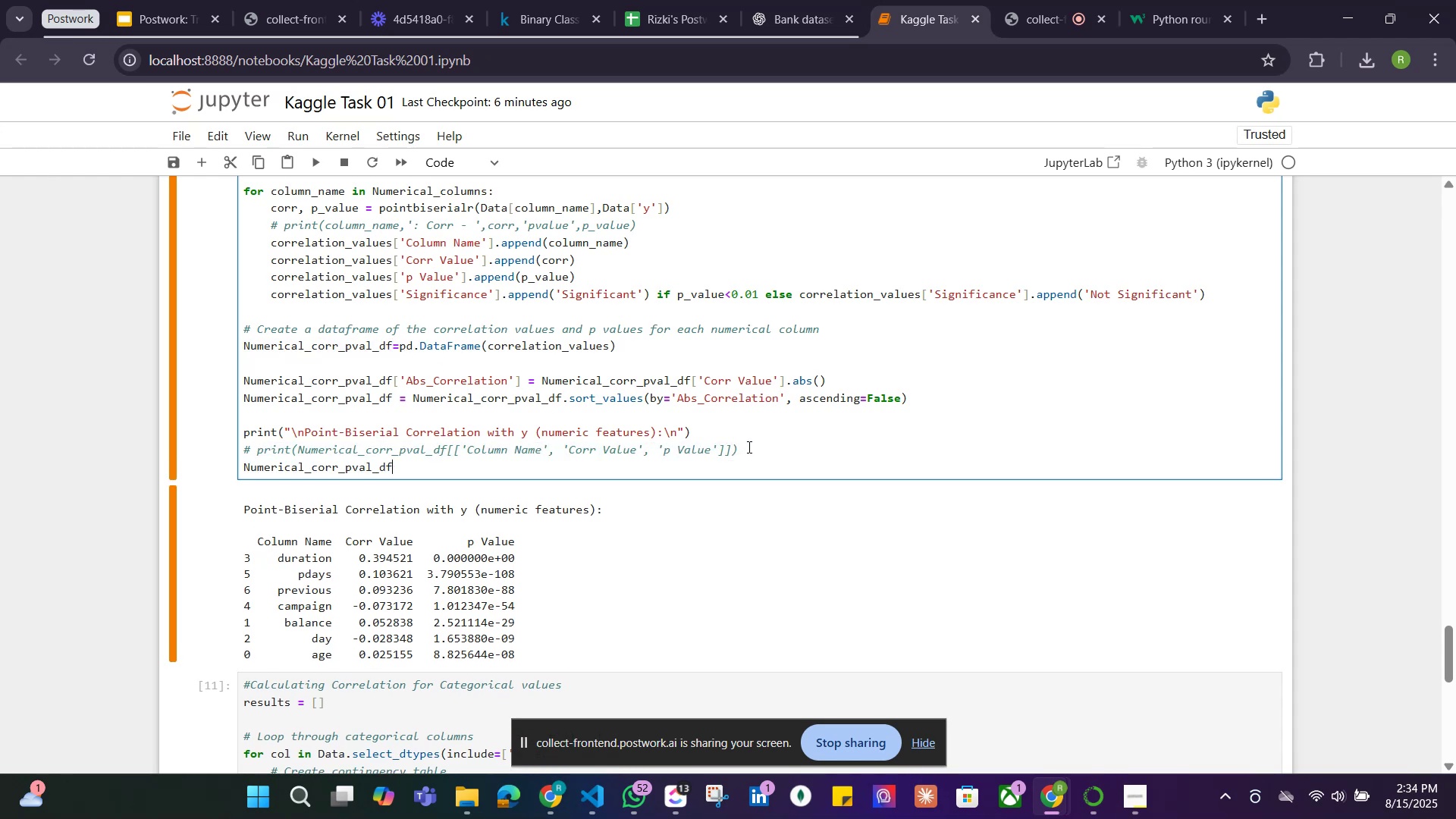 
key(Shift+ShiftRight)
 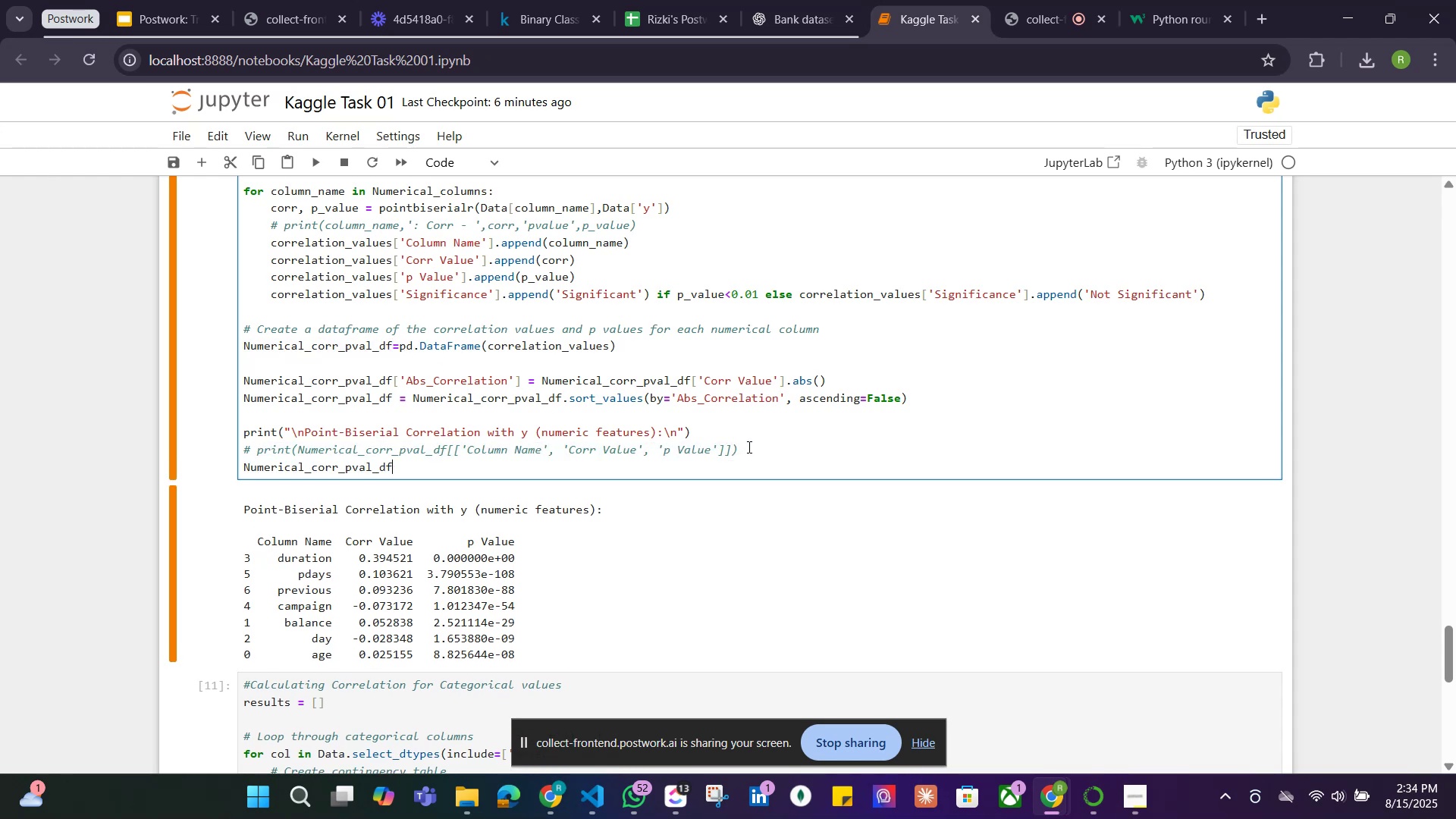 
key(Shift+Enter)
 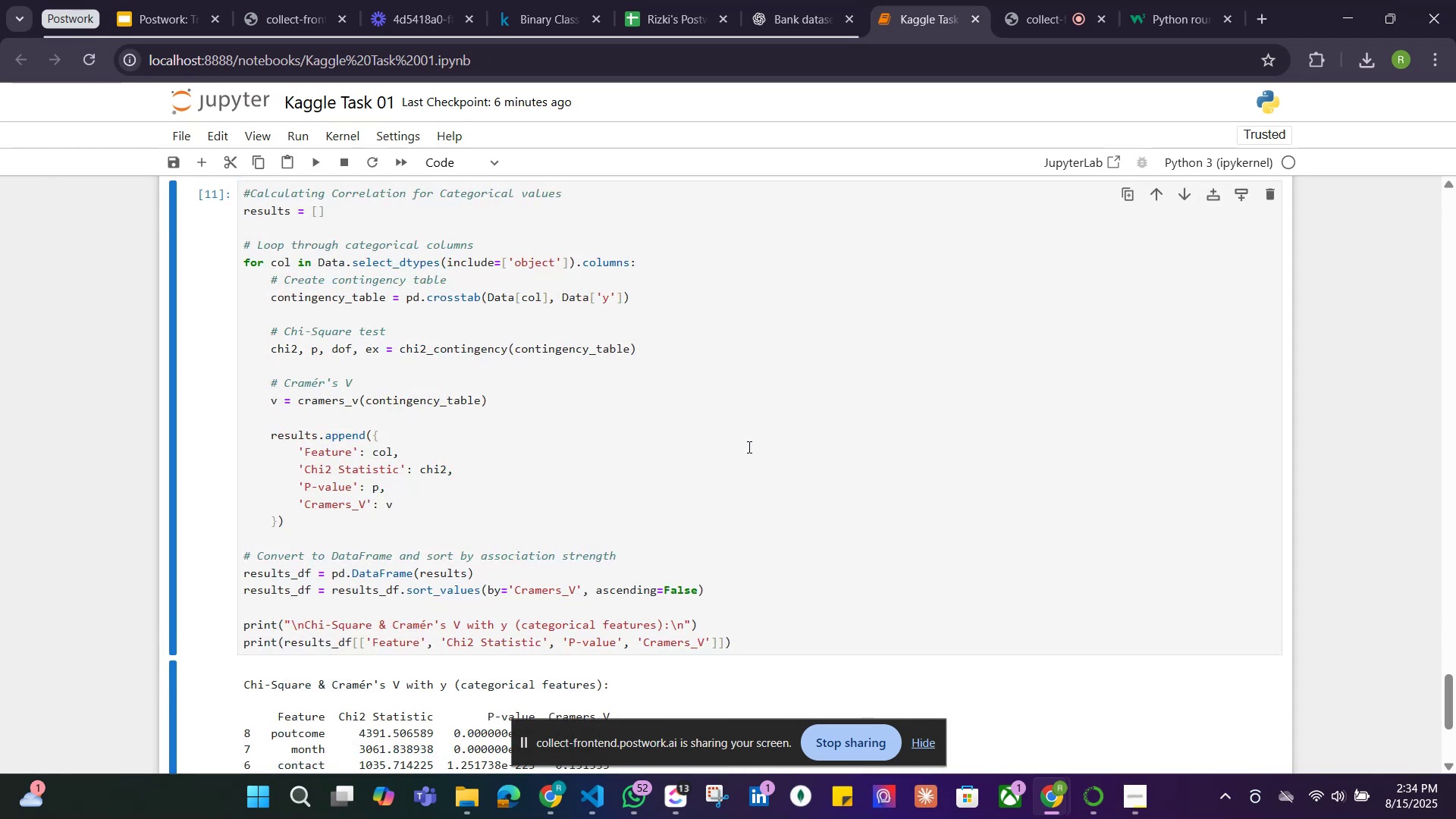 
scroll: coordinate [821, 446], scroll_direction: up, amount: 4.0
 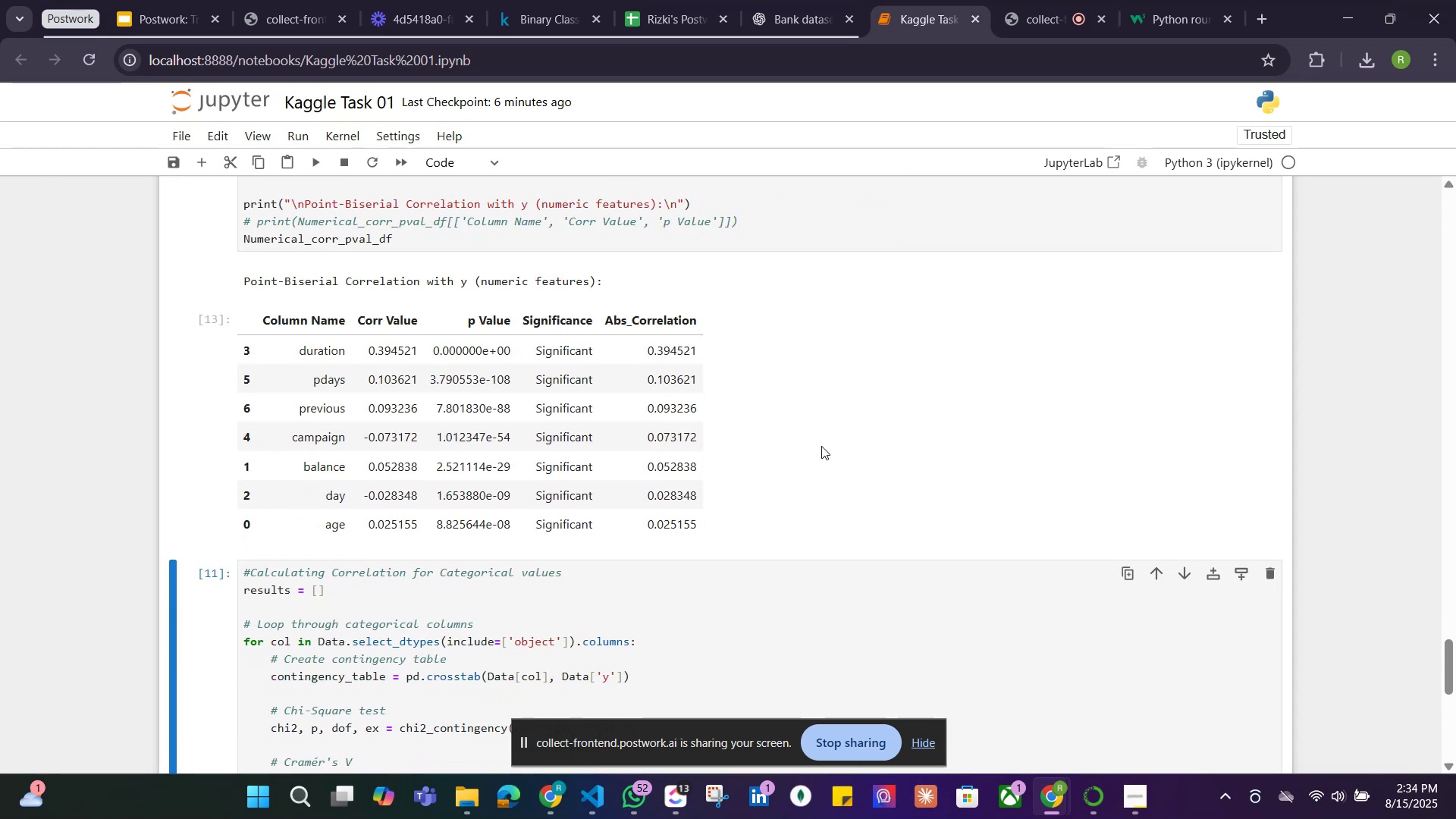 
scroll: coordinate [821, 446], scroll_direction: down, amount: 3.0
 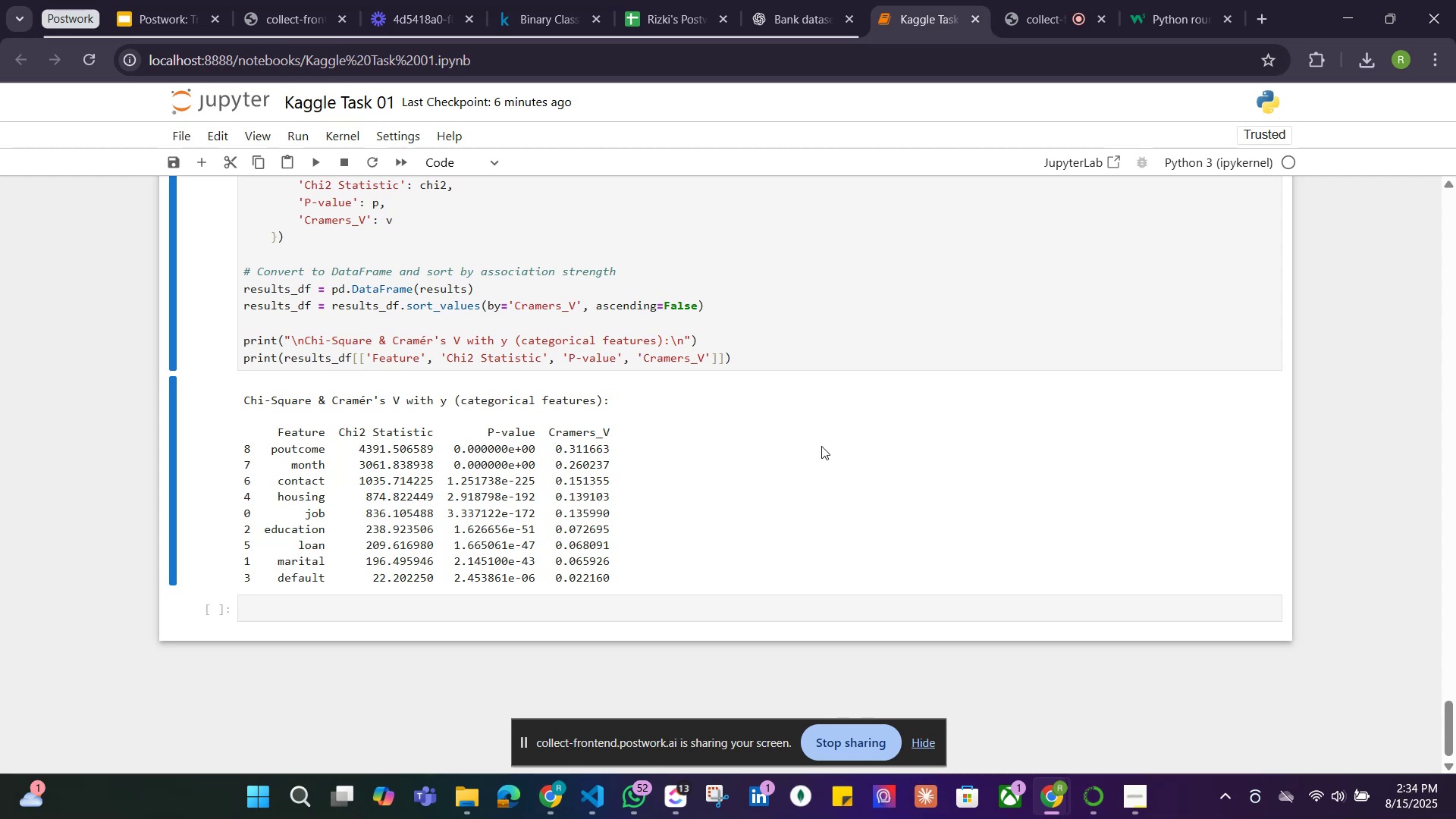 
scroll: coordinate [821, 446], scroll_direction: up, amount: 2.0
 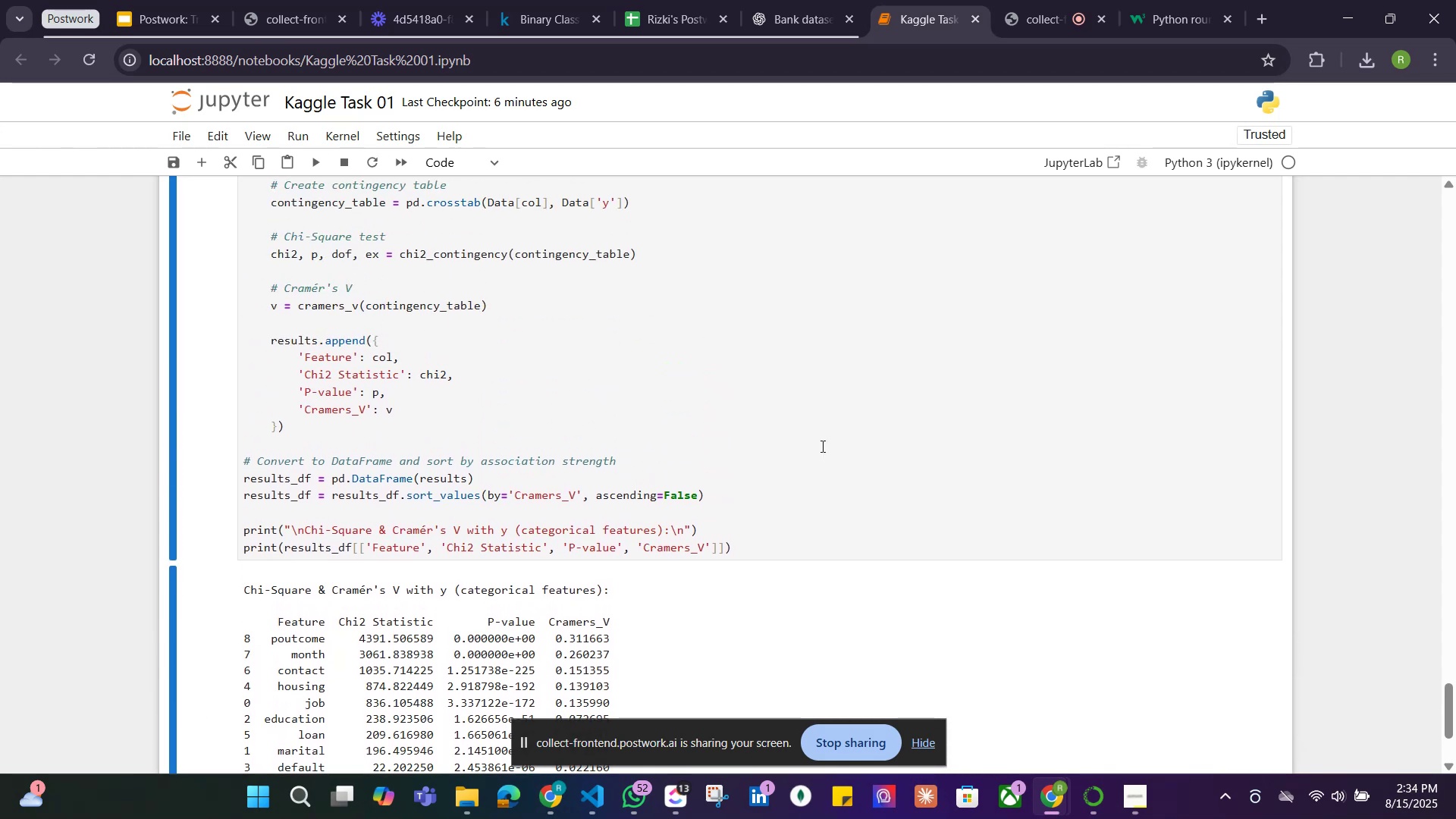 
scroll: coordinate [821, 446], scroll_direction: down, amount: 2.0
 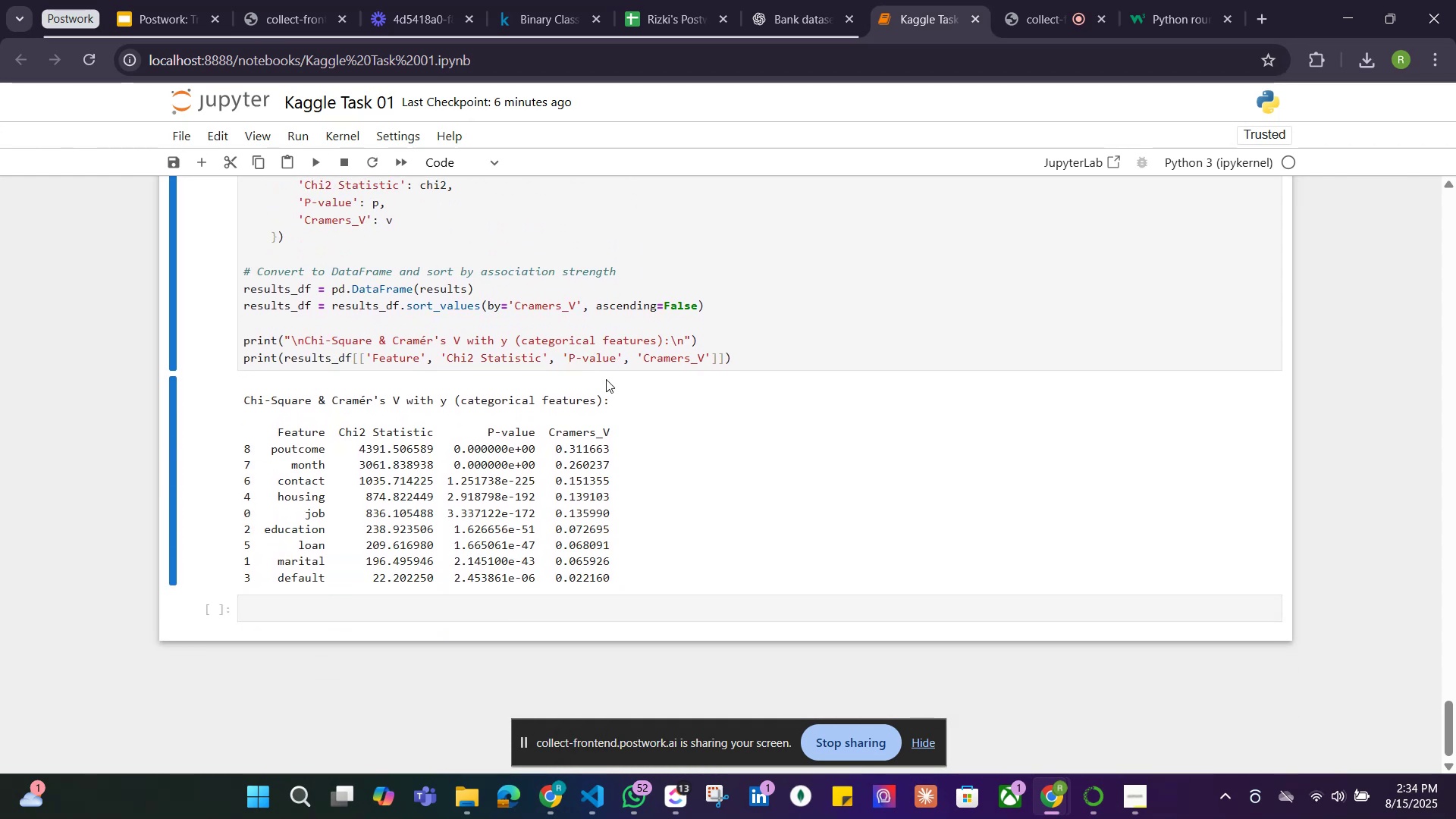 
wait(5.13)
 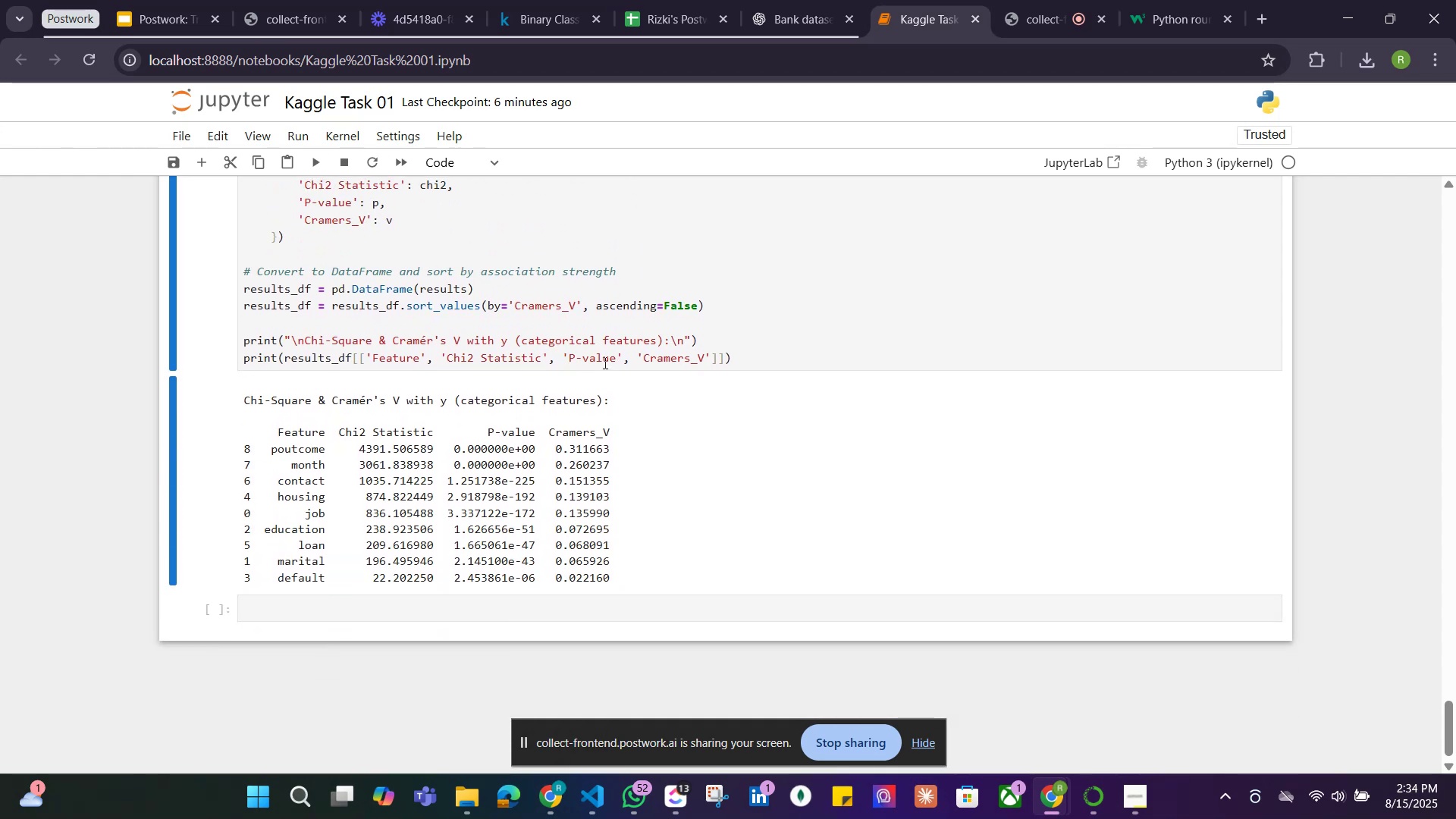 
left_click([804, 11])
 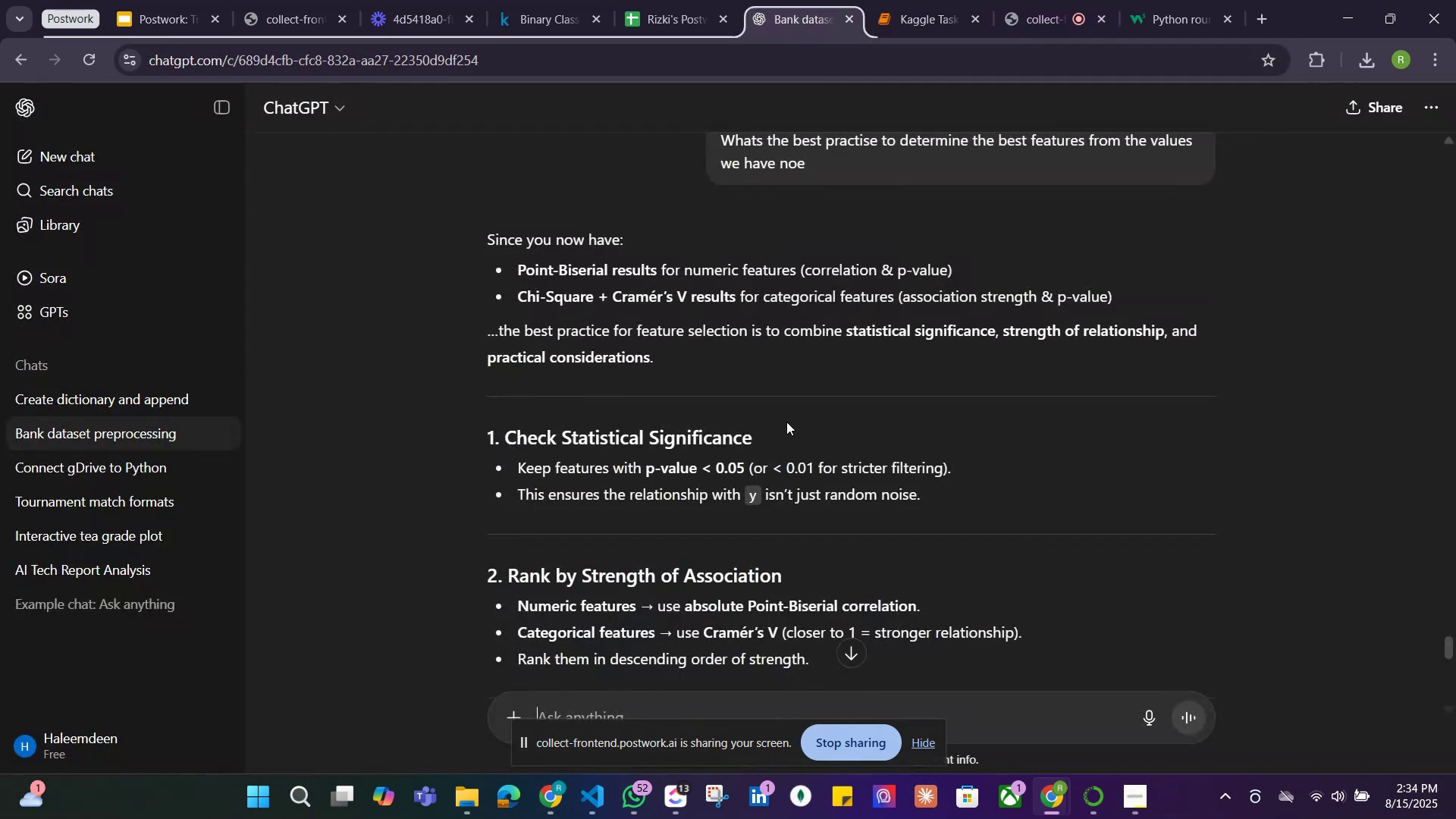 
scroll: coordinate [779, 454], scroll_direction: down, amount: 2.0
 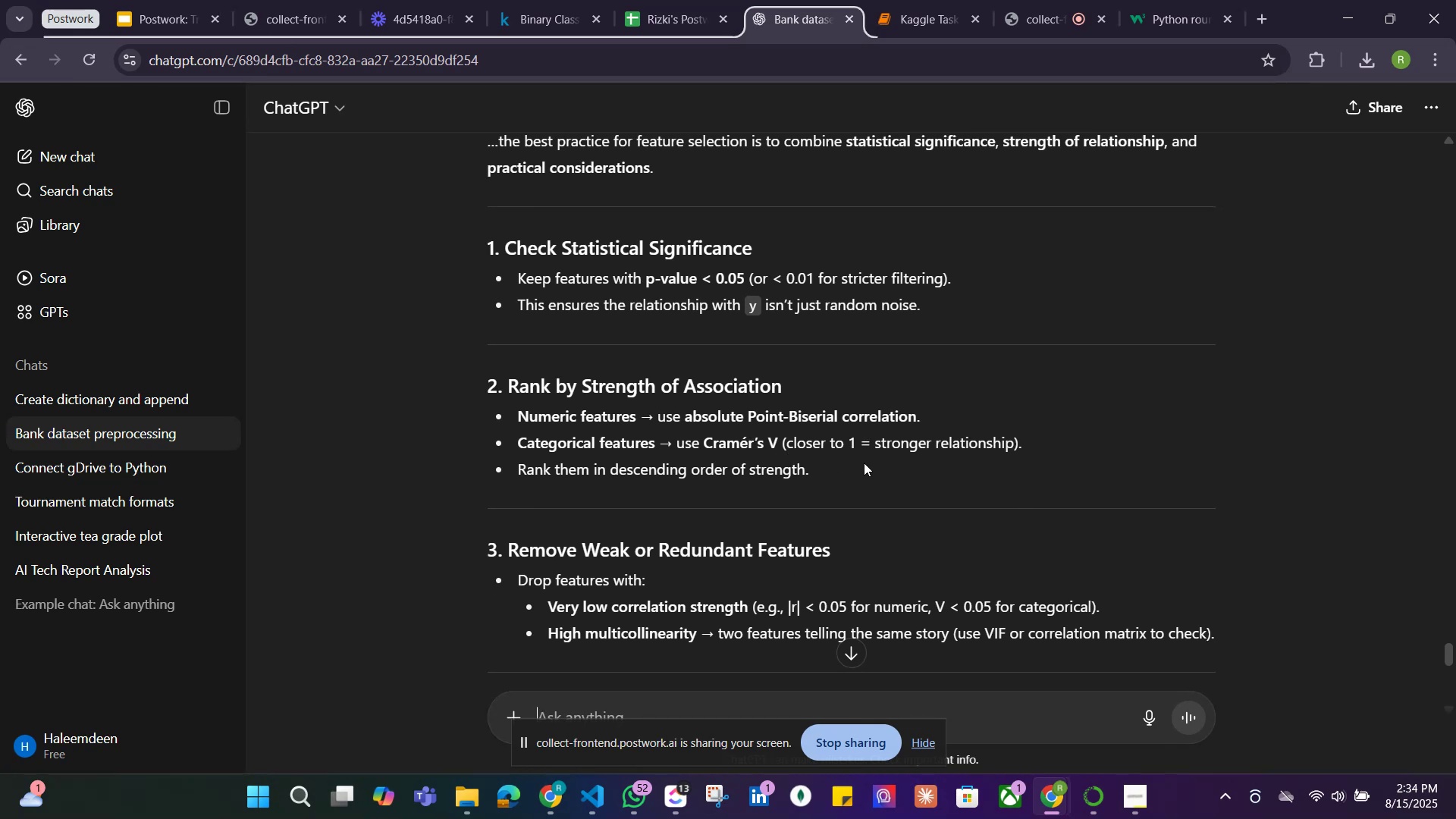 
wait(20.28)
 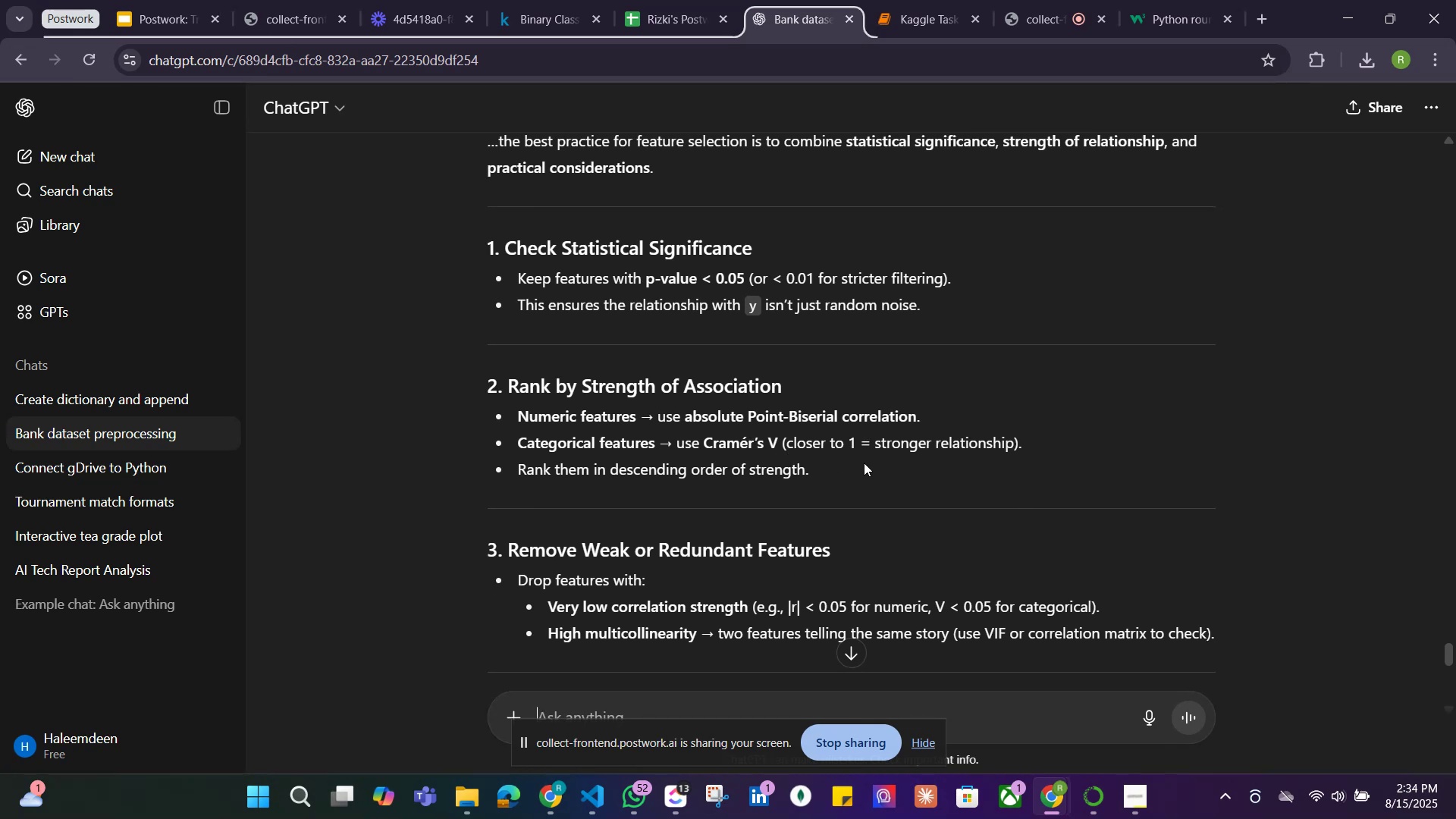 
scroll: coordinate [678, 481], scroll_direction: down, amount: 4.0
 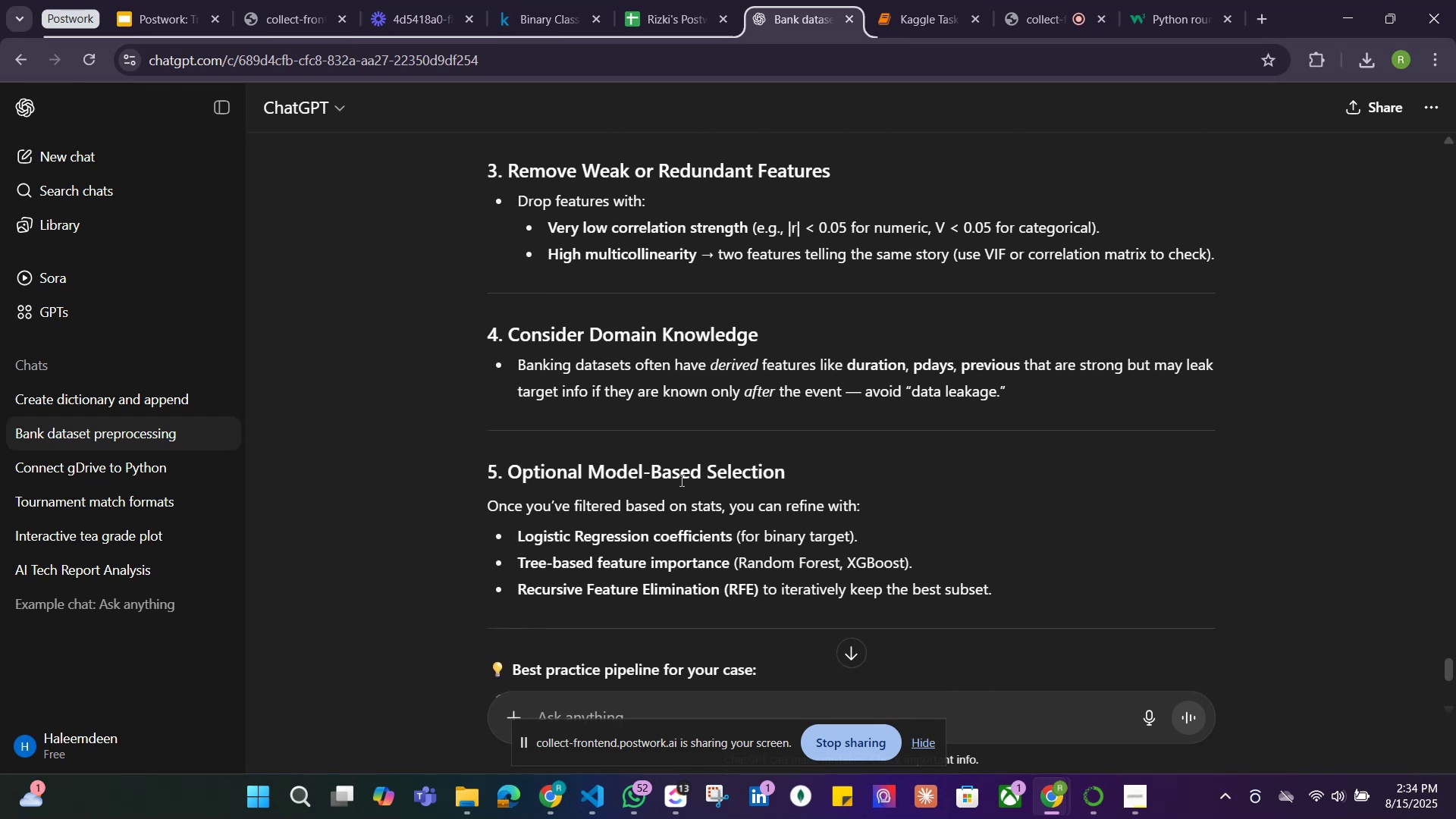 
scroll: coordinate [680, 480], scroll_direction: up, amount: 3.0
 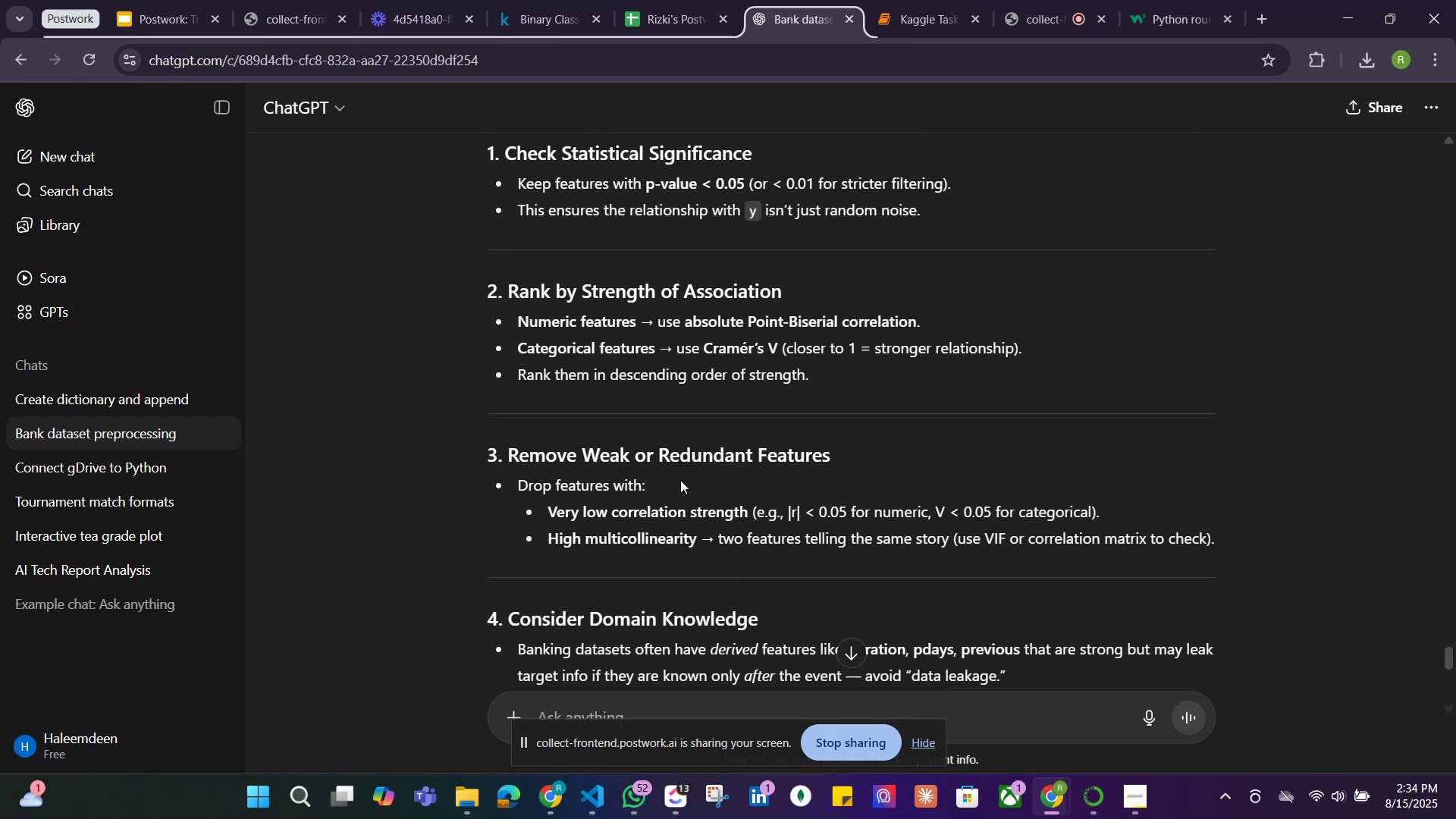 
scroll: coordinate [680, 477], scroll_direction: down, amount: 1.0
 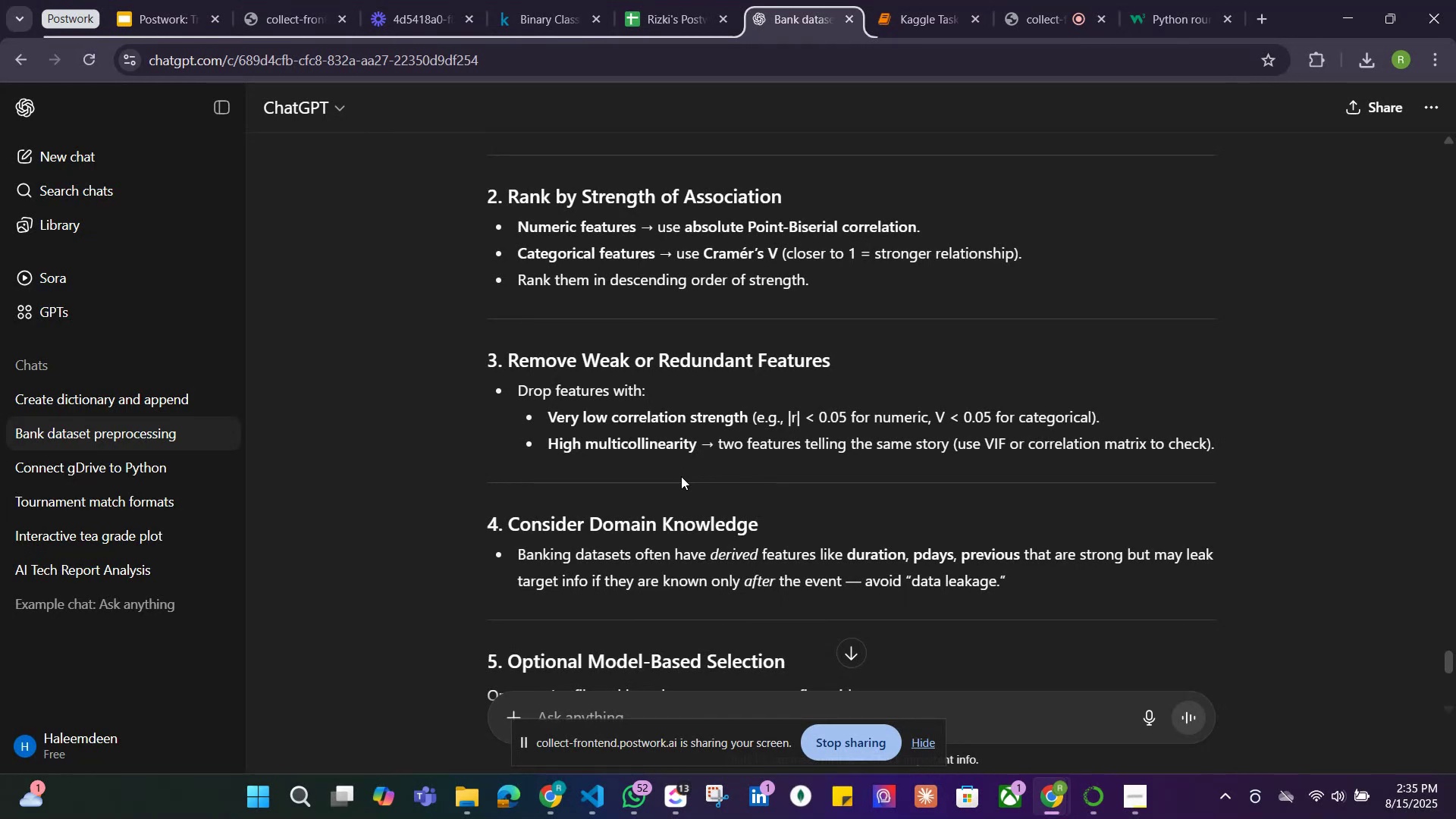 
wait(26.28)
 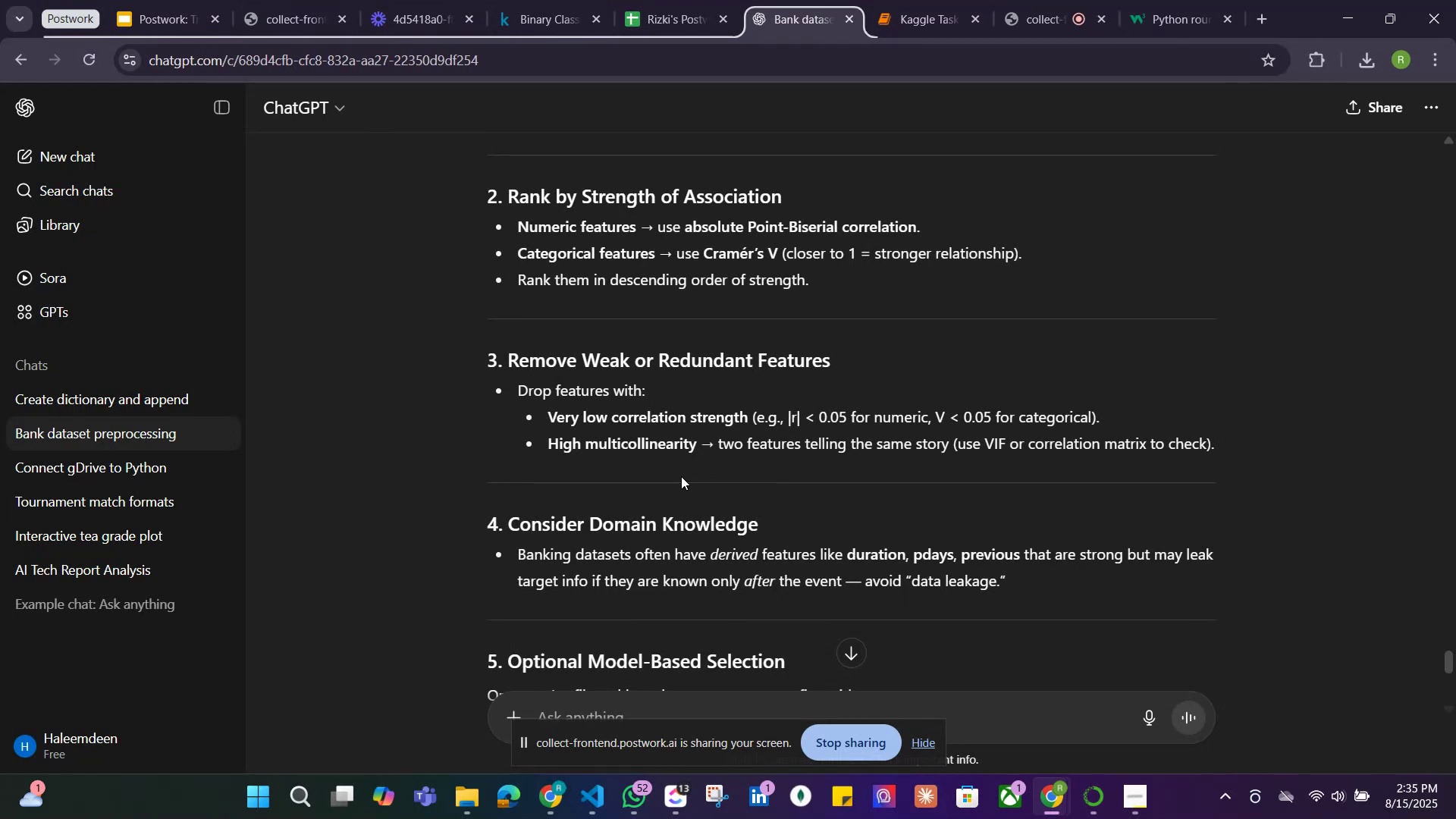 
left_click_drag(start_coordinate=[984, 443], to_coordinate=[1006, 438])
 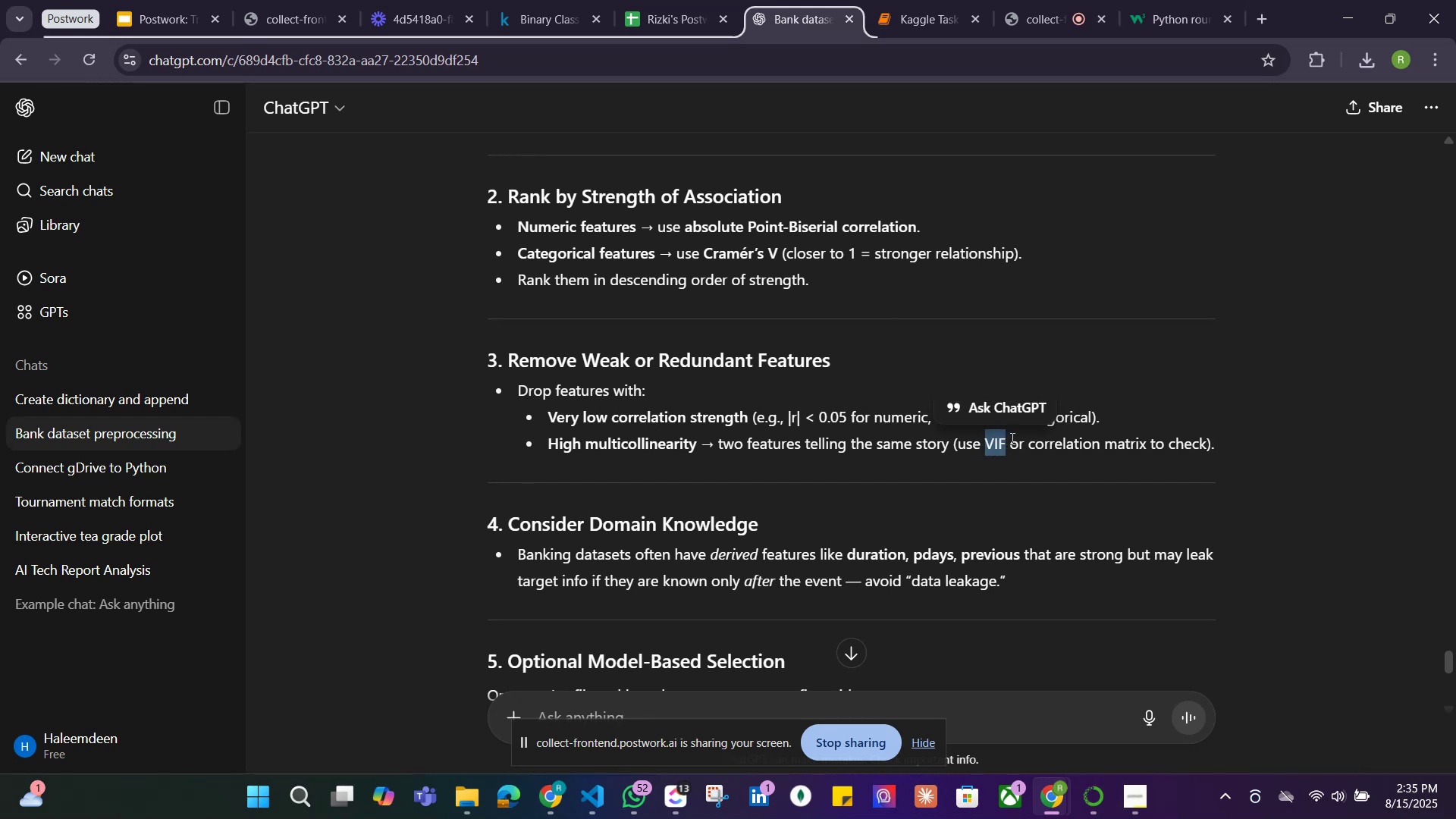 
scroll: coordinate [1052, 435], scroll_direction: down, amount: 4.0
 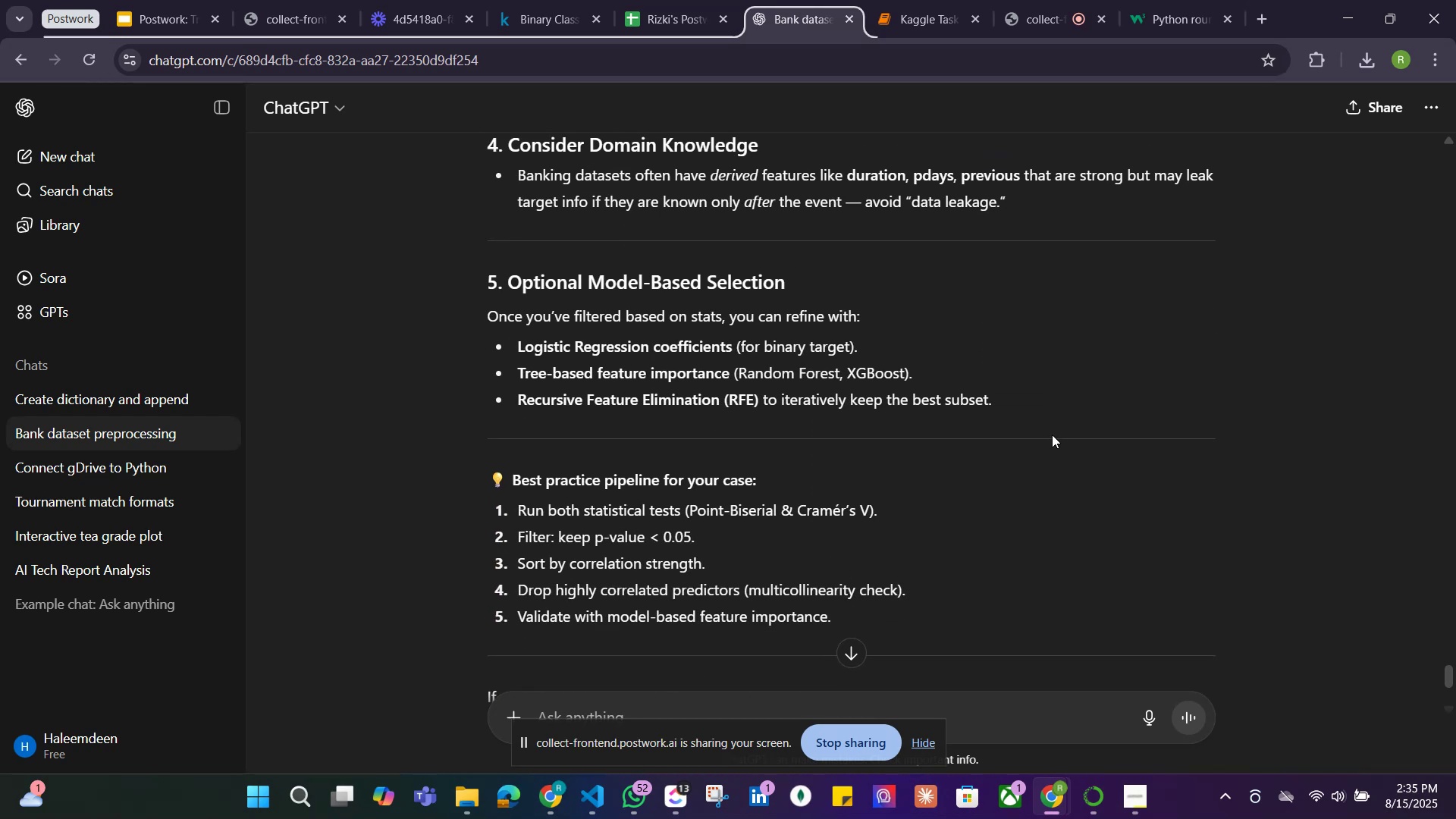 
scroll: coordinate [879, 276], scroll_direction: up, amount: 3.0
 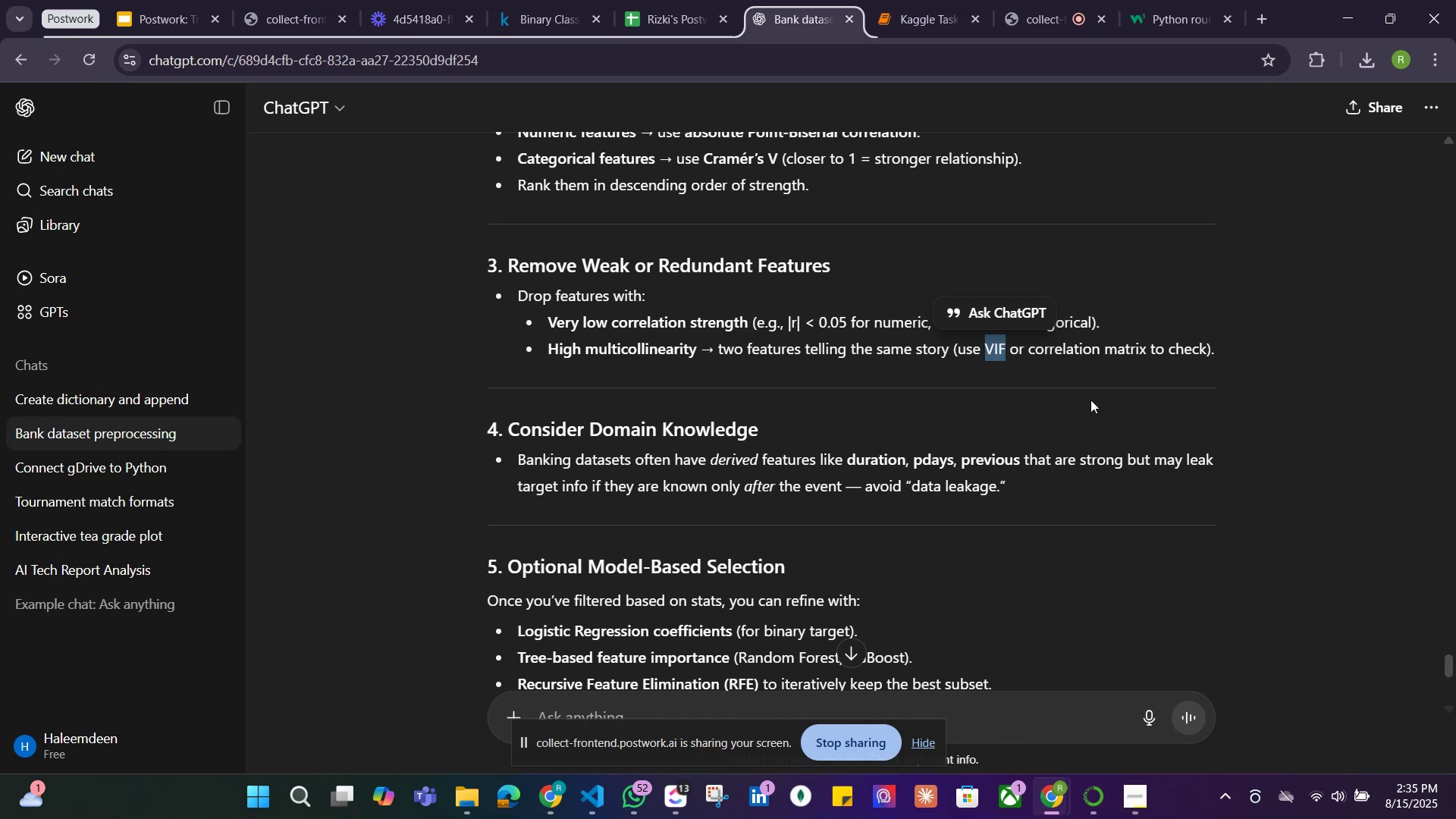 
wait(7.18)
 